 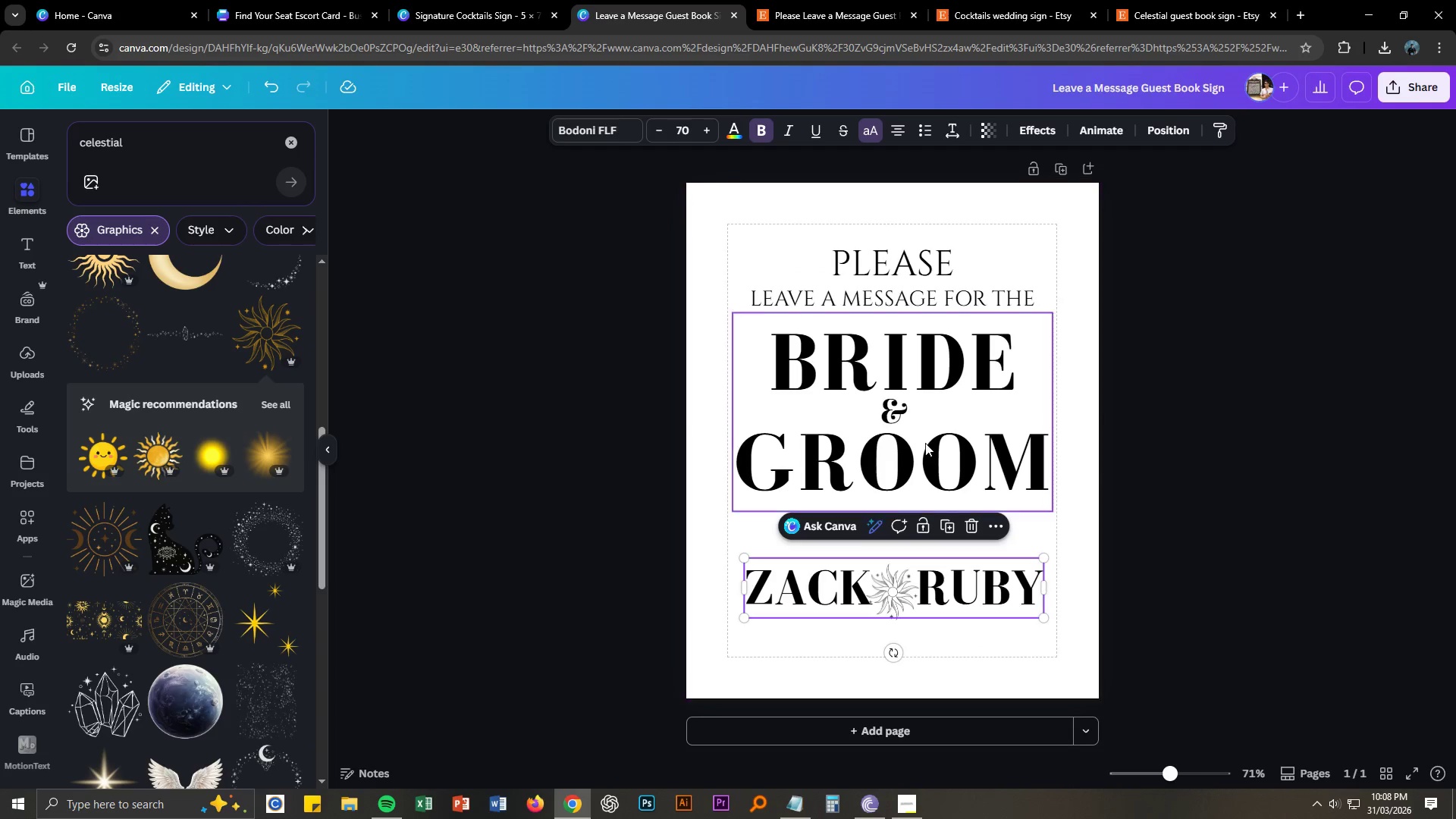 
double_click([899, 592])
 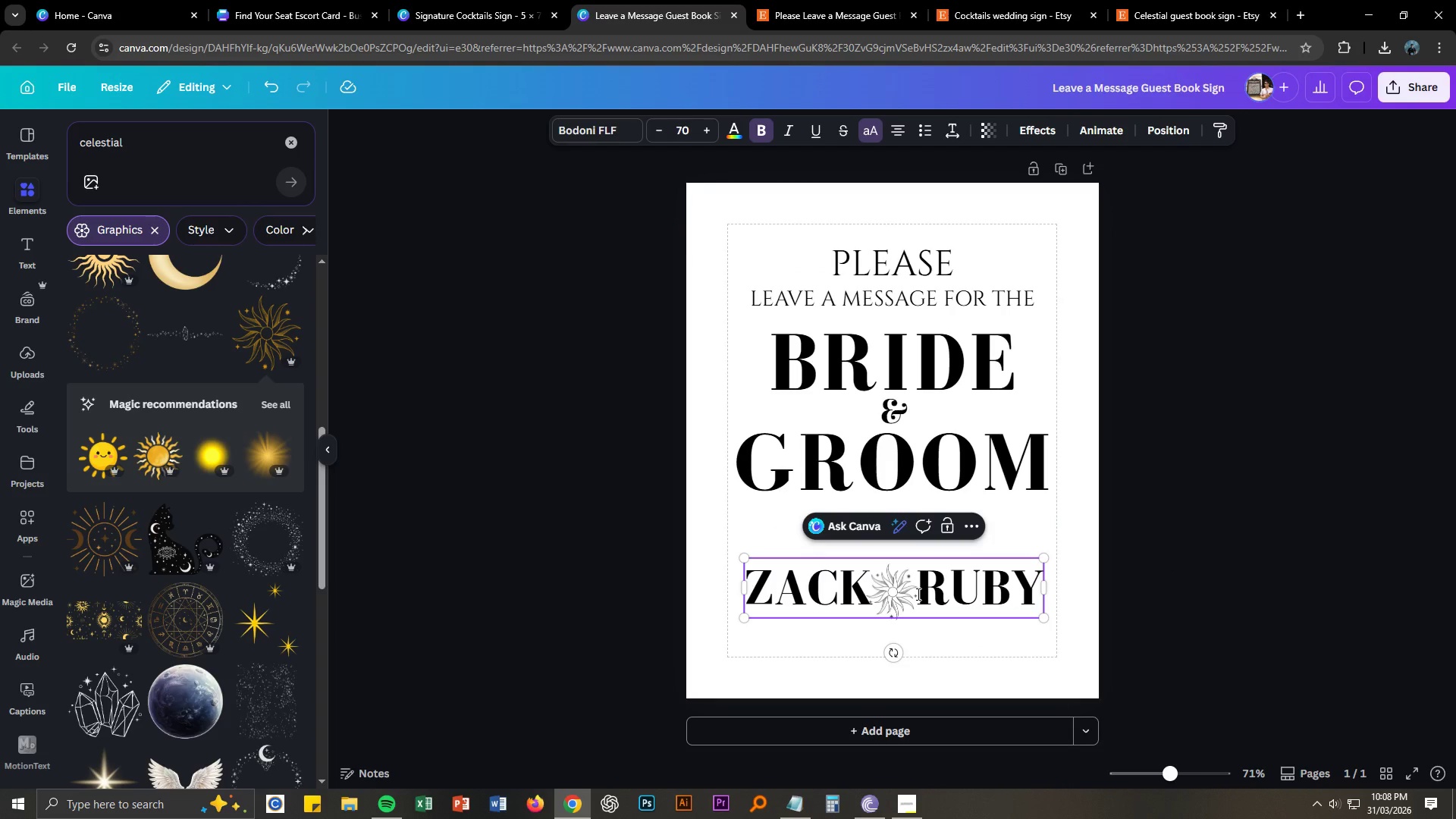 
key(Backspace)
 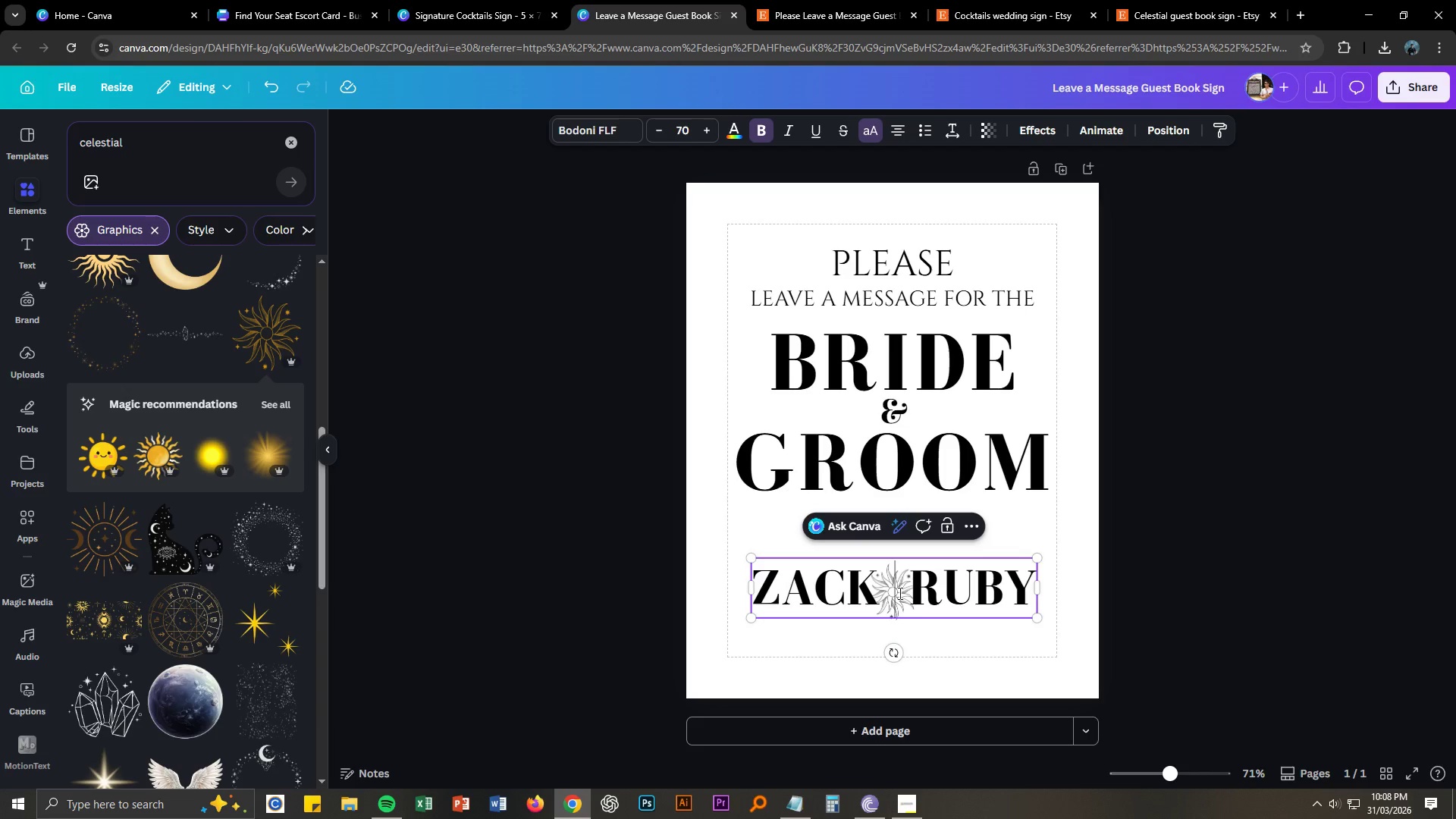 
left_click([1154, 611])
 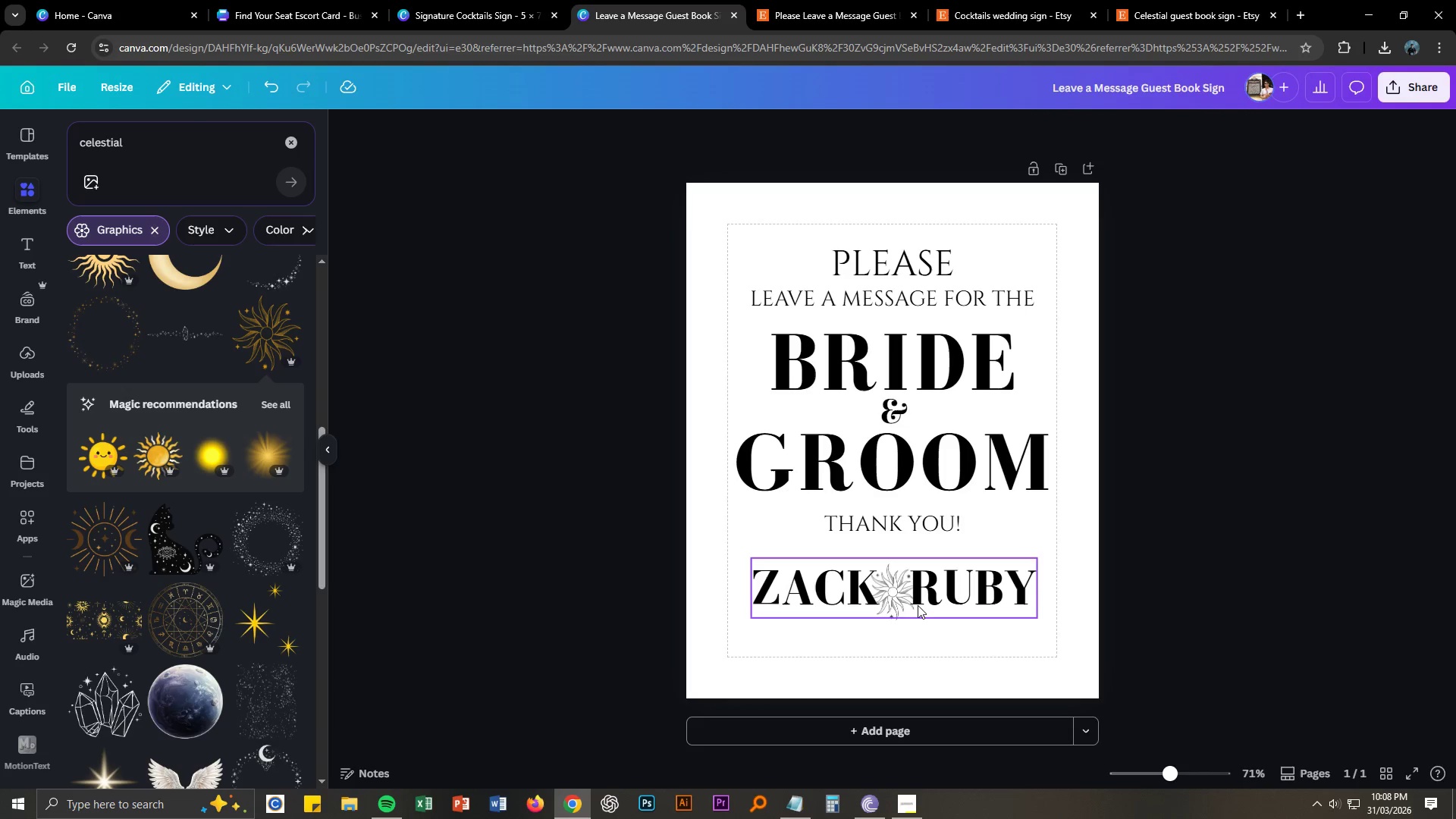 
left_click_drag(start_coordinate=[912, 605], to_coordinate=[908, 606])
 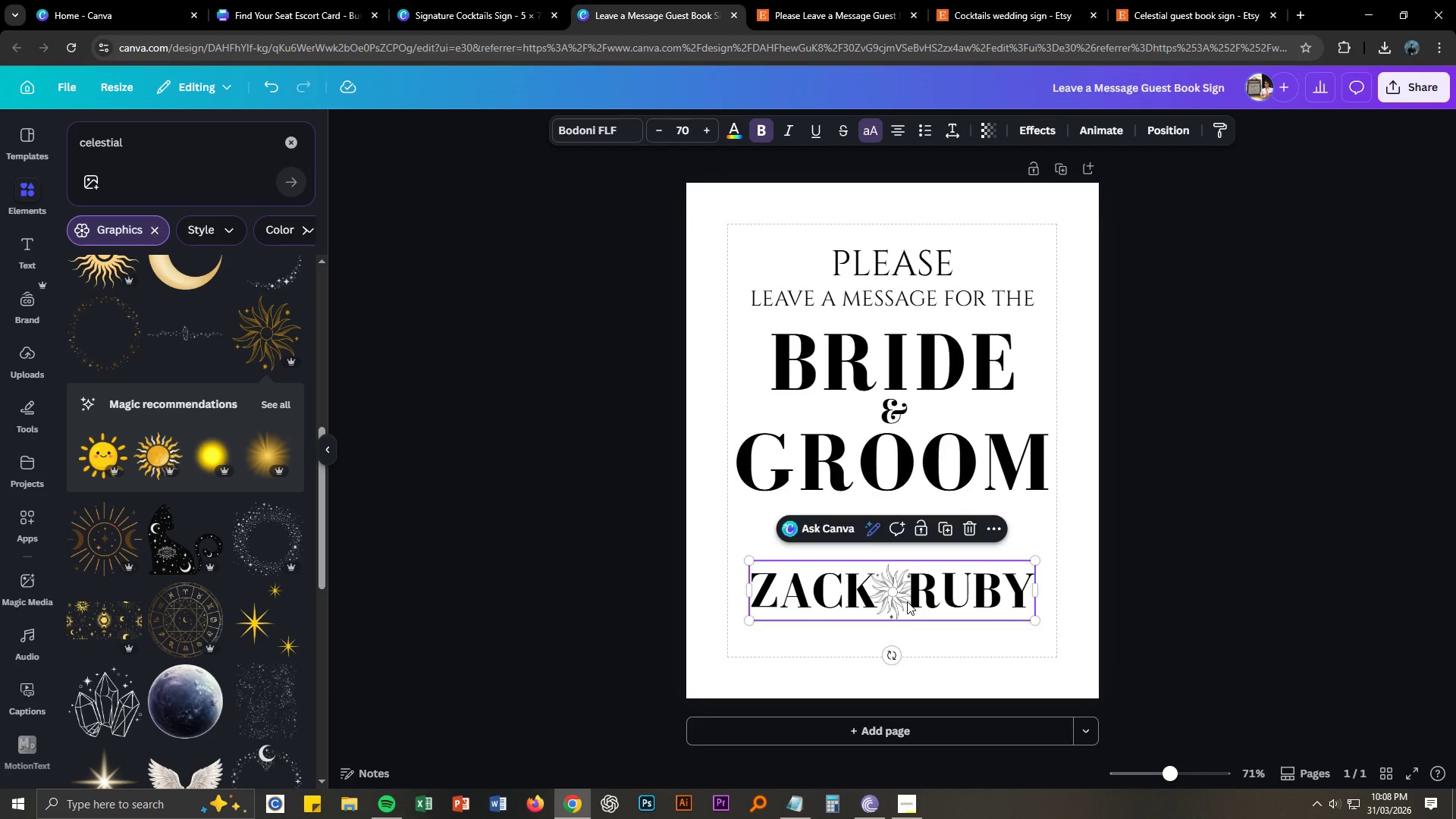 
left_click_drag(start_coordinate=[907, 601], to_coordinate=[986, 540])
 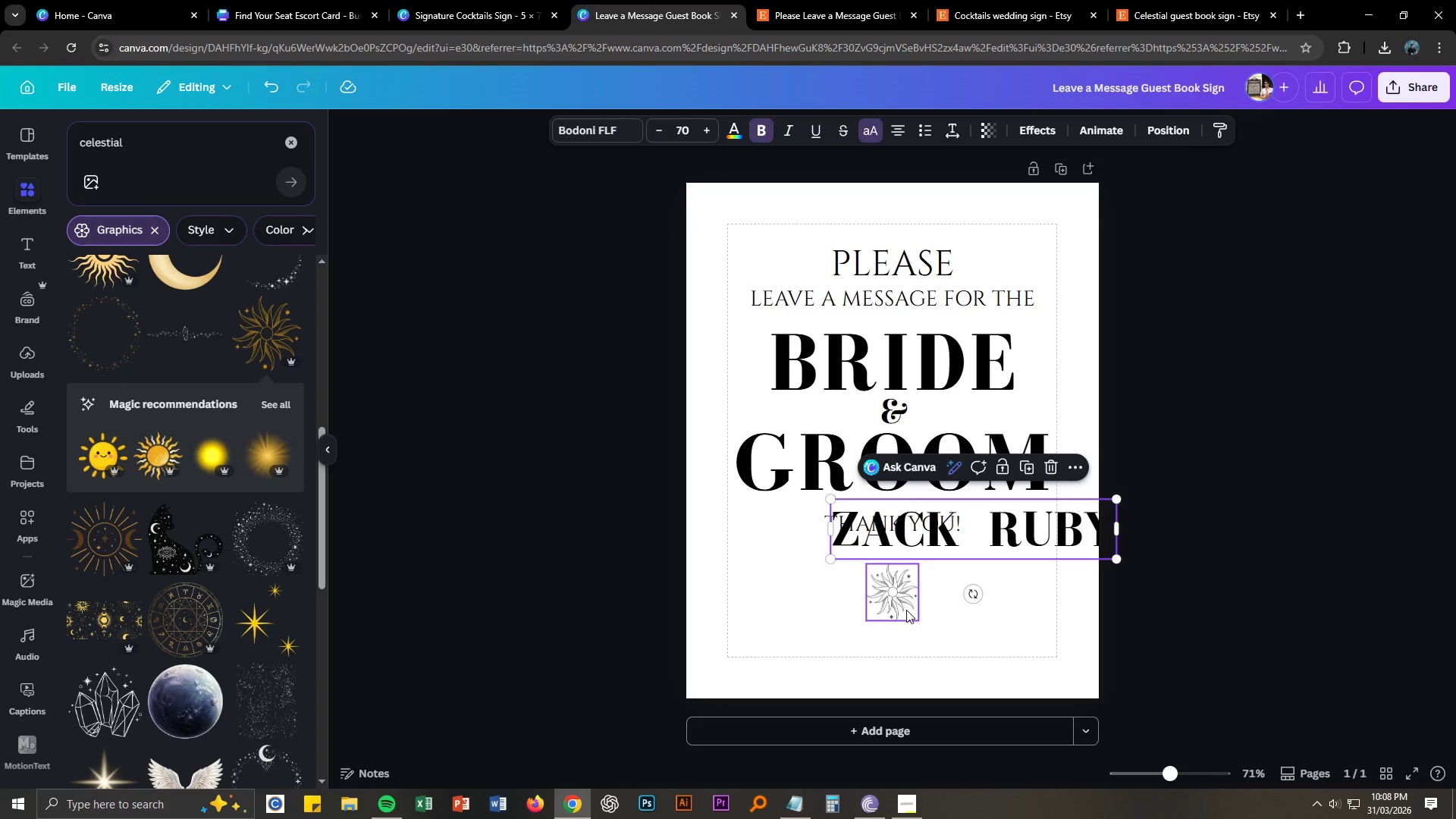 
left_click([906, 610])
 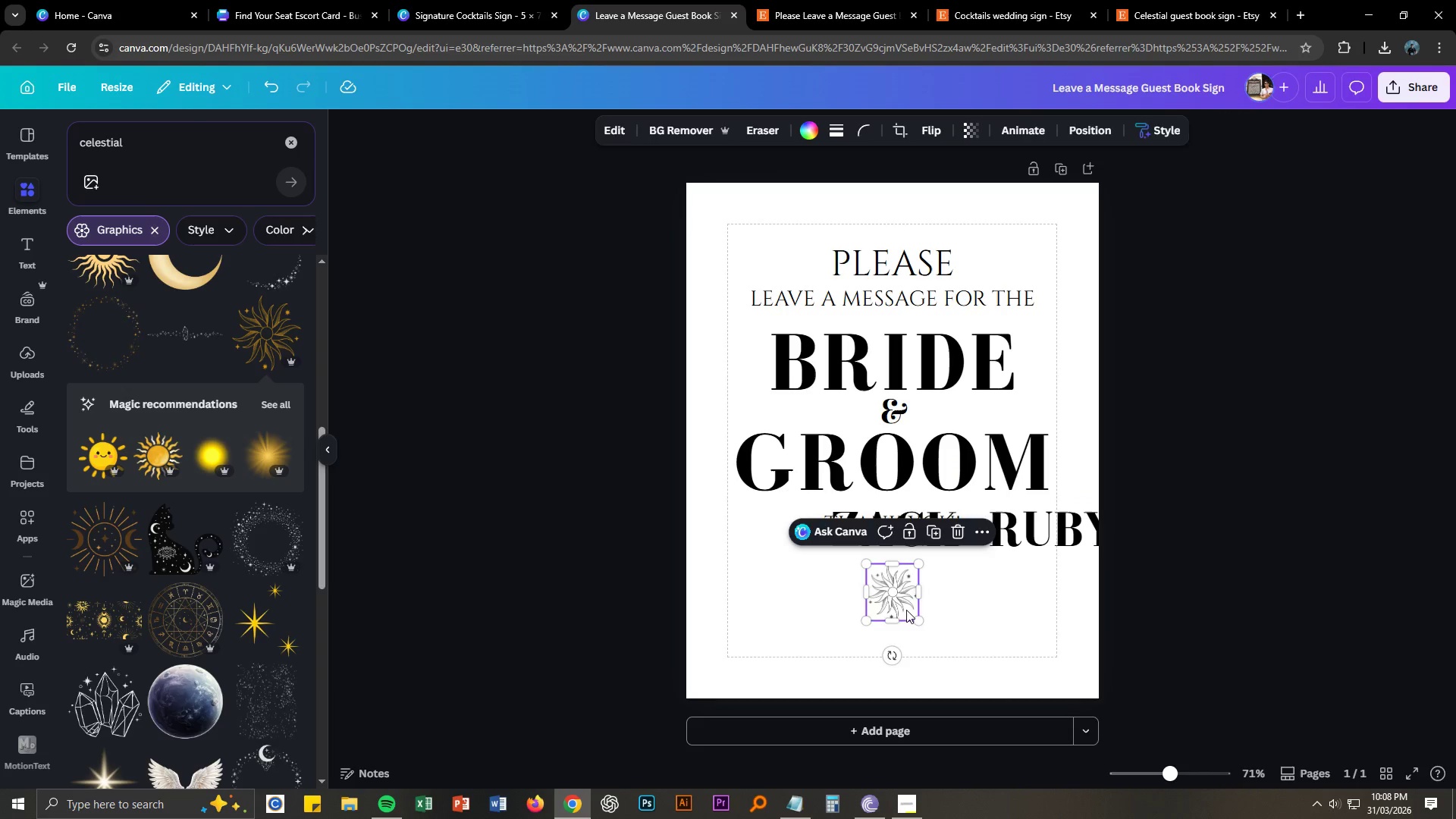 
key(Delete)
 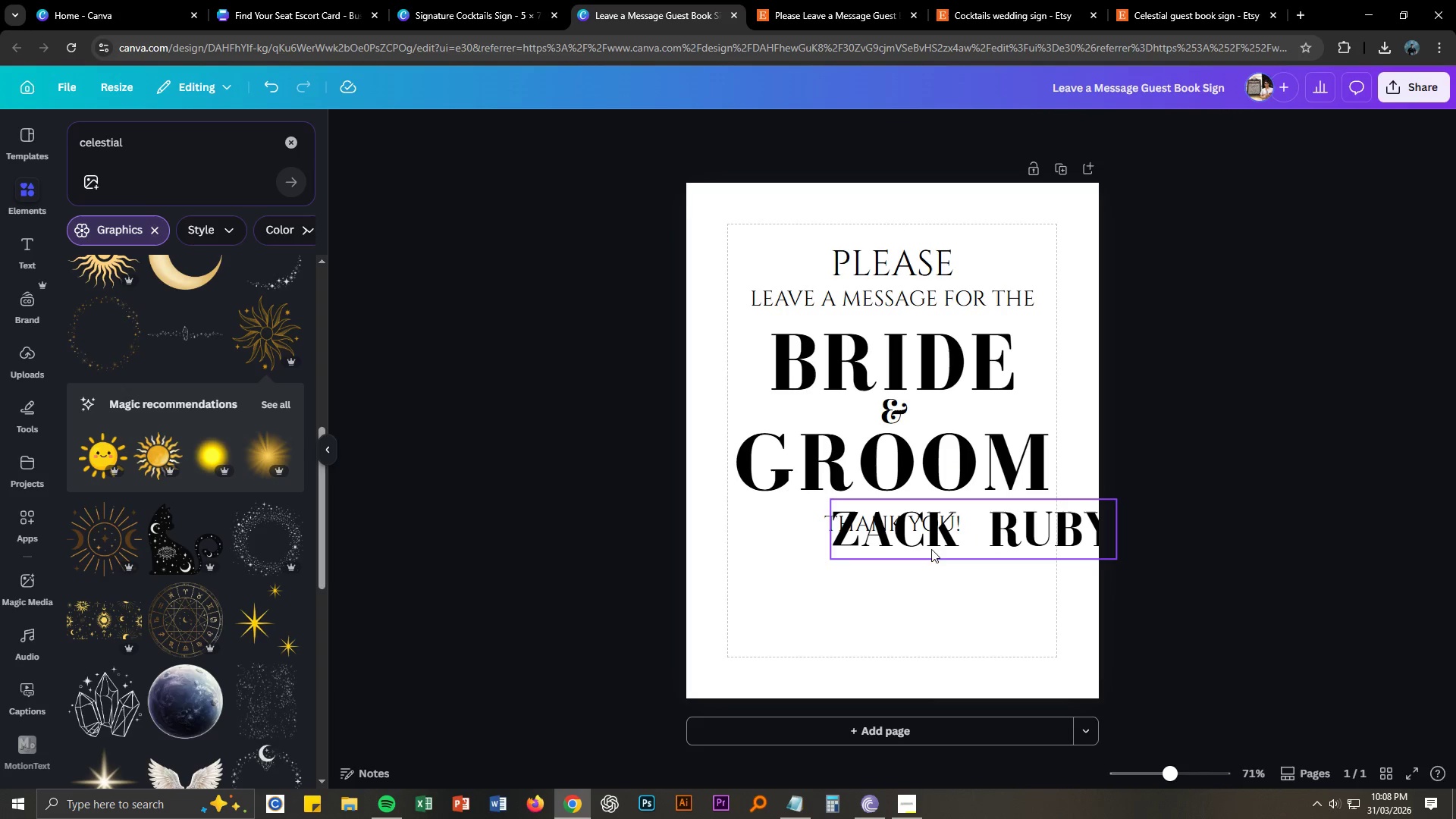 
left_click_drag(start_coordinate=[930, 542], to_coordinate=[851, 609])
 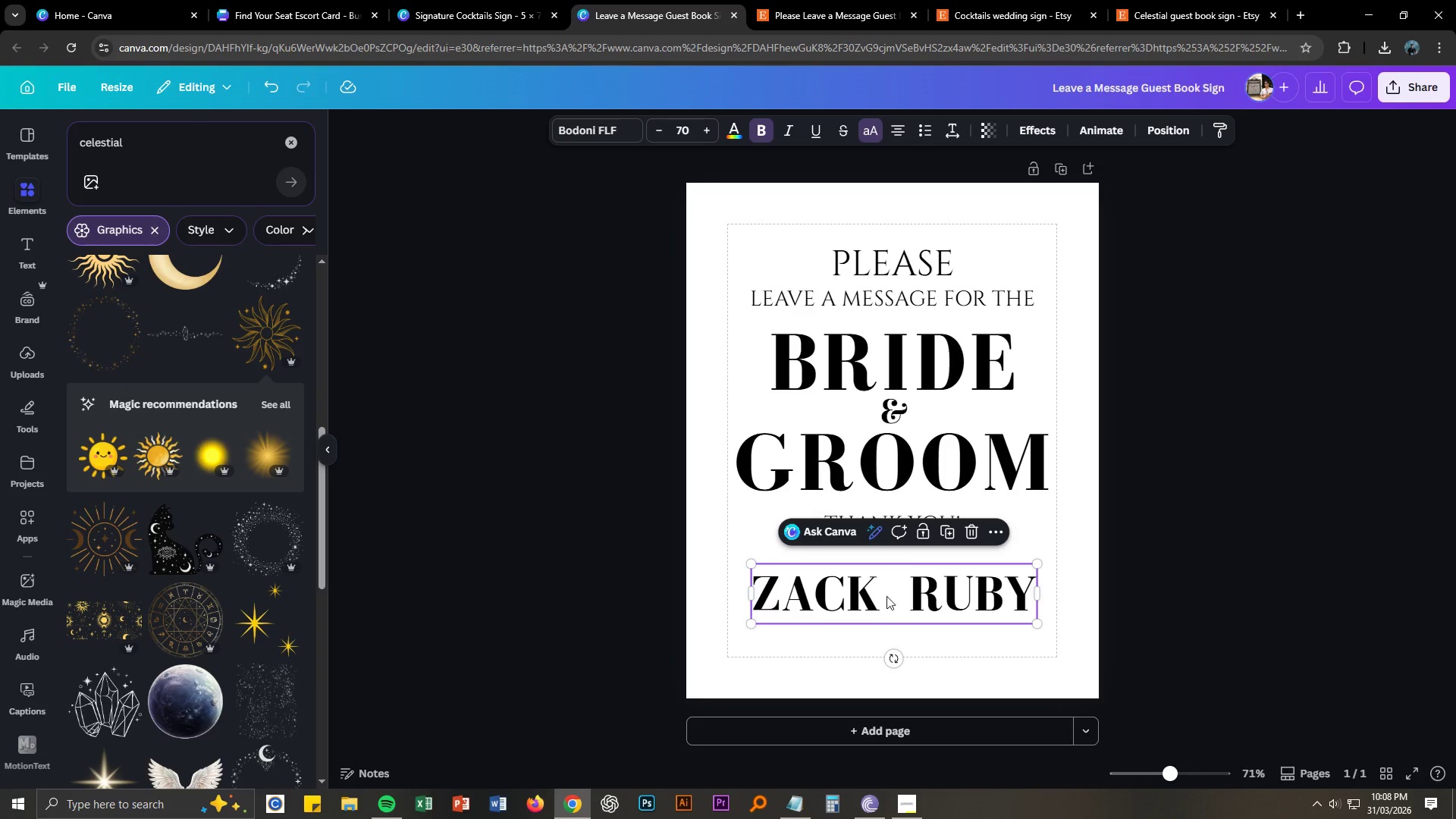 
double_click([888, 595])
 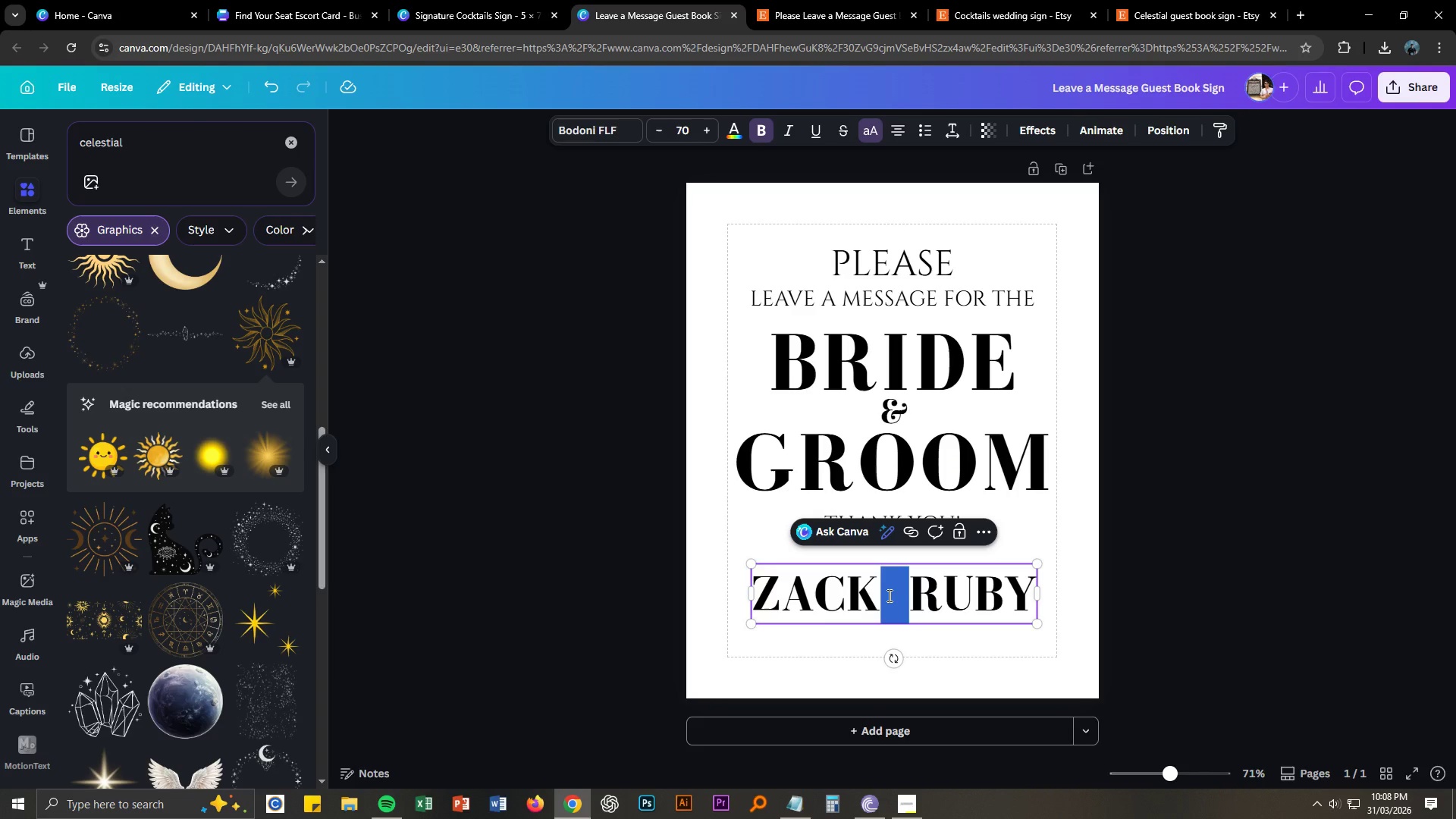 
hold_key(key=ShiftLeft, duration=0.42)
 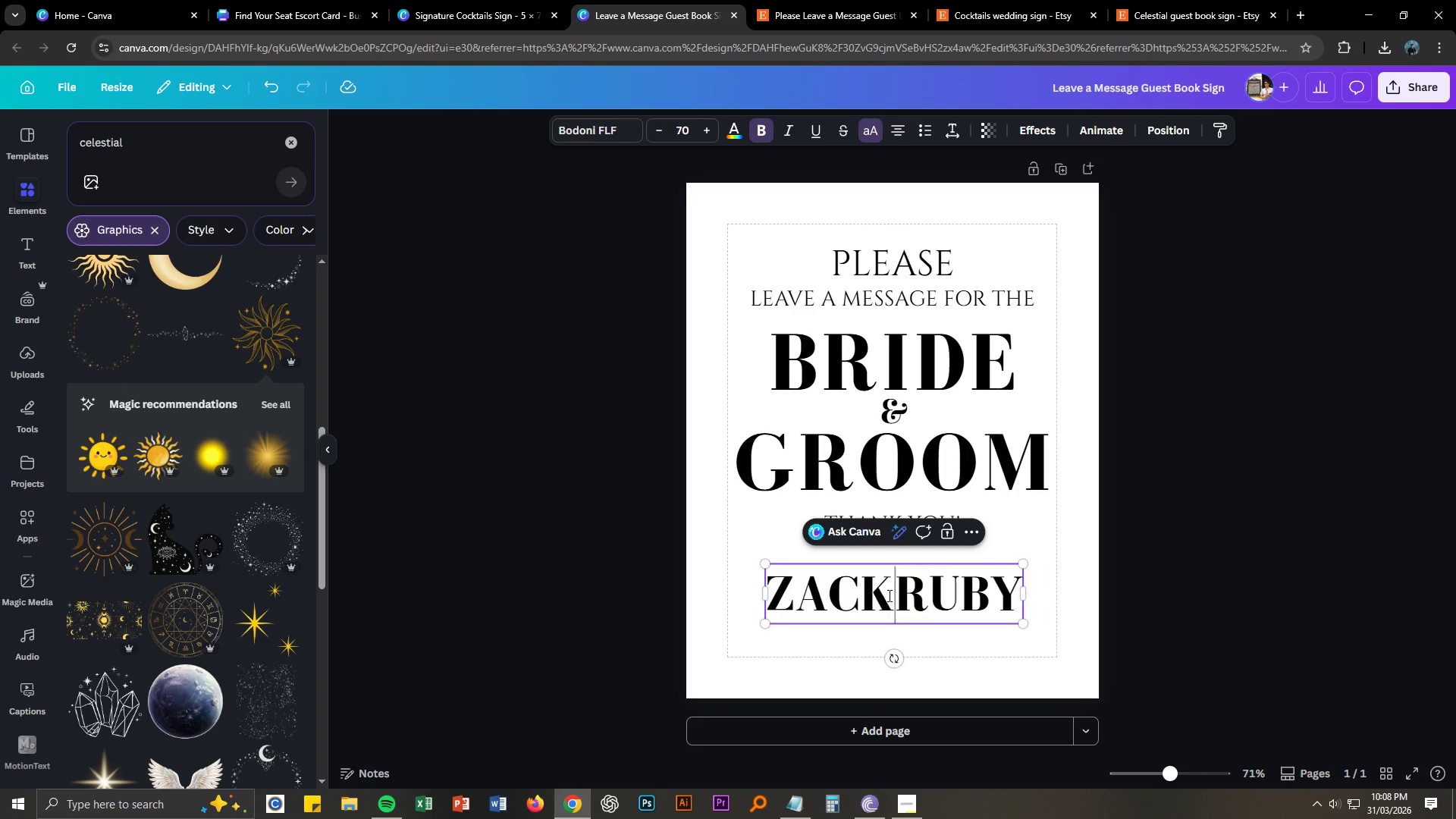 
key(Backspace)
 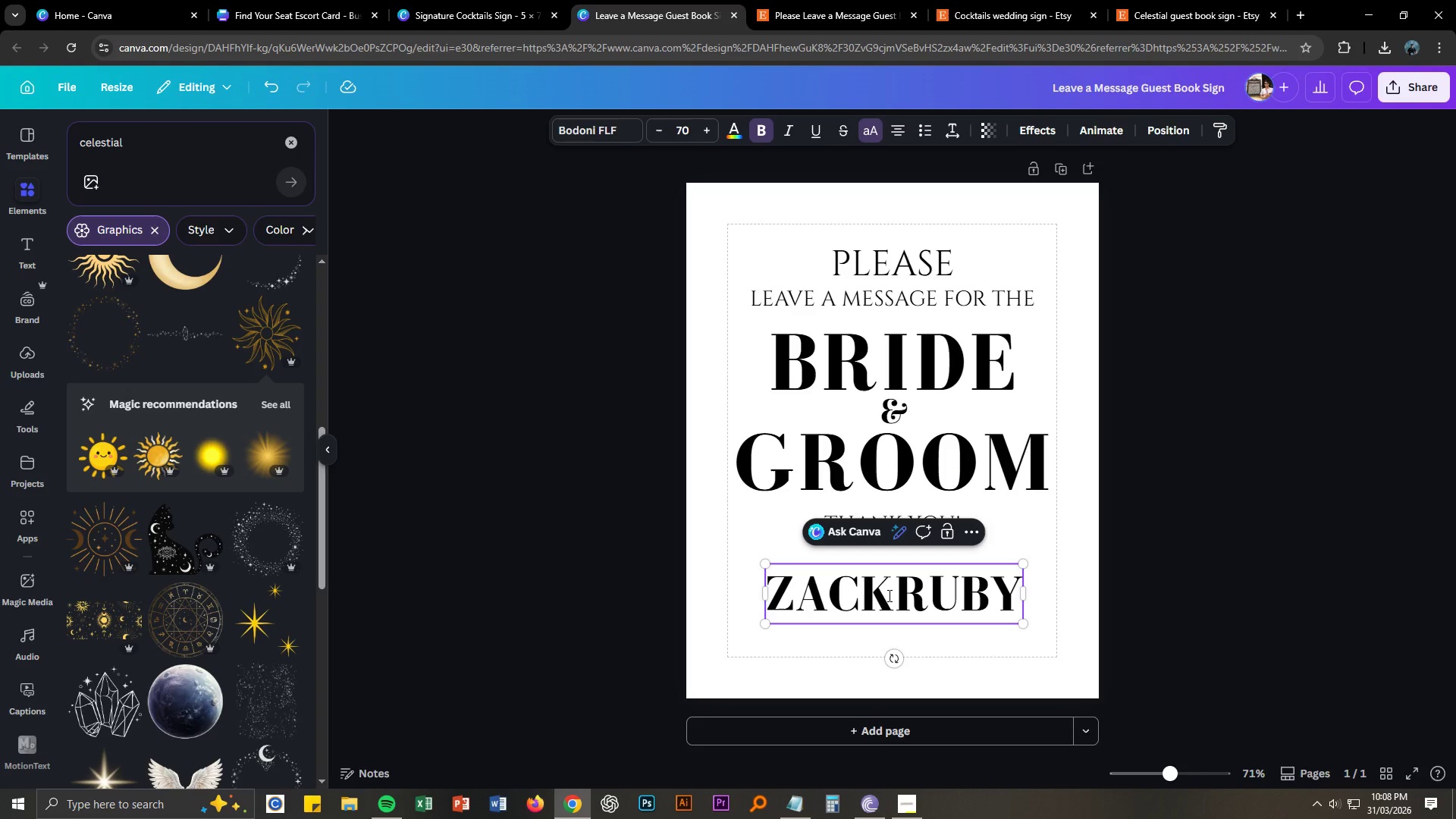 
key(Space)
 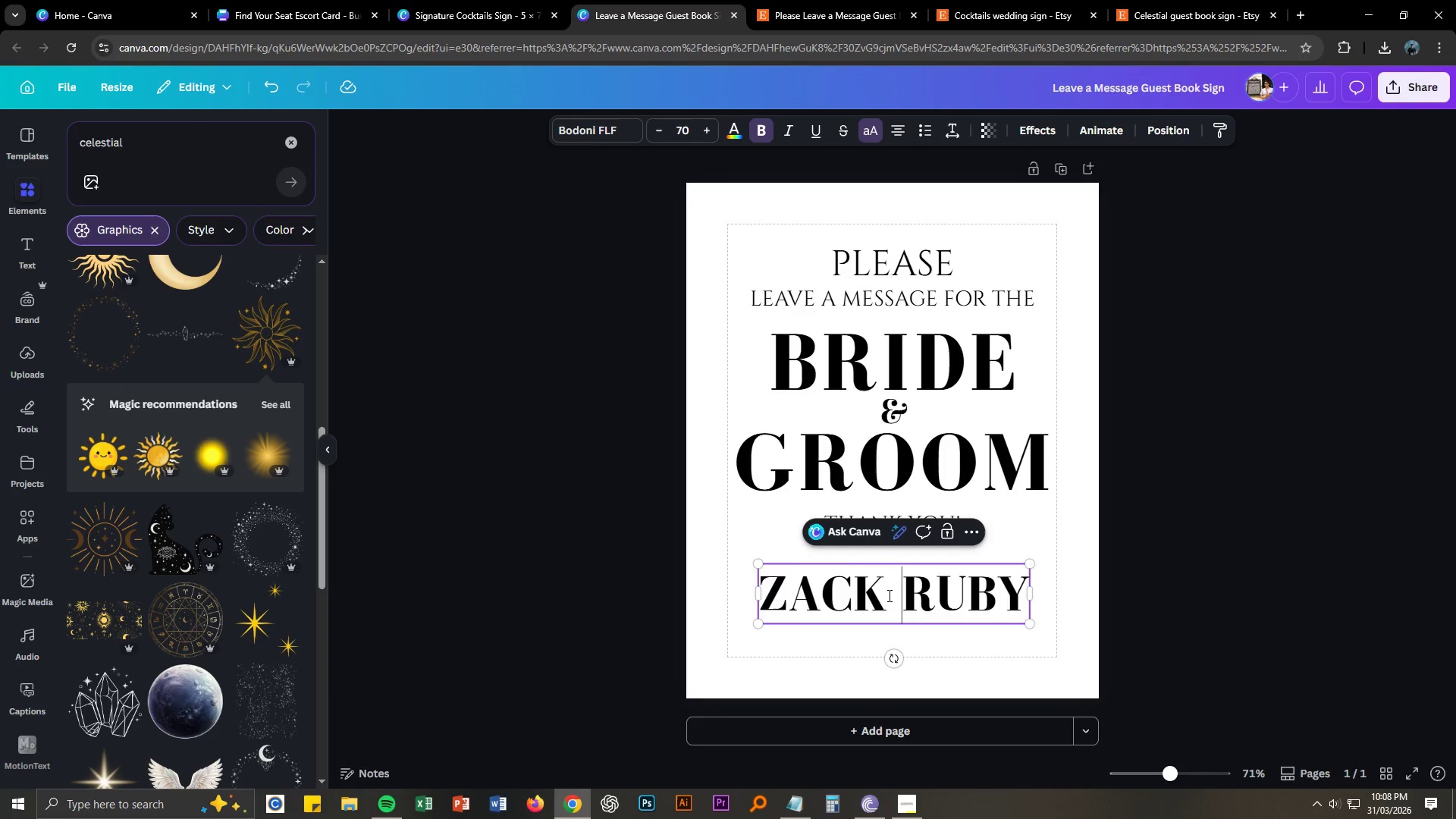 
key(Shift+ShiftLeft)
 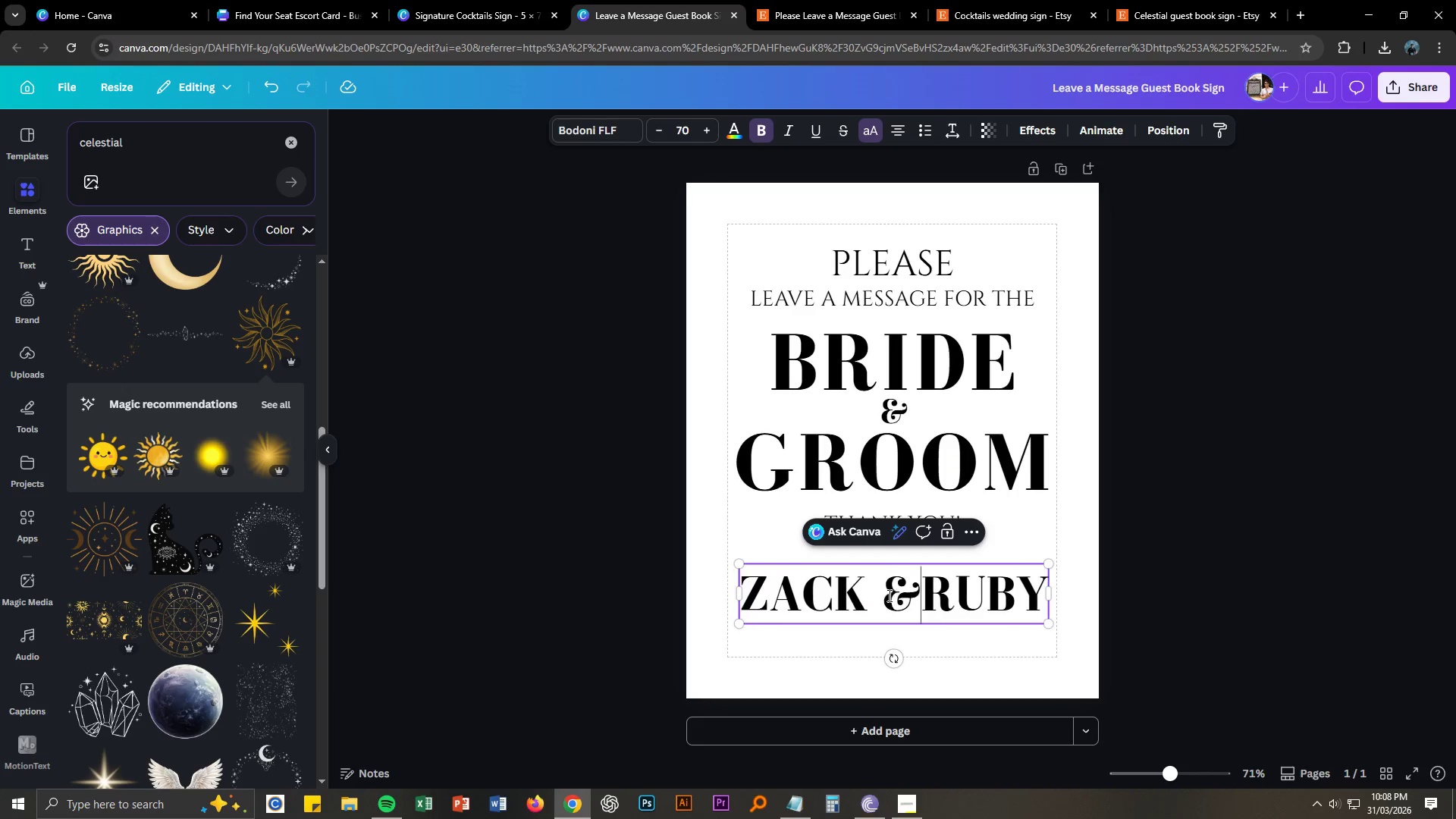 
key(Shift+7)
 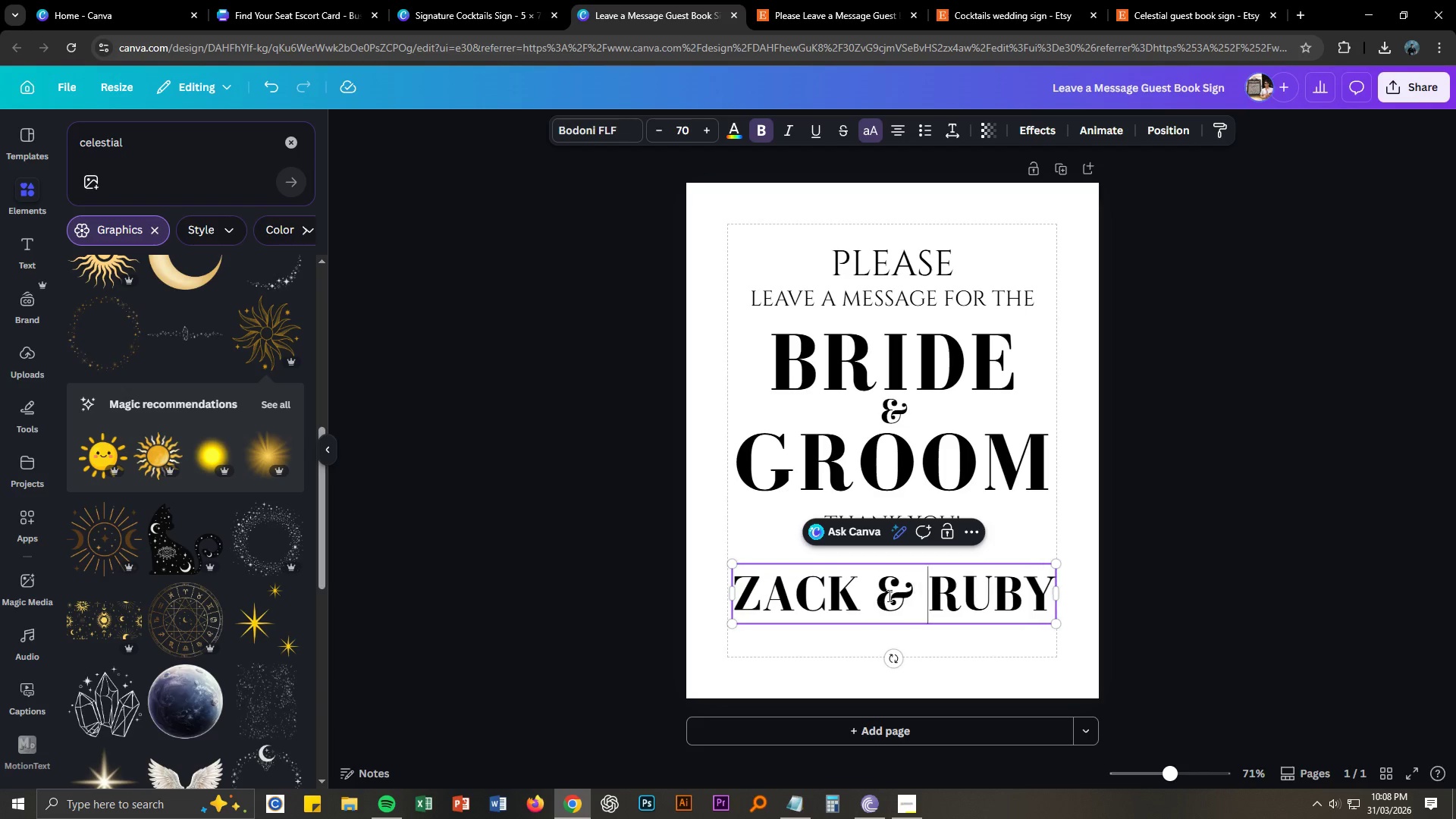 
key(Space)
 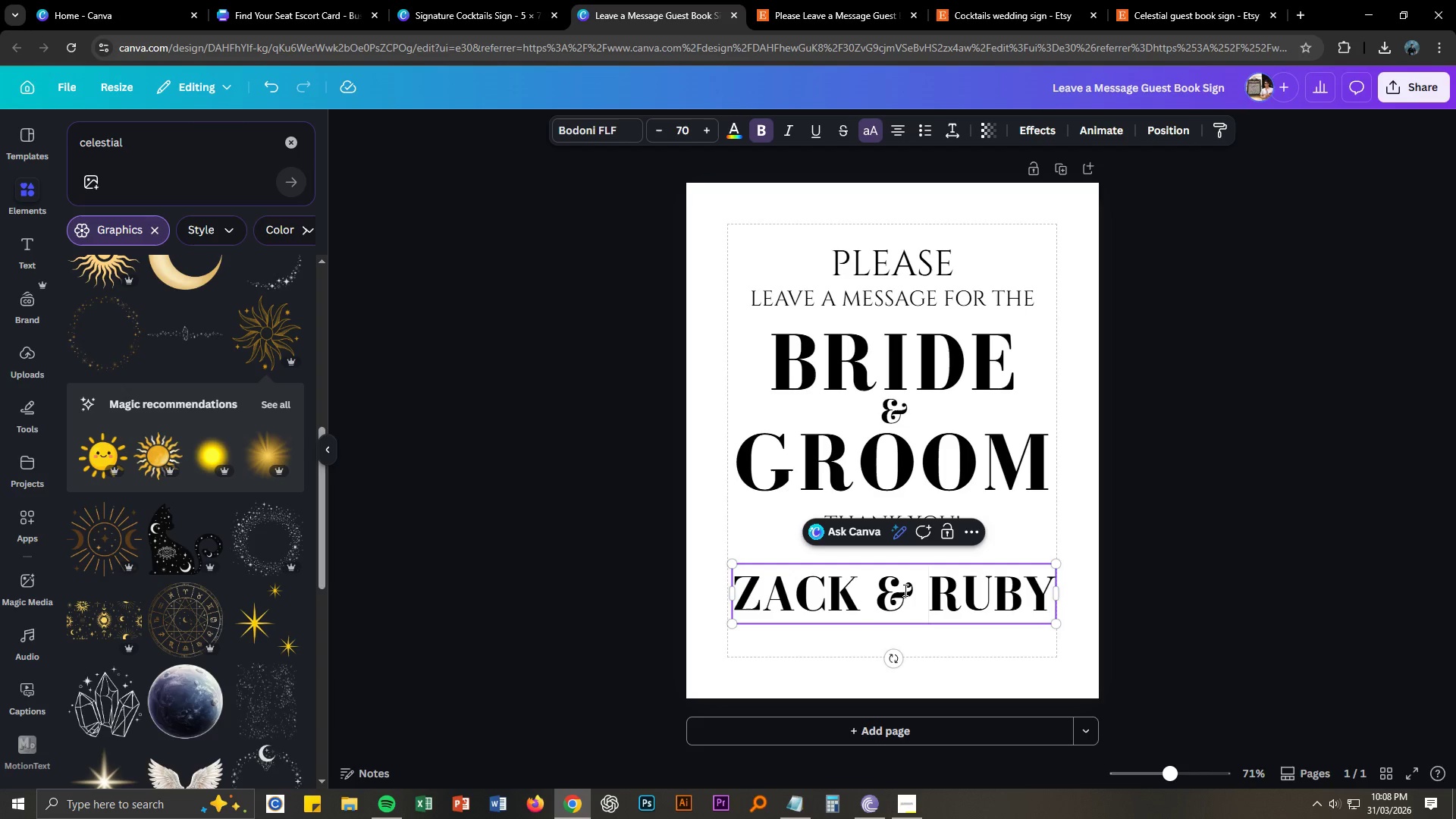 
key(Control+ControlLeft)
 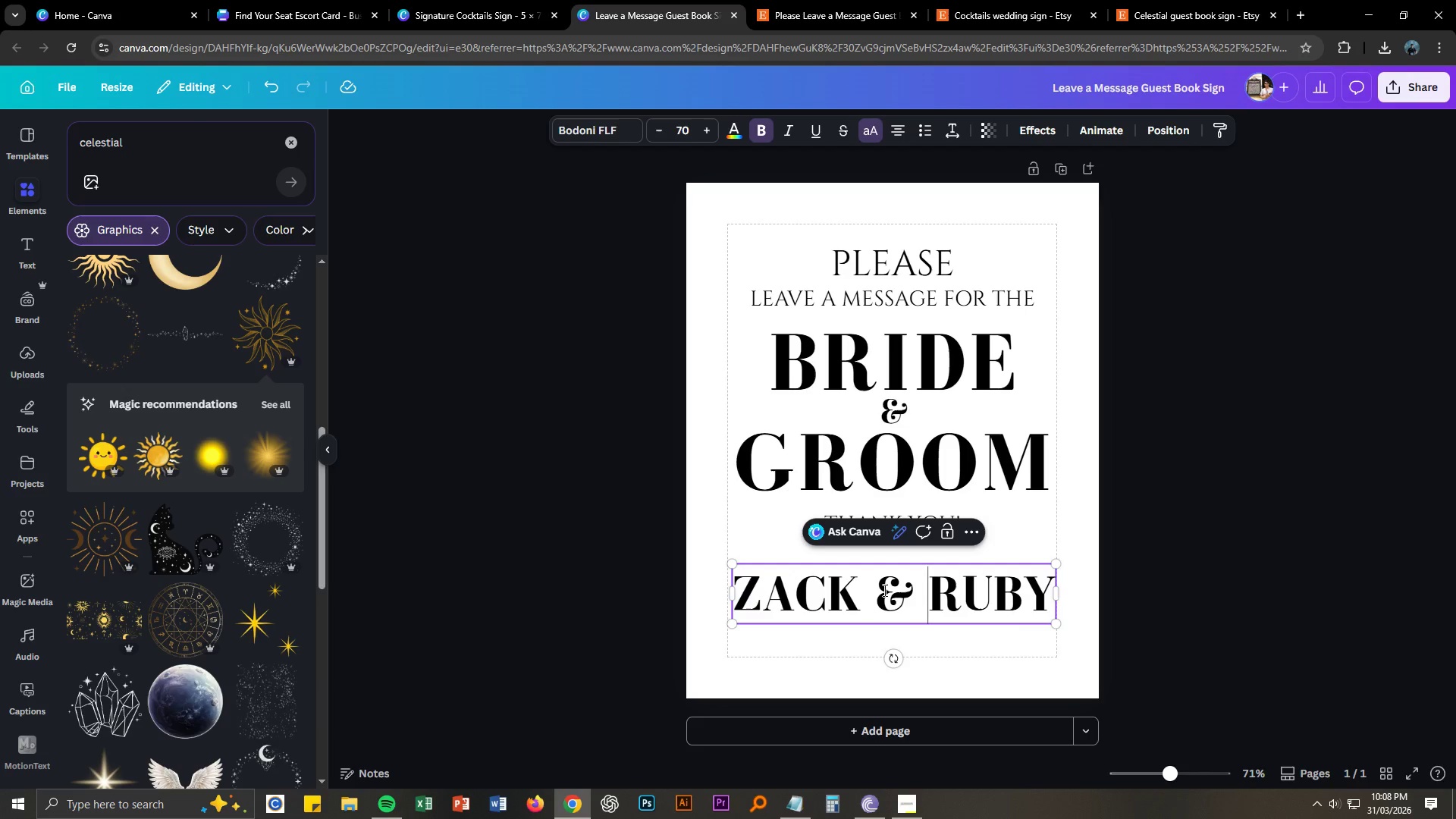 
left_click_drag(start_coordinate=[883, 590], to_coordinate=[904, 592])
 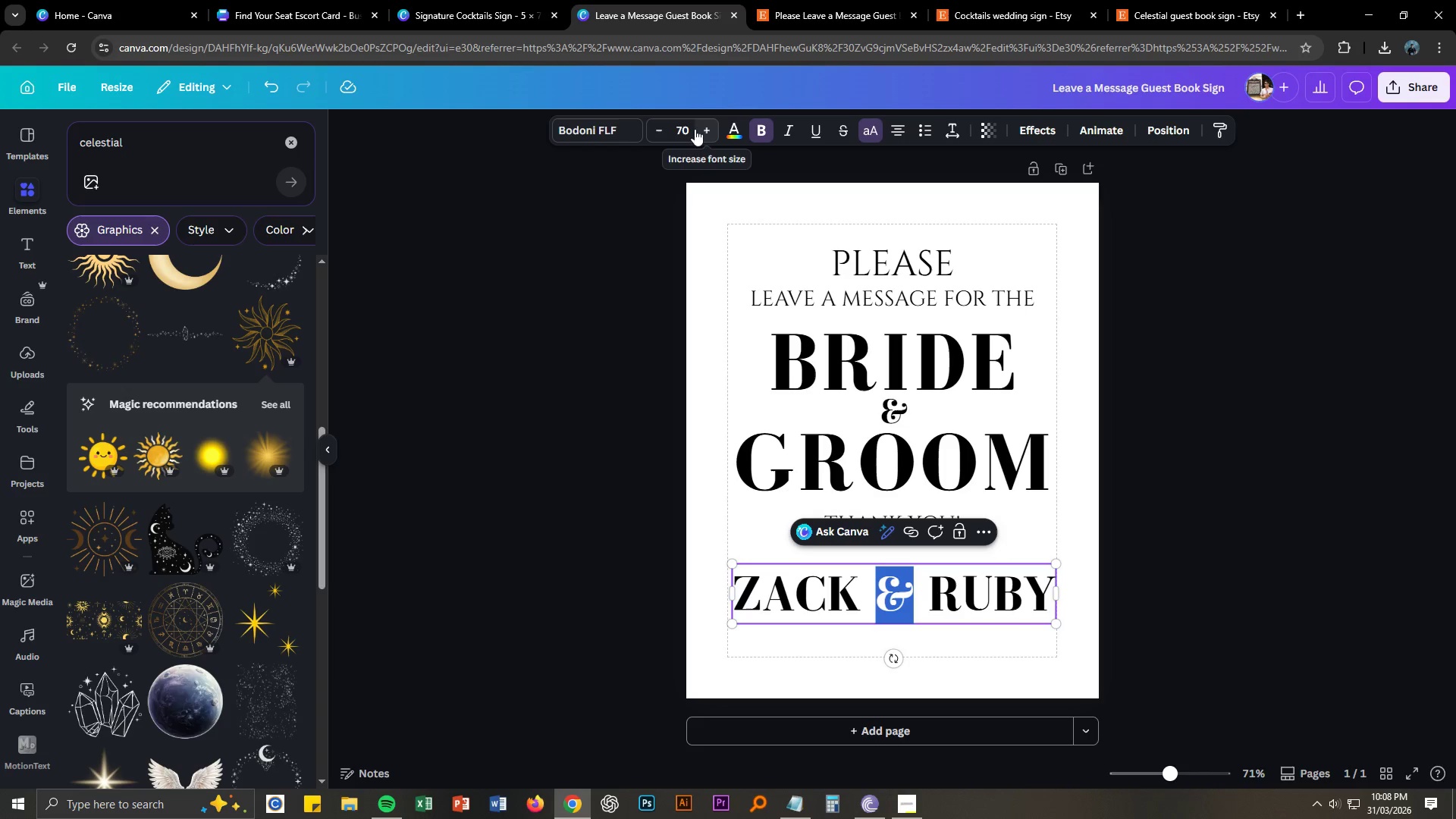 
left_click_drag(start_coordinate=[689, 128], to_coordinate=[677, 130])
 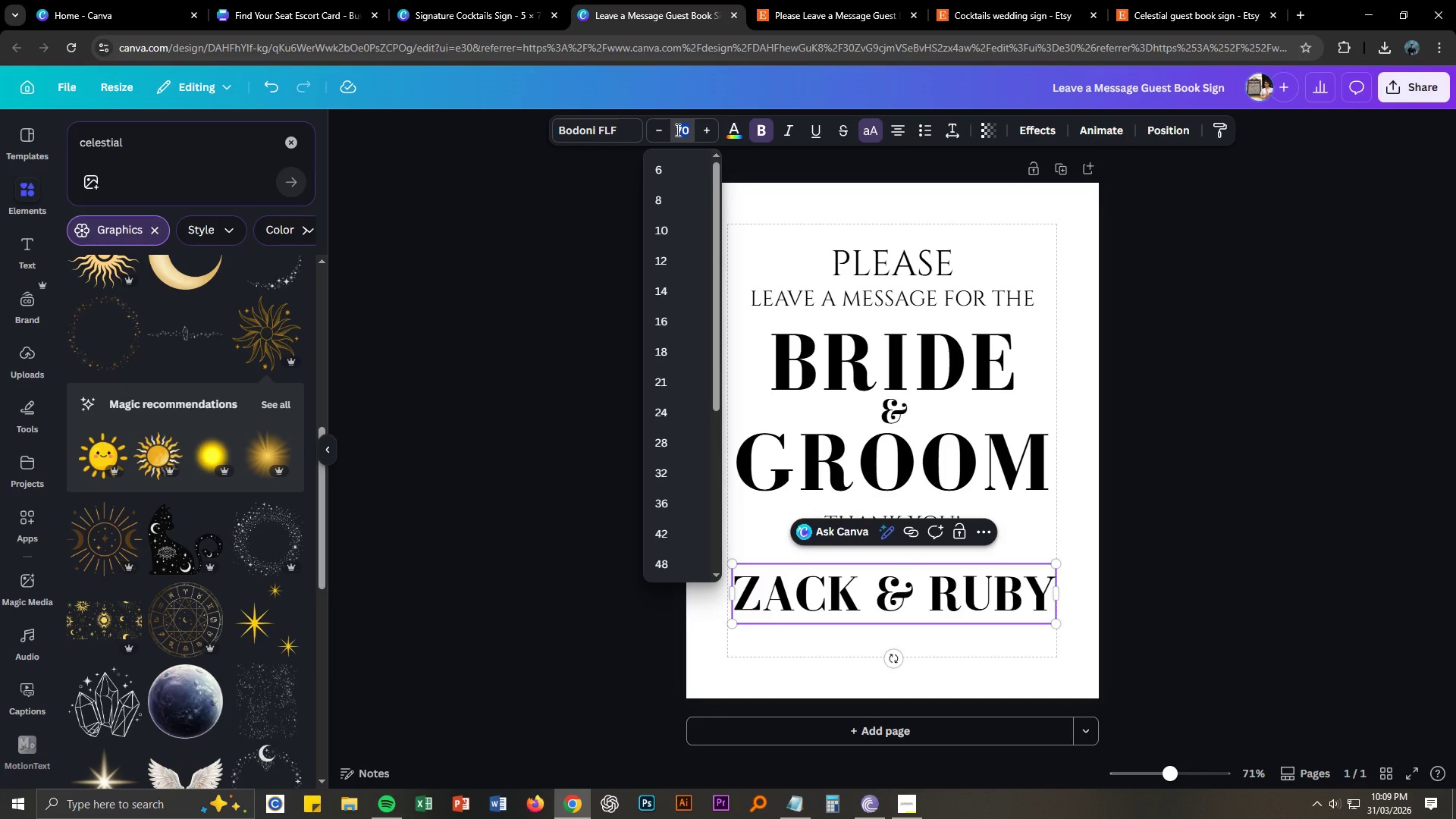 
key(Numpad5)
 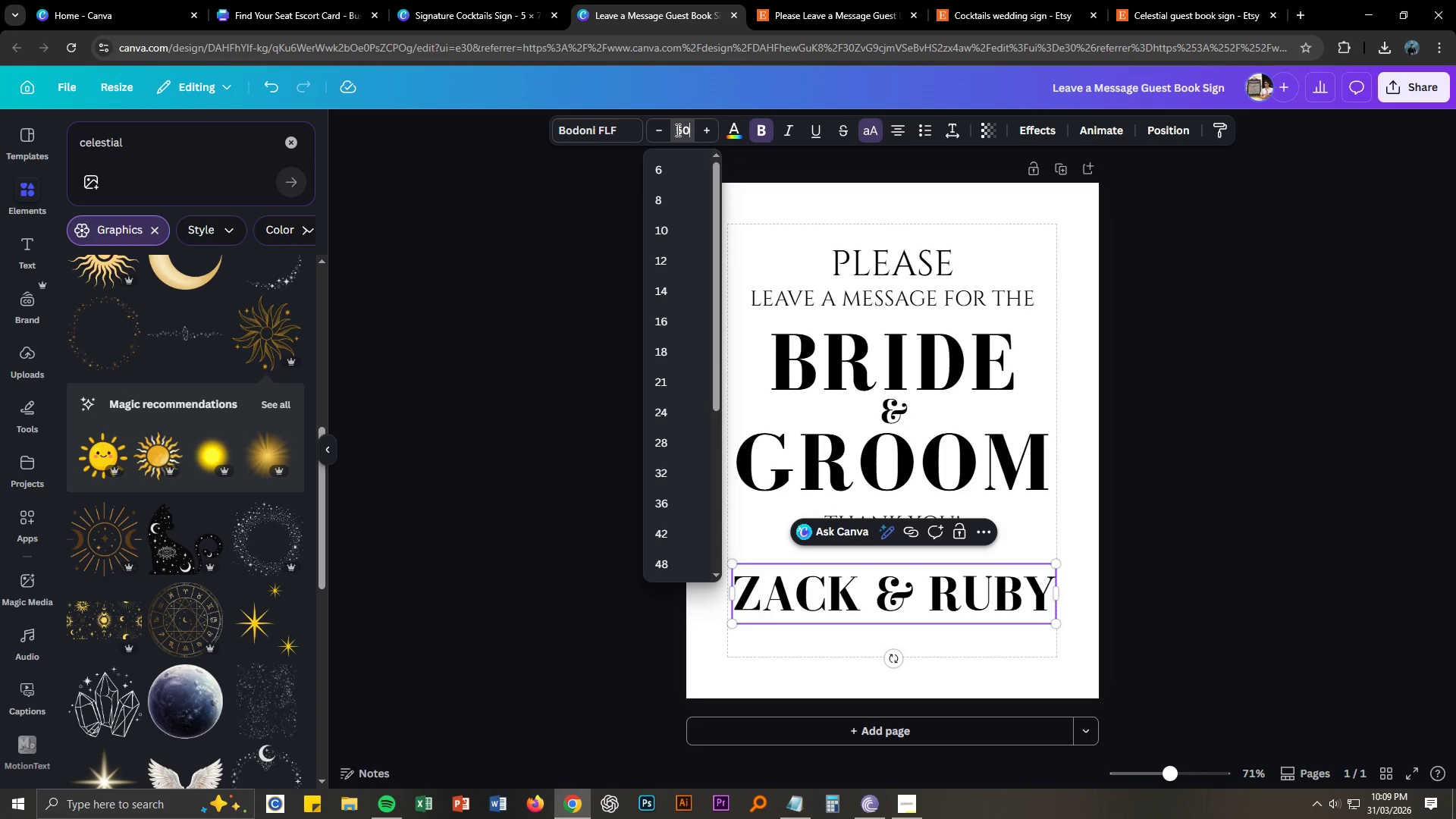 
key(Numpad0)
 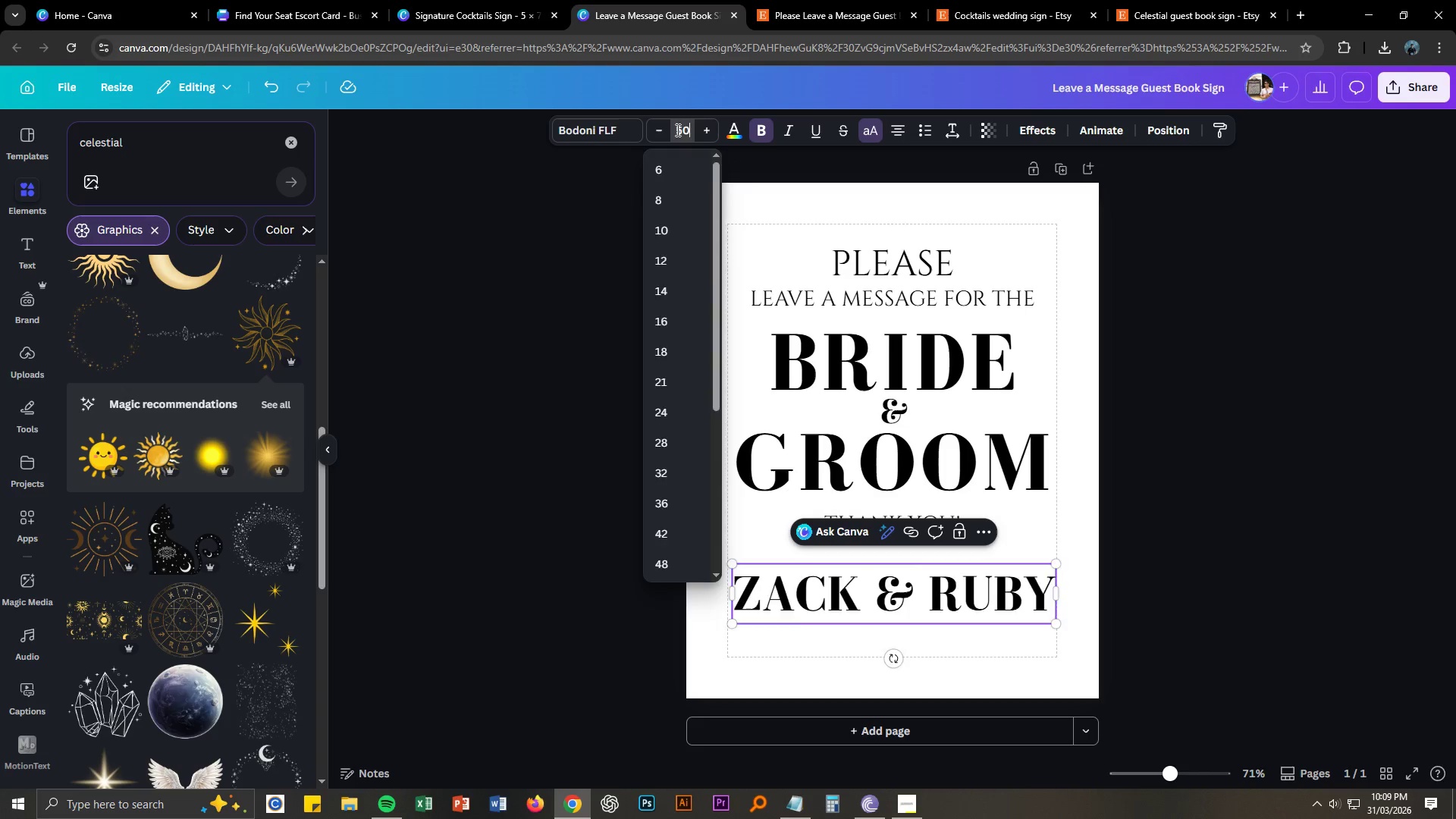 
key(NumpadEnter)
 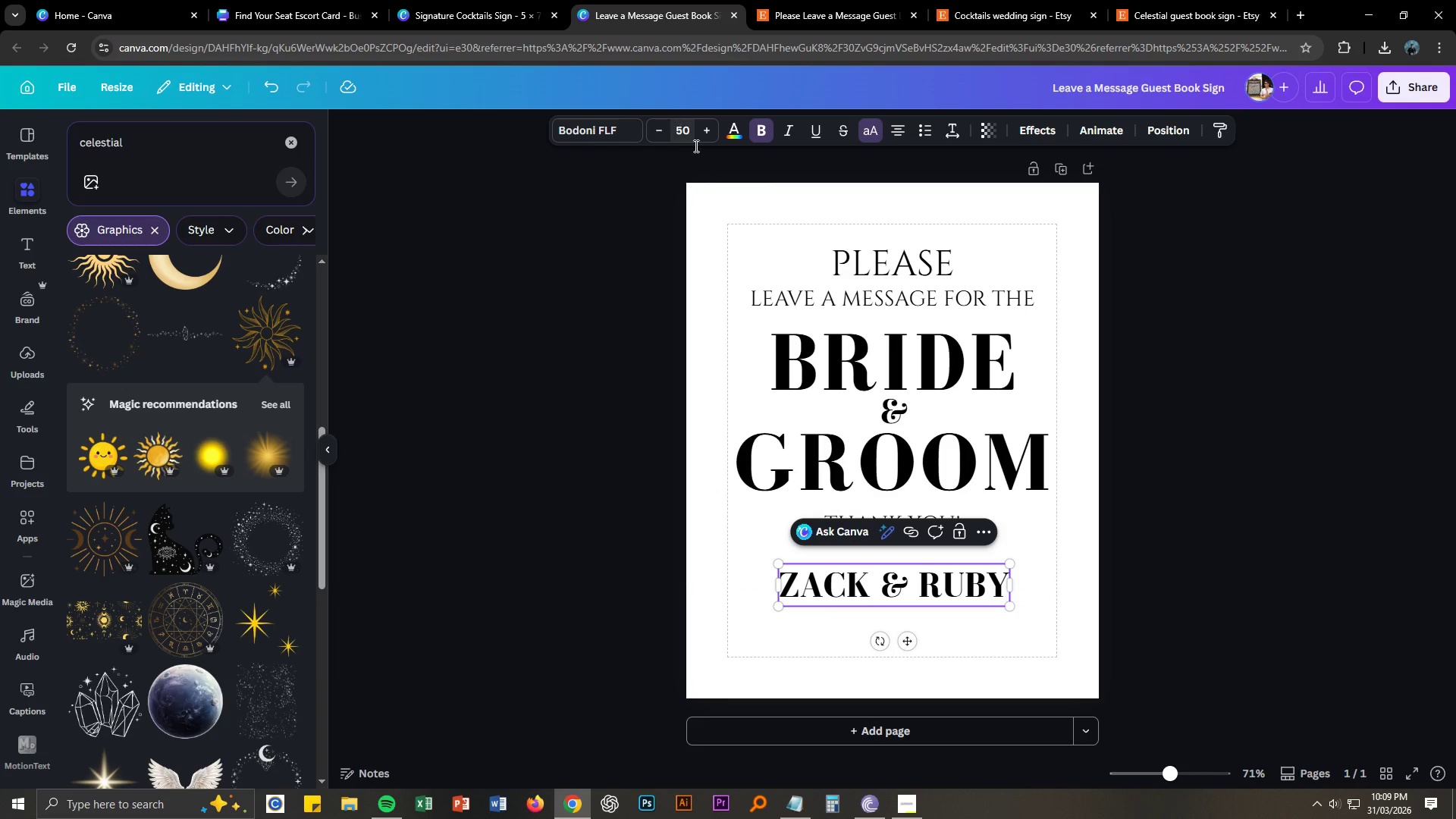 
key(Control+ControlLeft)
 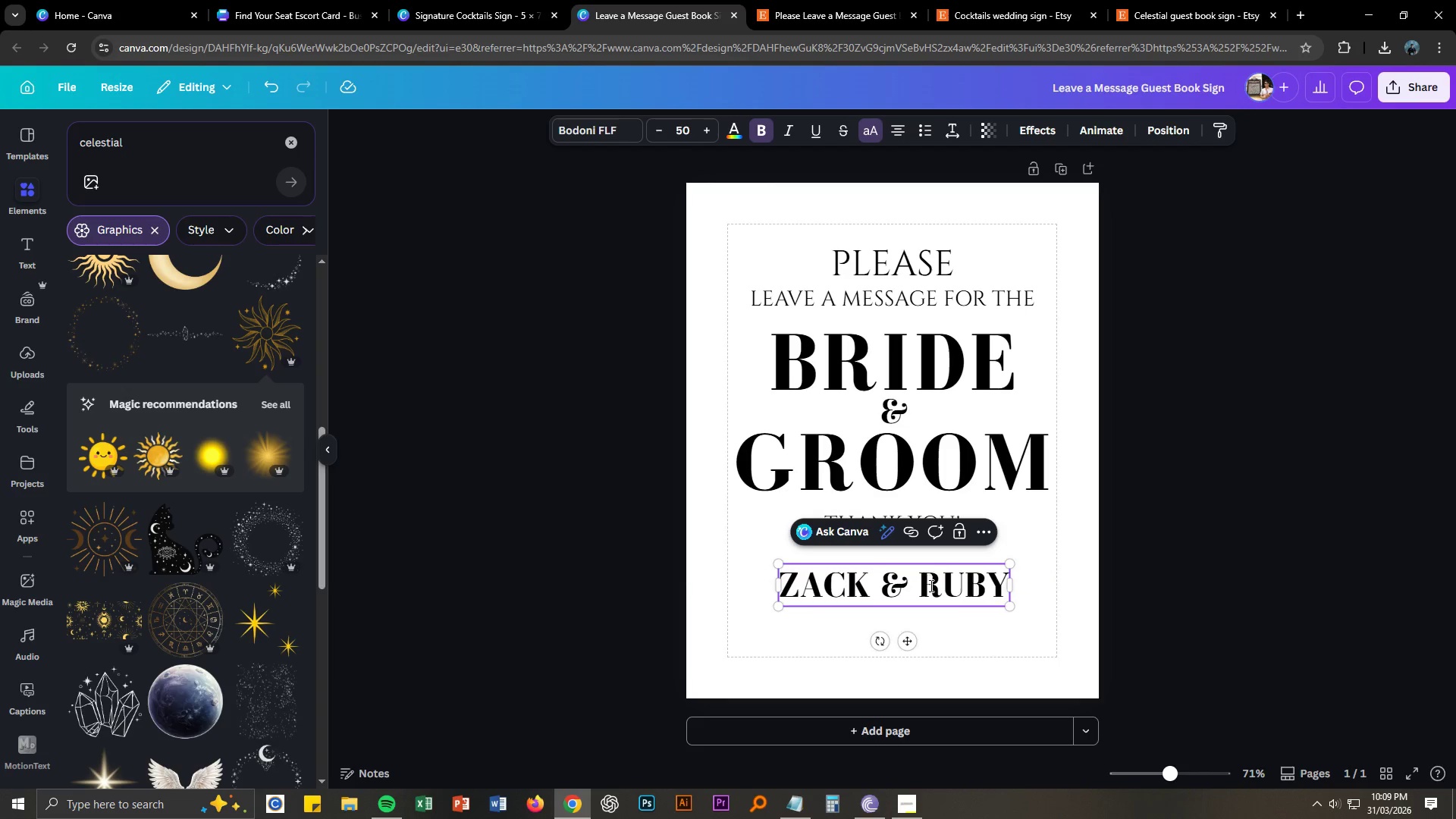 
key(Control+Z)
 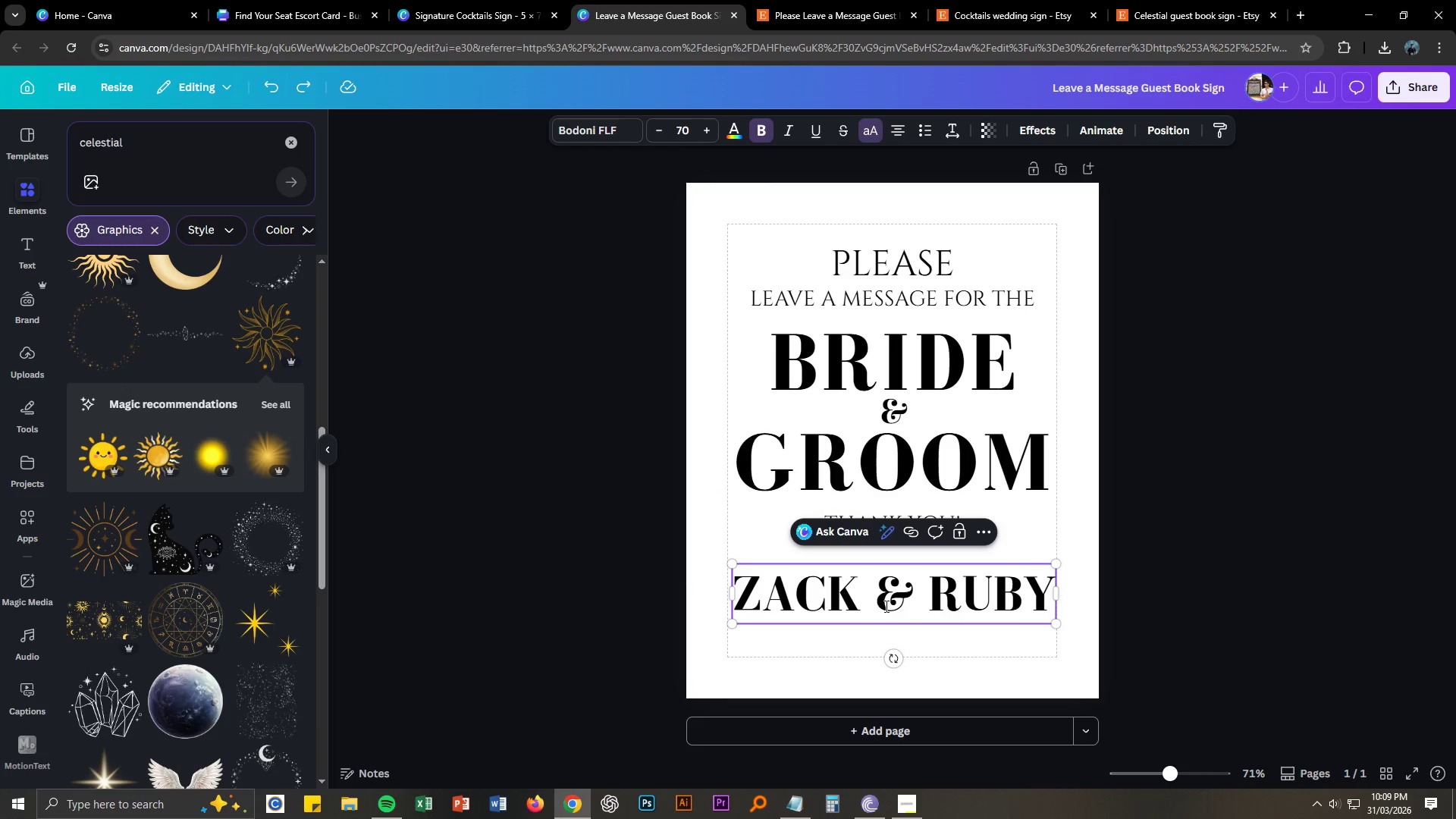 
left_click_drag(start_coordinate=[886, 595], to_coordinate=[905, 594])
 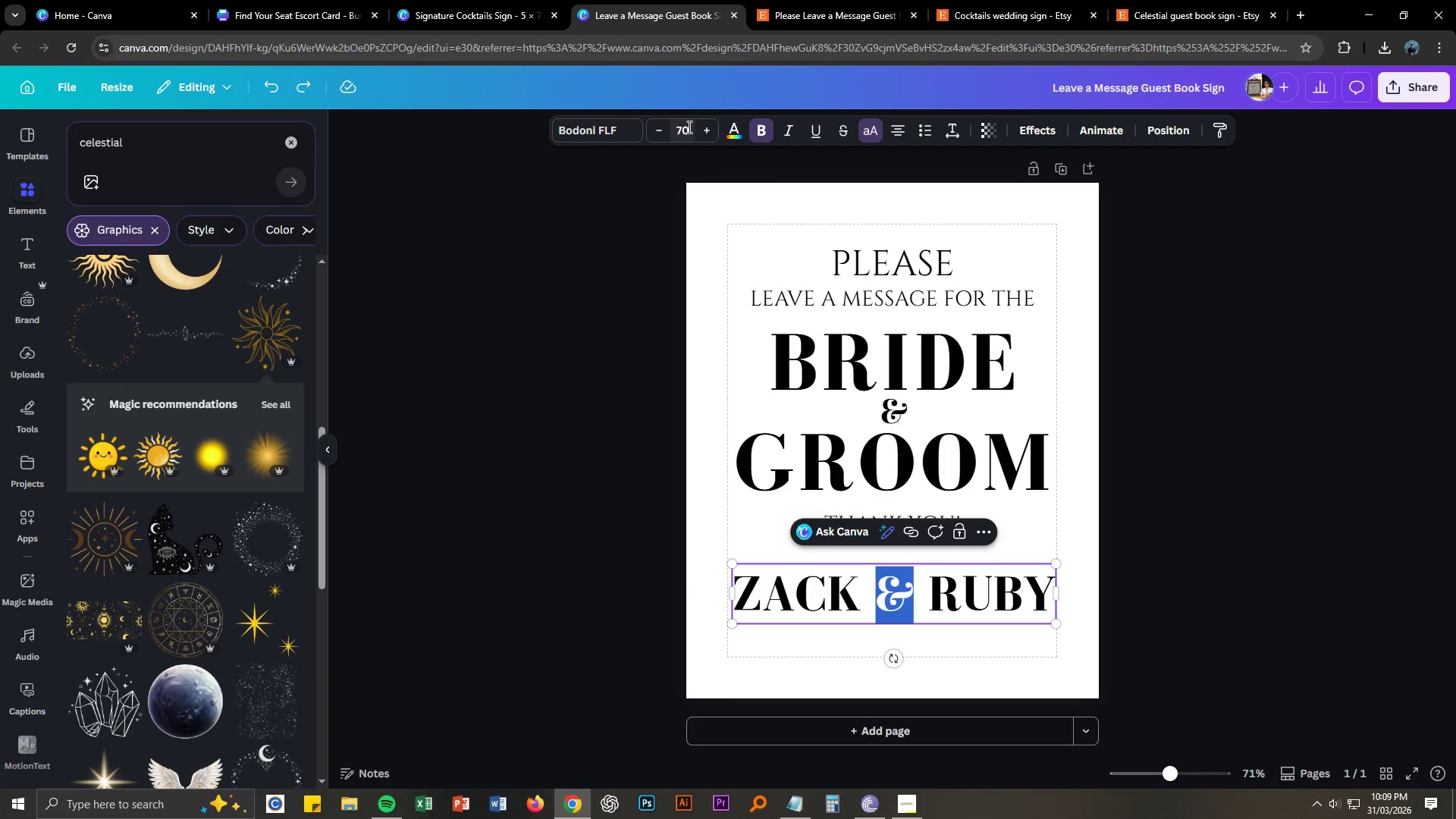 
double_click([687, 127])
 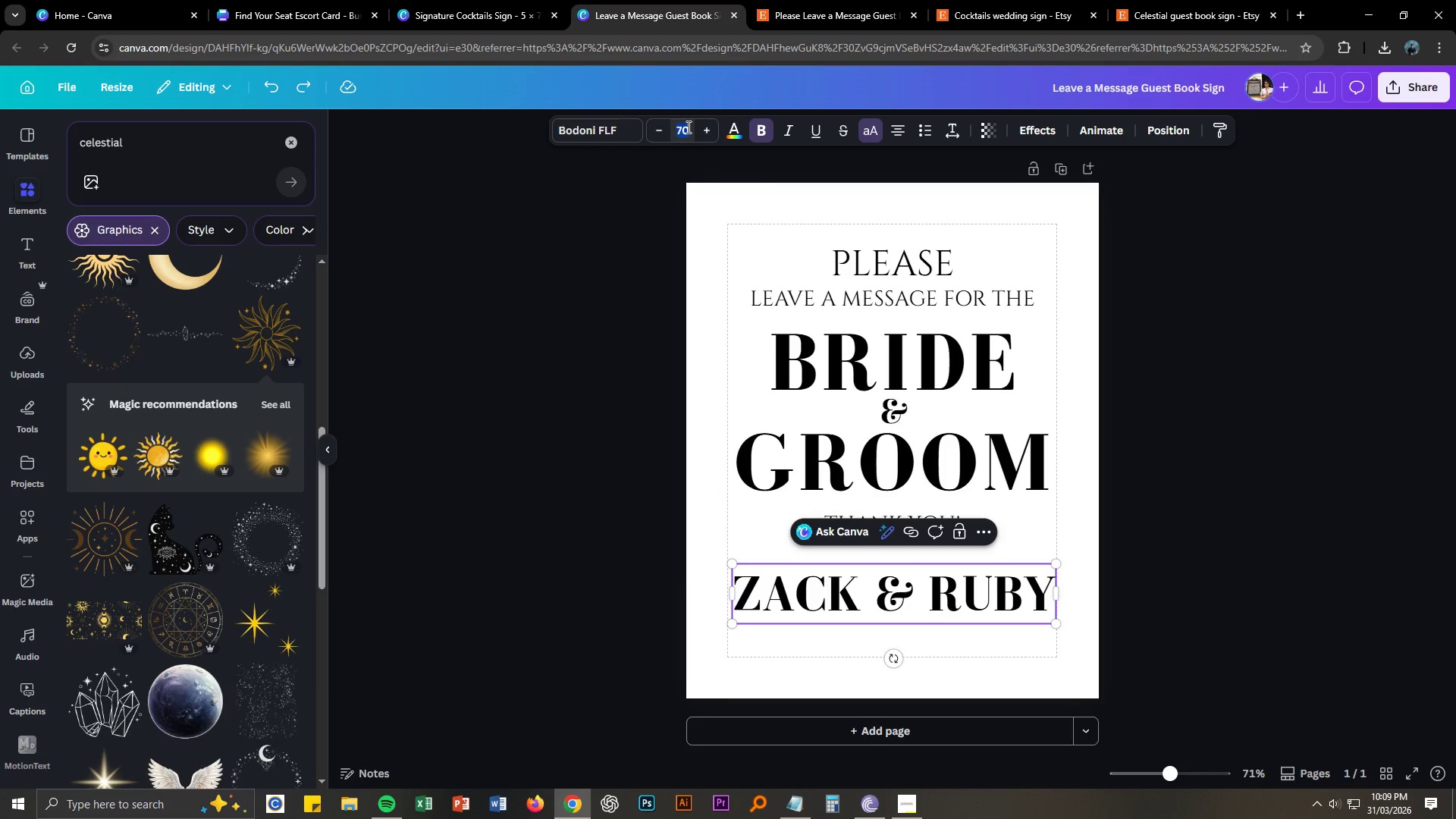 
key(Numpad5)
 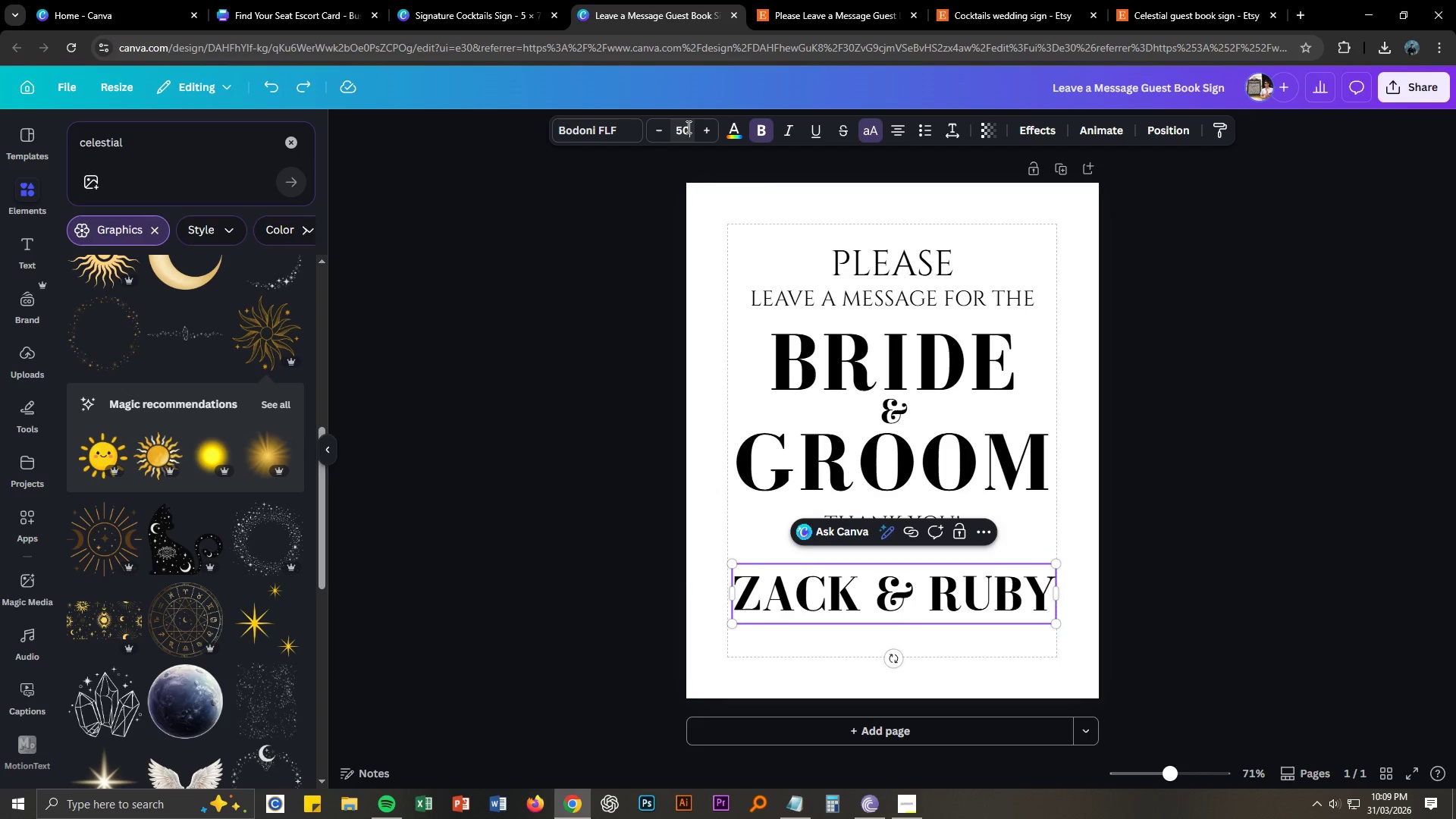 
key(Numpad0)
 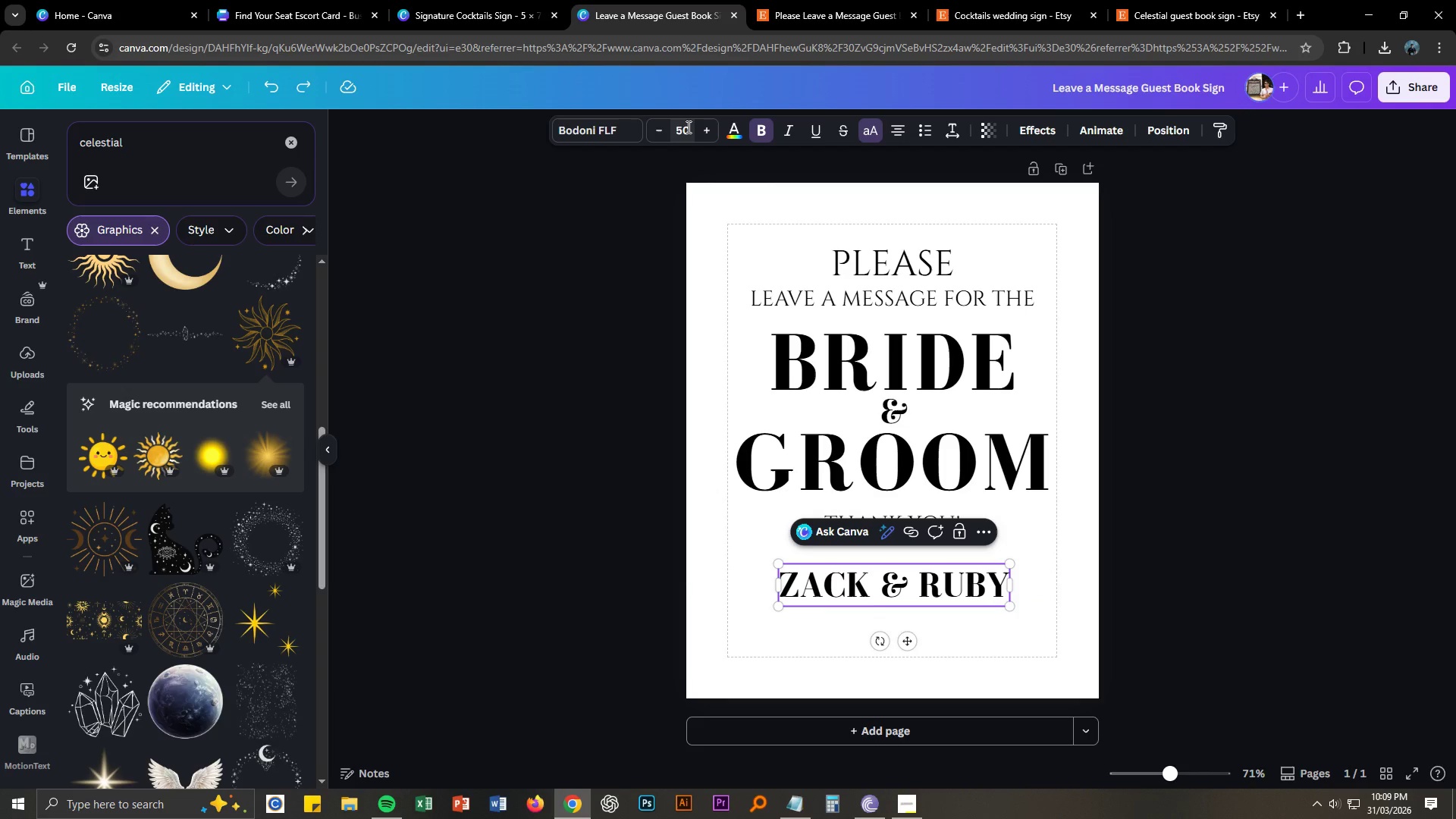 
key(NumpadEnter)
 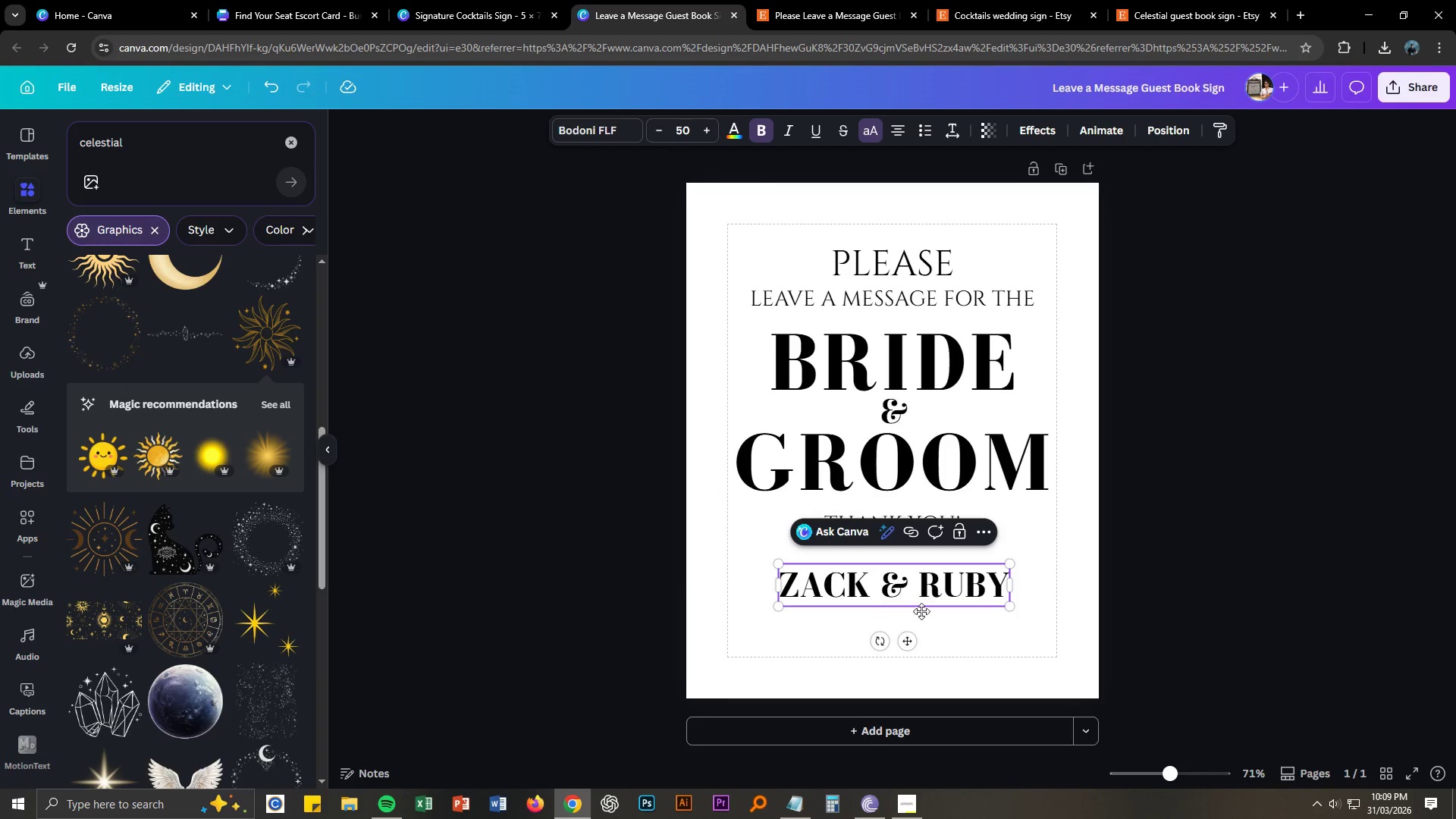 
double_click([894, 590])
 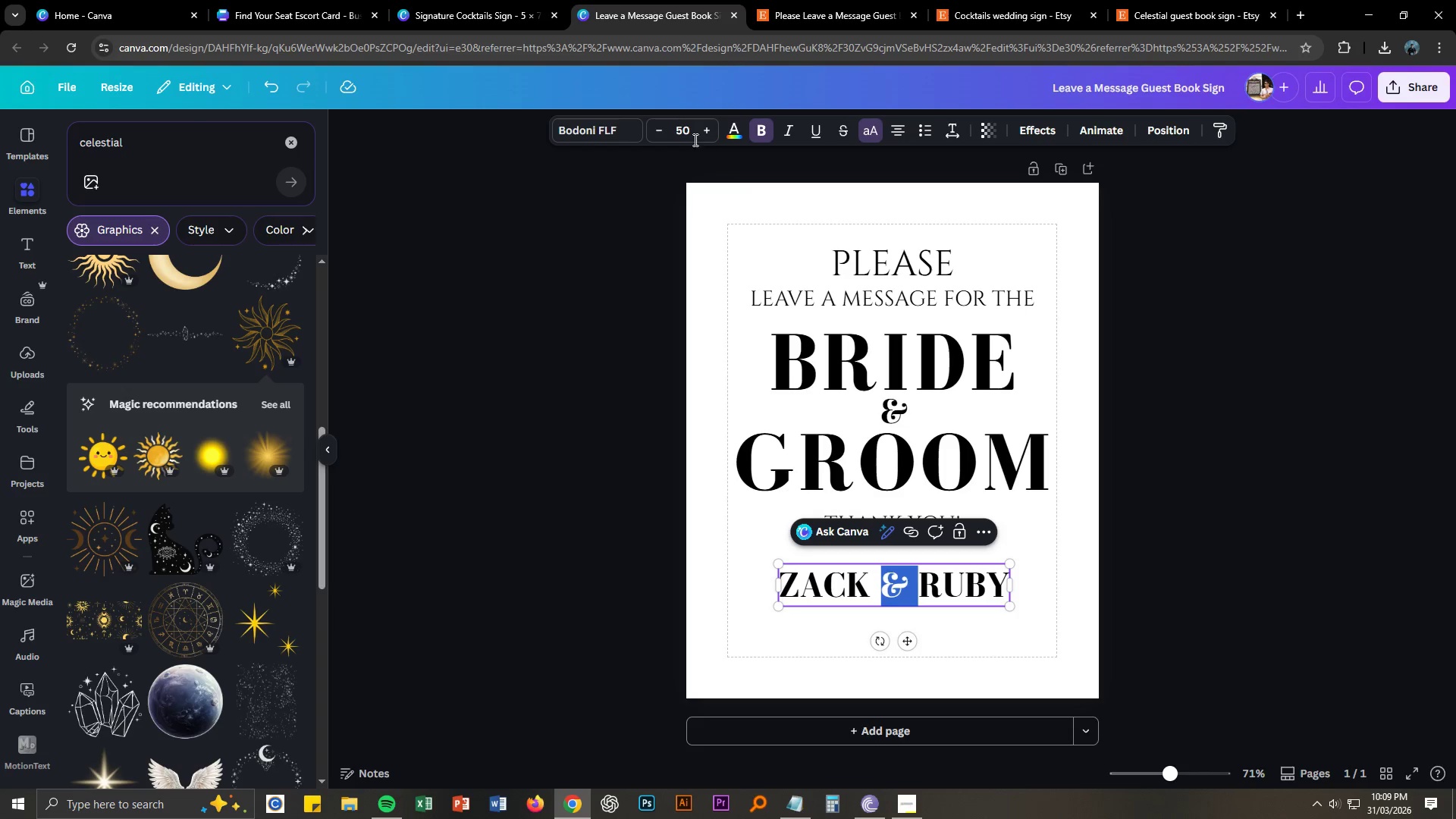 
left_click([689, 127])
 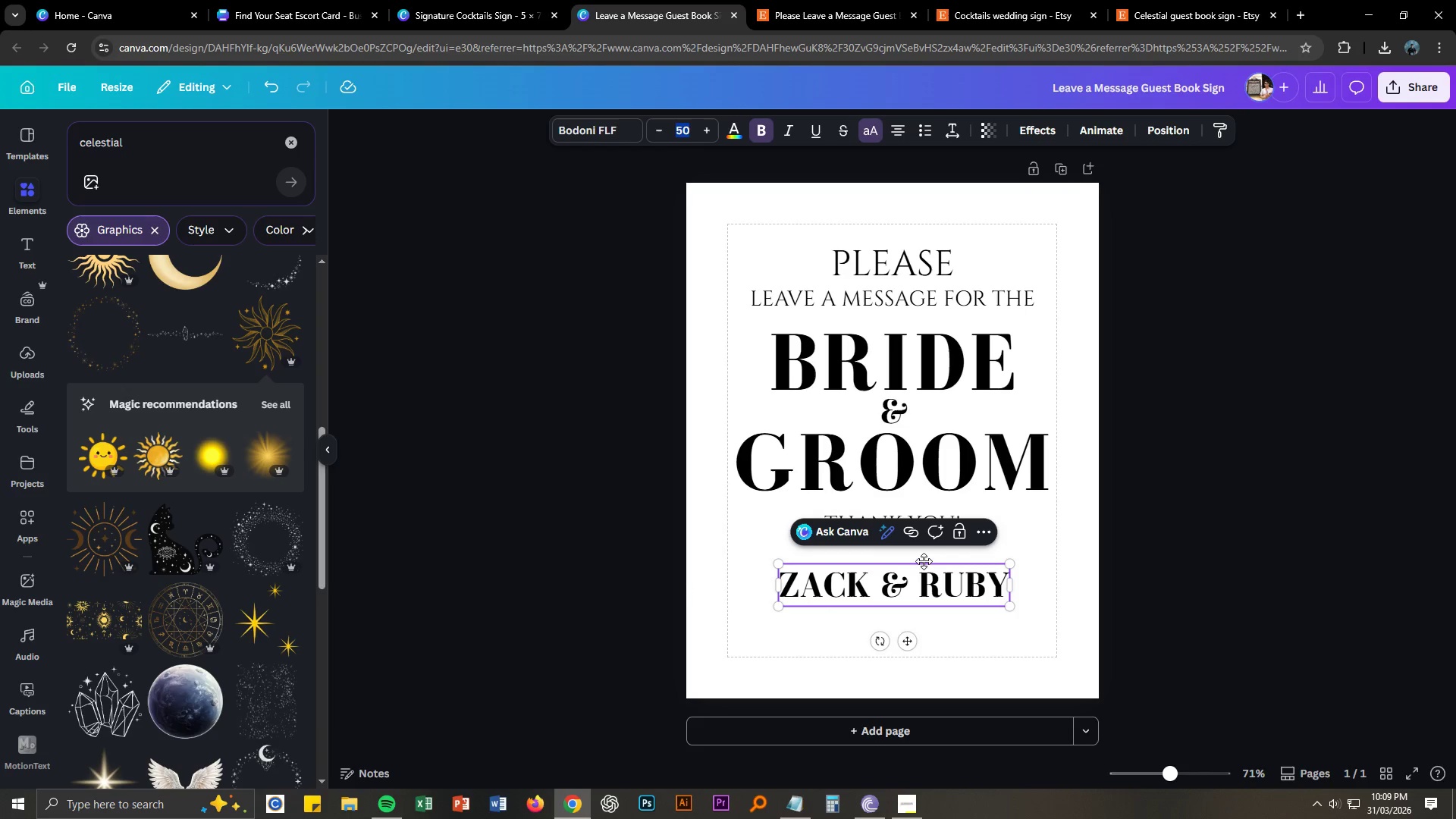 
left_click([895, 575])
 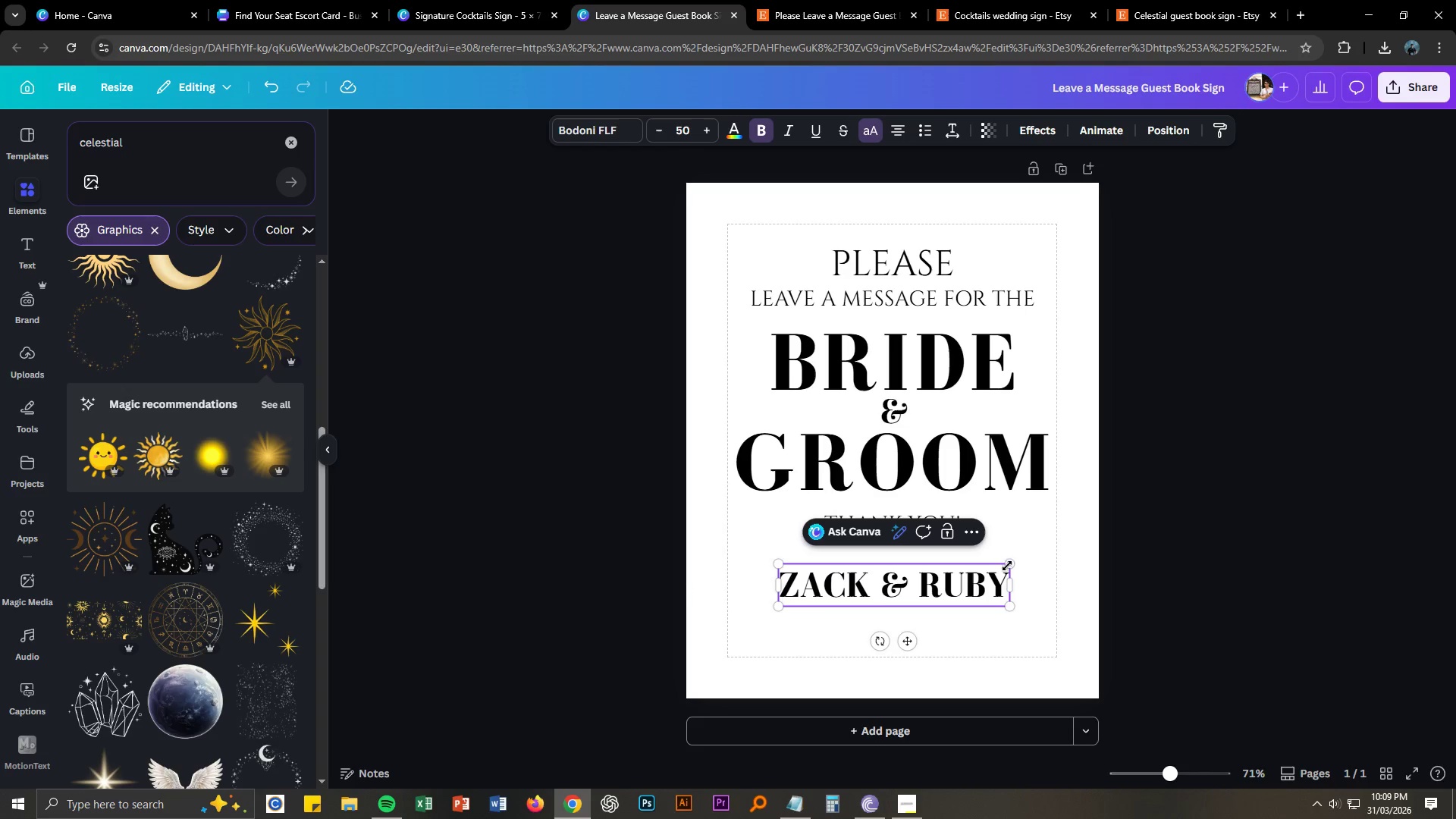 
left_click_drag(start_coordinate=[1006, 561], to_coordinate=[1040, 546])
 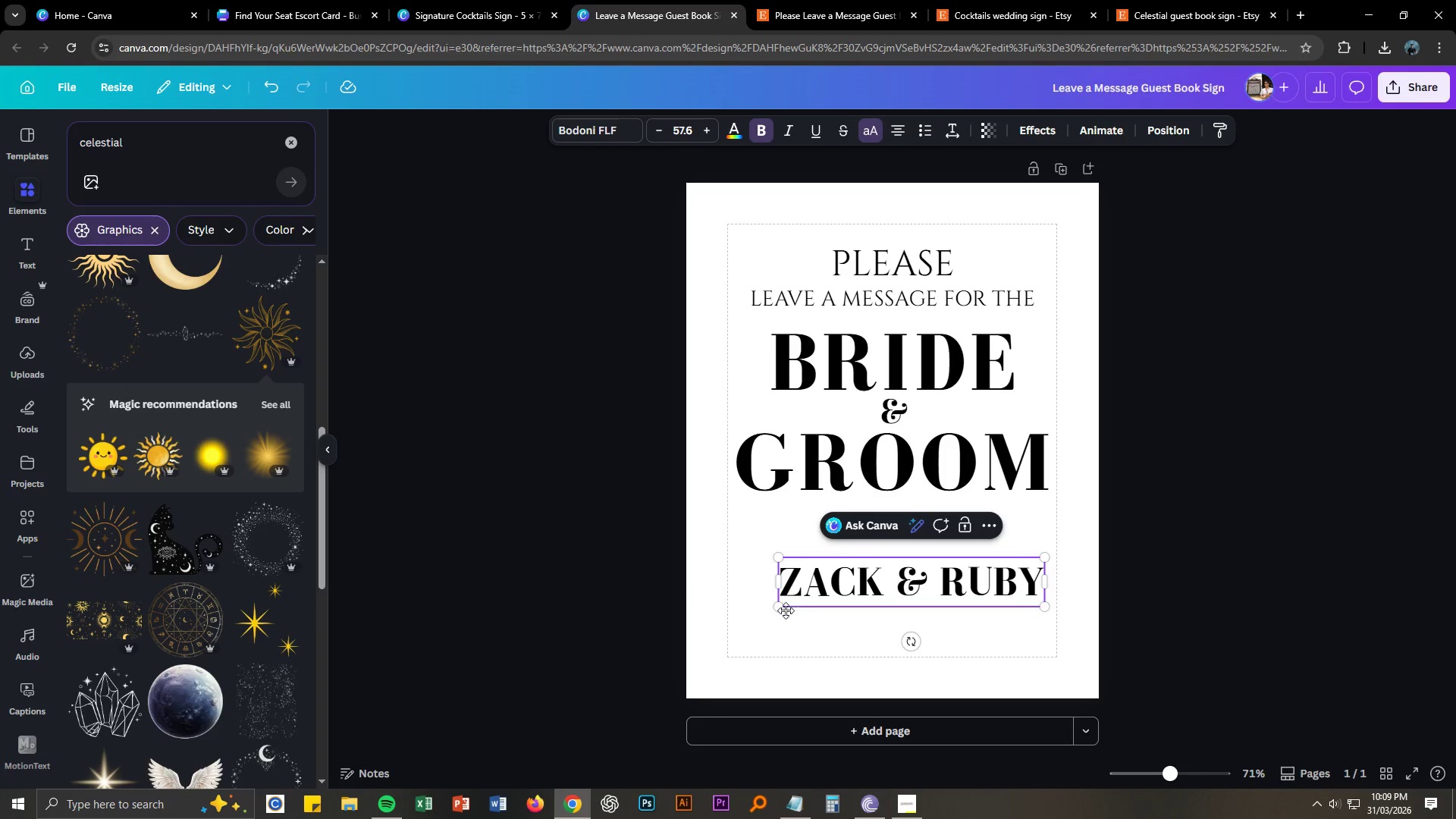 
left_click_drag(start_coordinate=[781, 610], to_coordinate=[747, 622])
 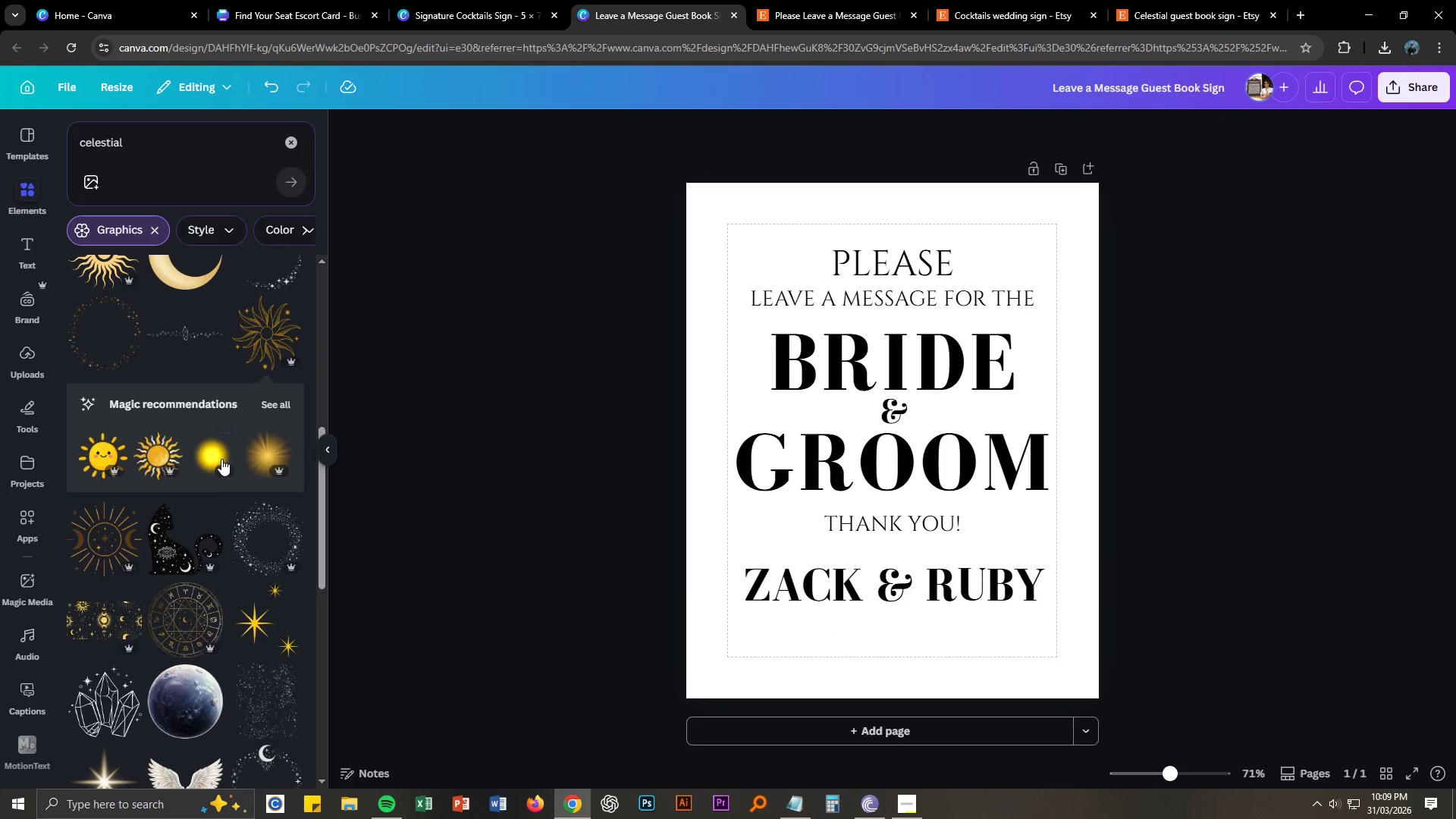 
double_click([166, 134])
 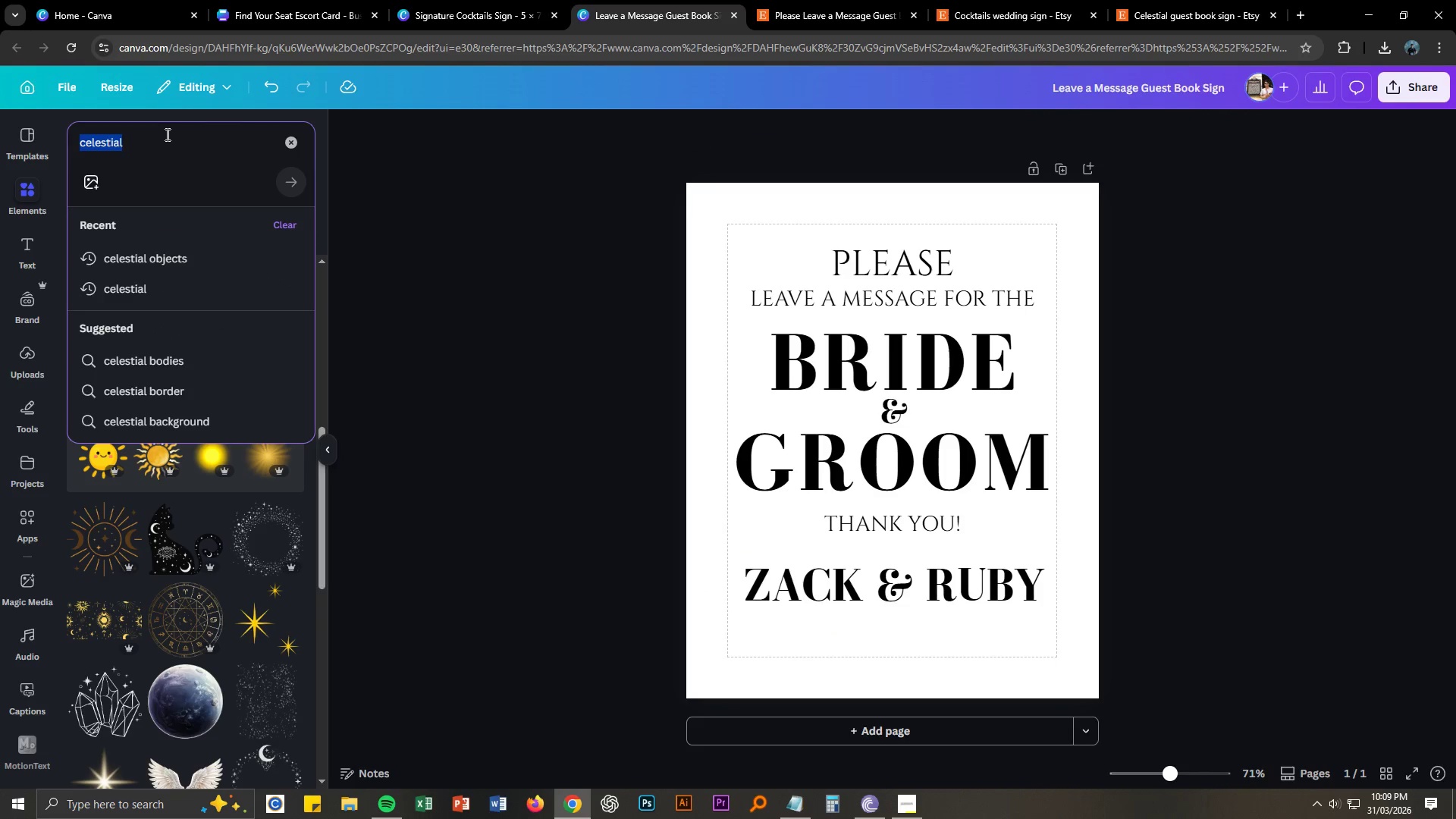 
triple_click([166, 134])
 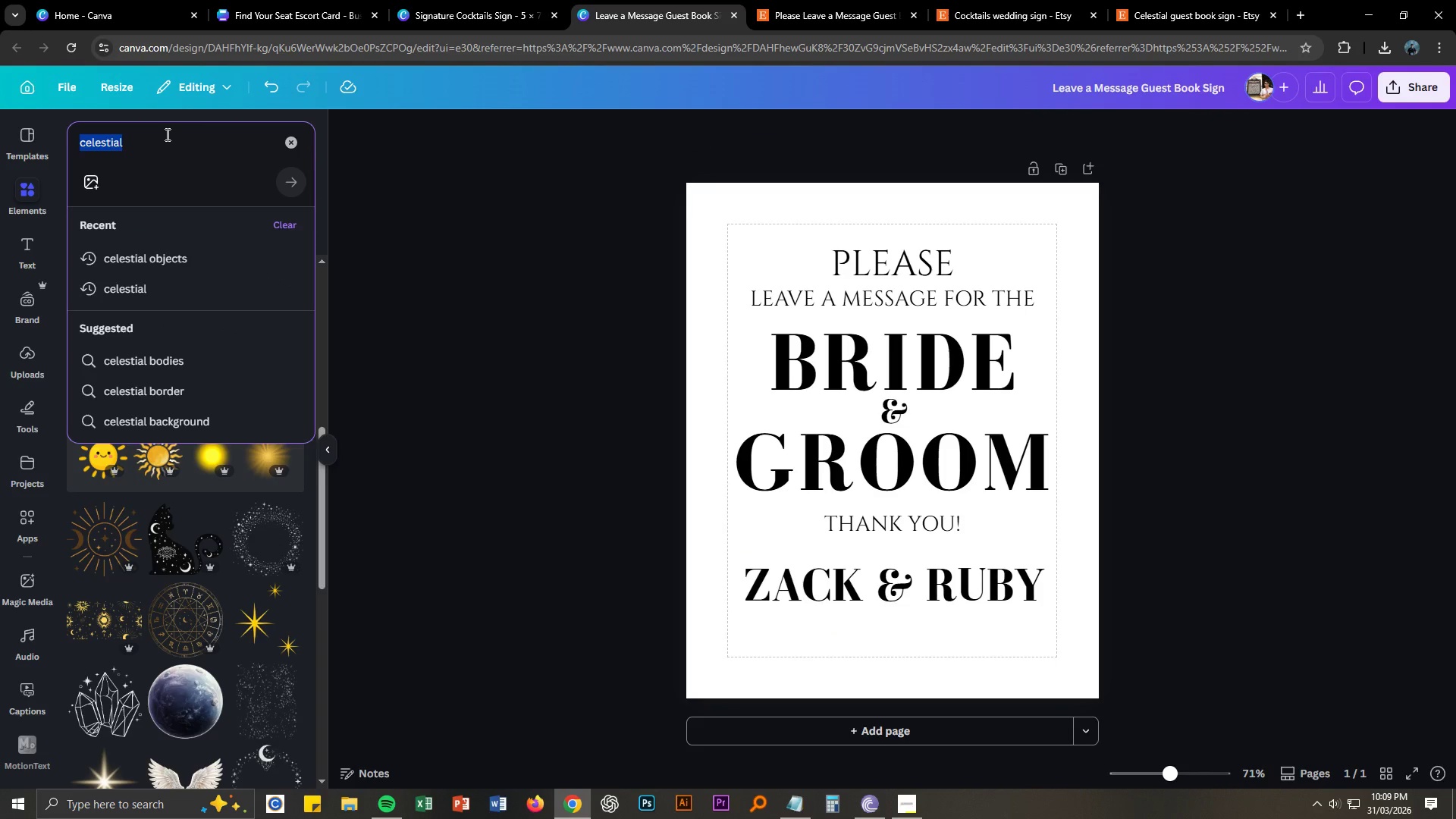 
type(stars)
 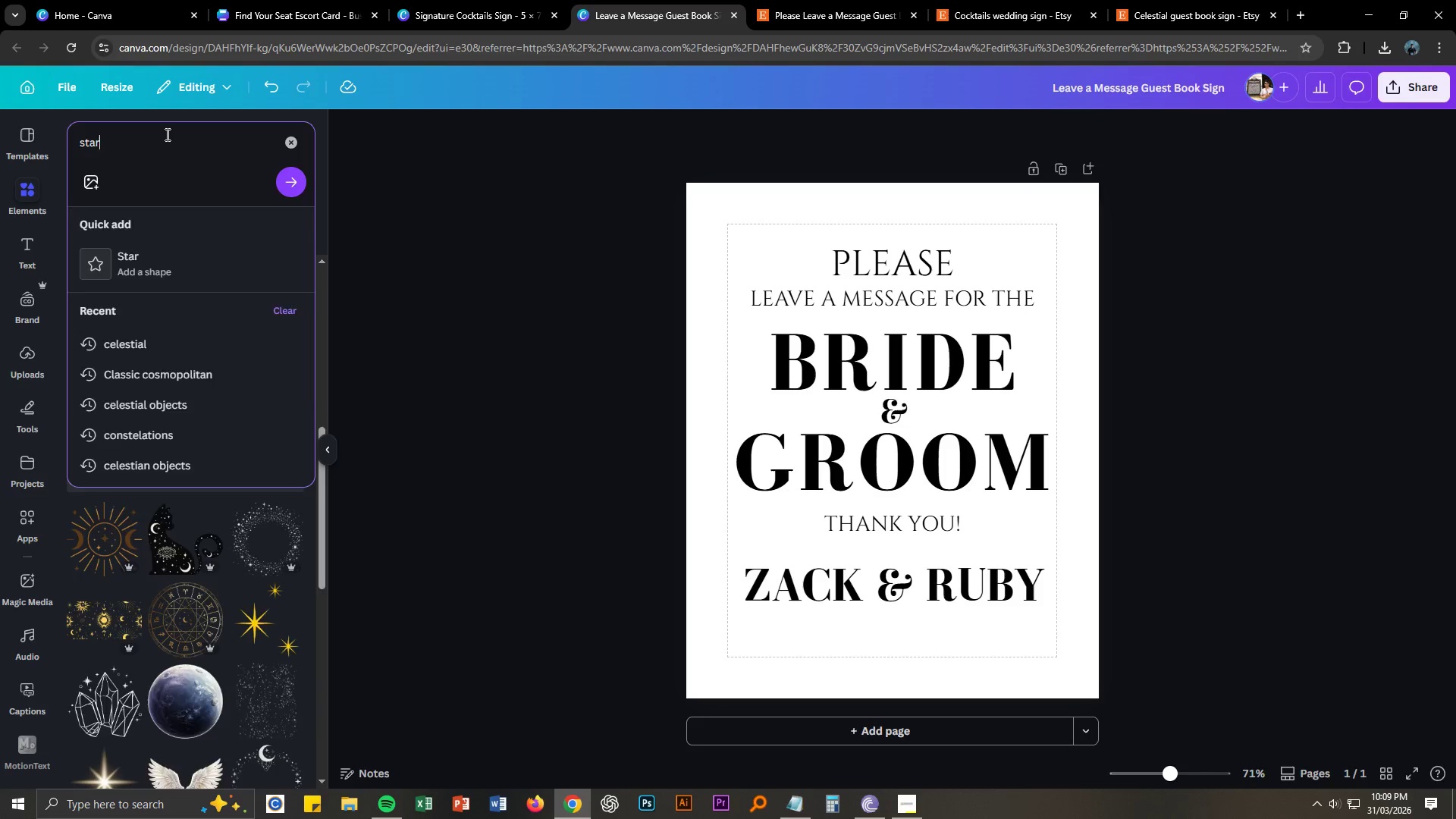 
key(Enter)
 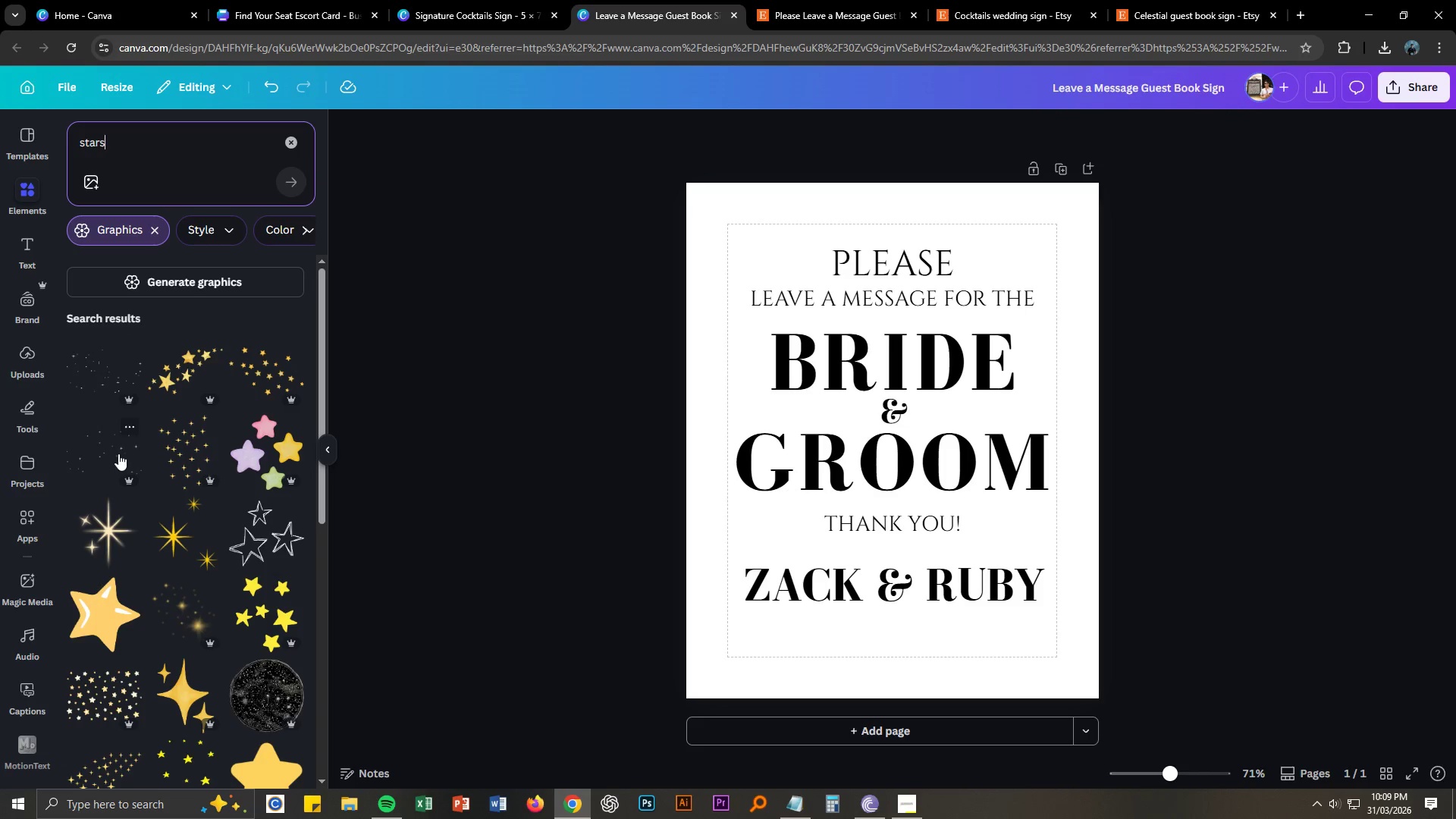 
left_click_drag(start_coordinate=[105, 377], to_coordinate=[927, 268])
 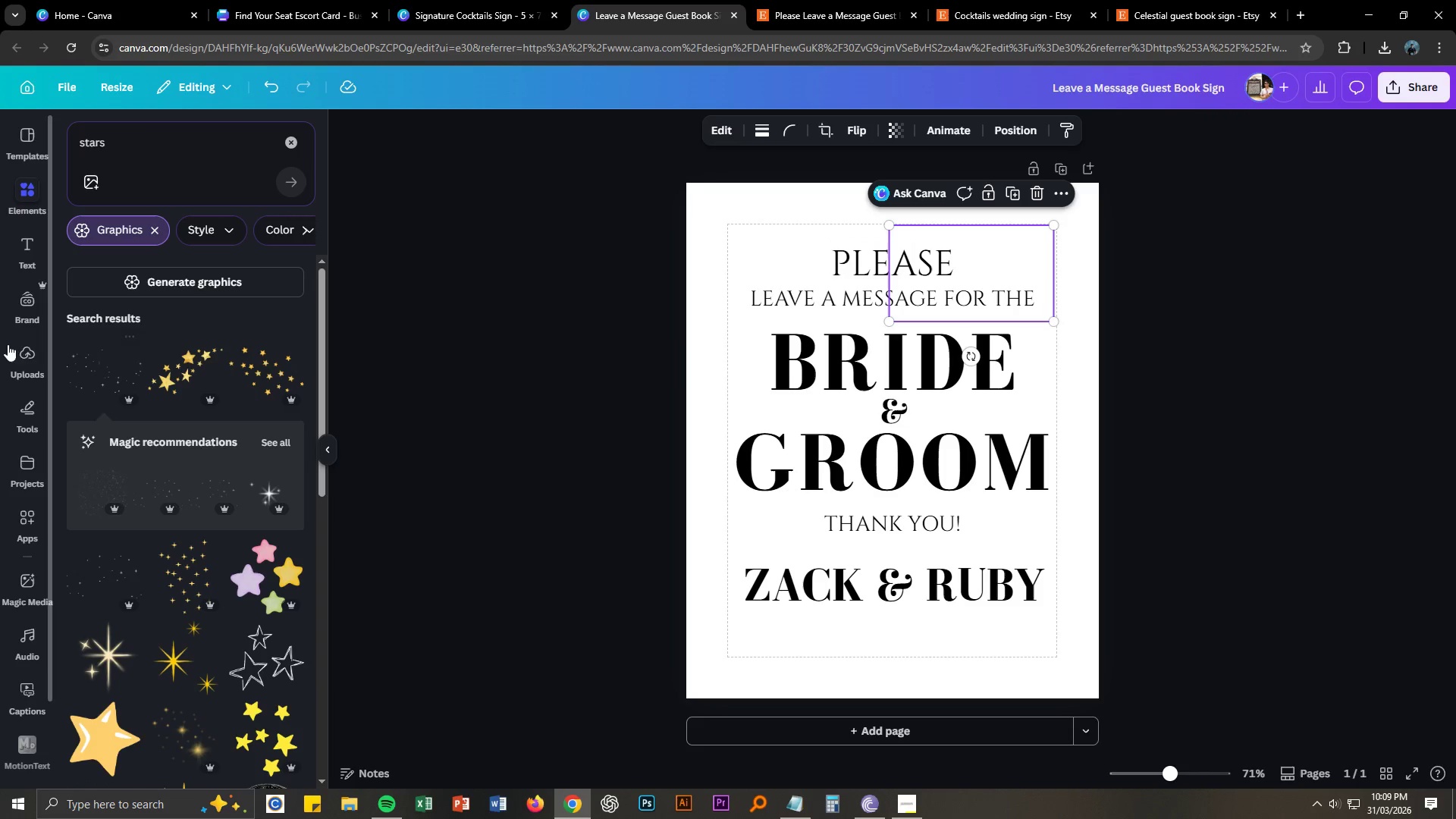 
left_click([565, 372])
 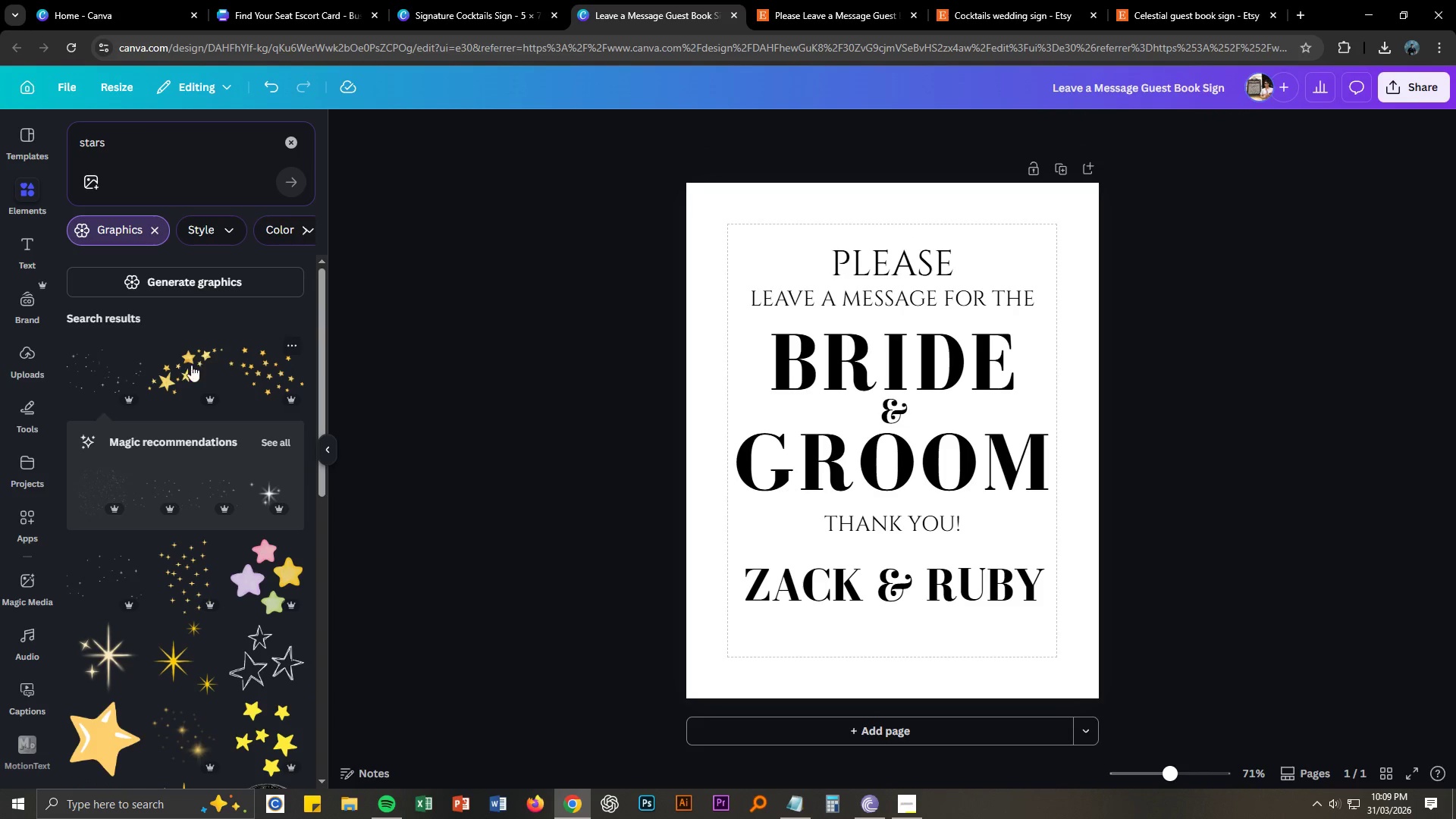 
left_click([127, 365])
 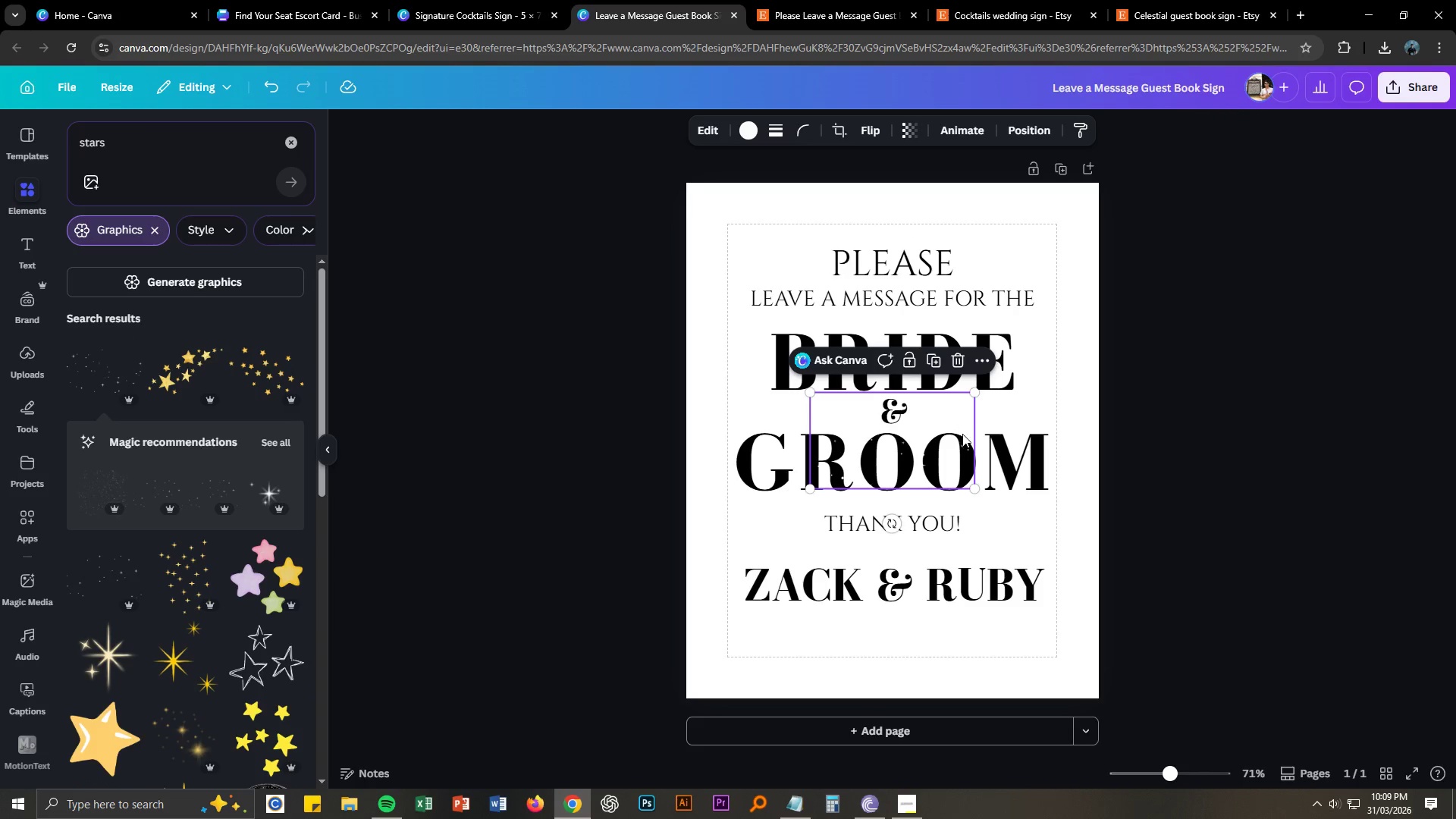 
left_click_drag(start_coordinate=[961, 444], to_coordinate=[906, 359])
 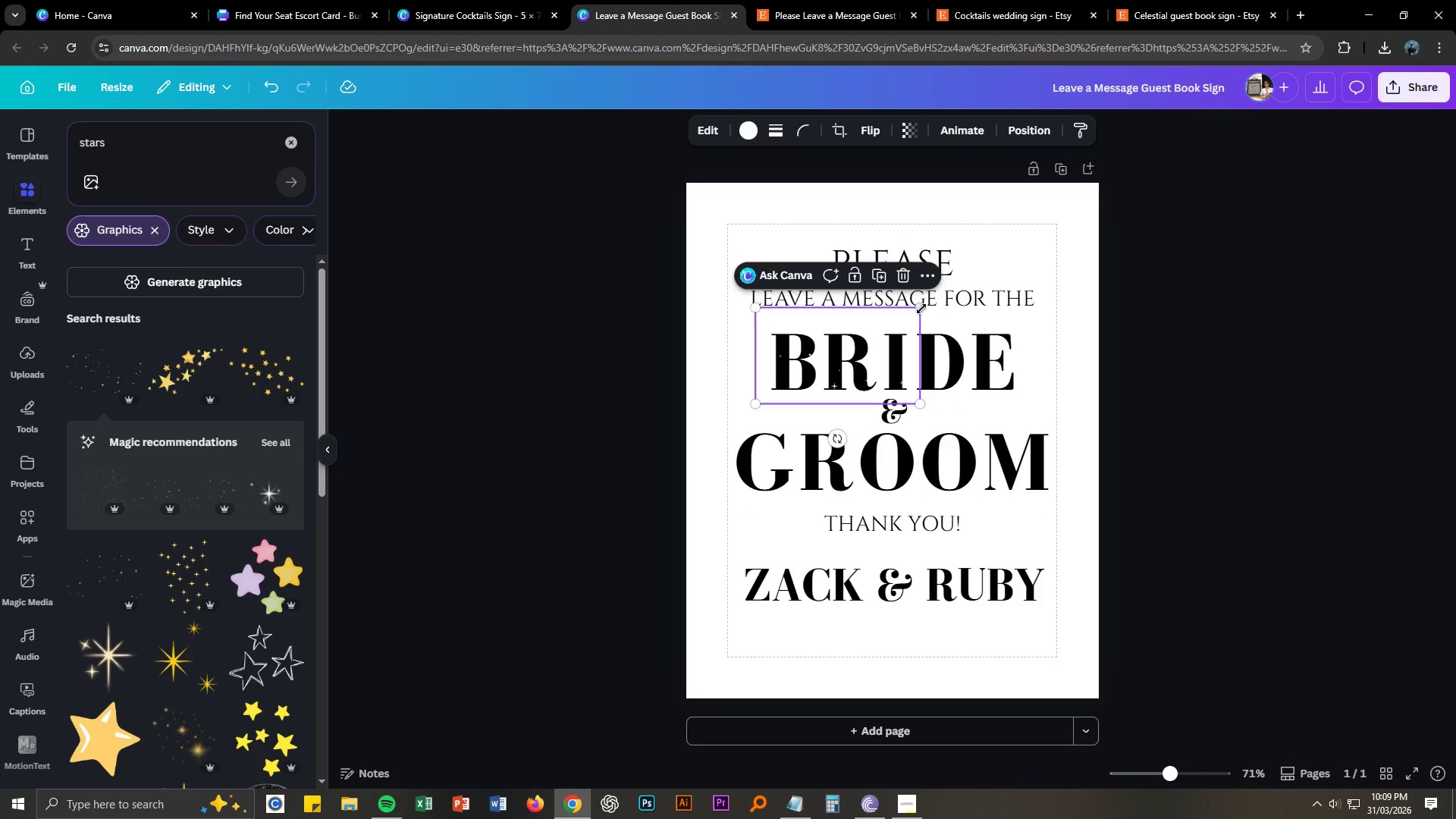 
left_click_drag(start_coordinate=[921, 308], to_coordinate=[1002, 262])
 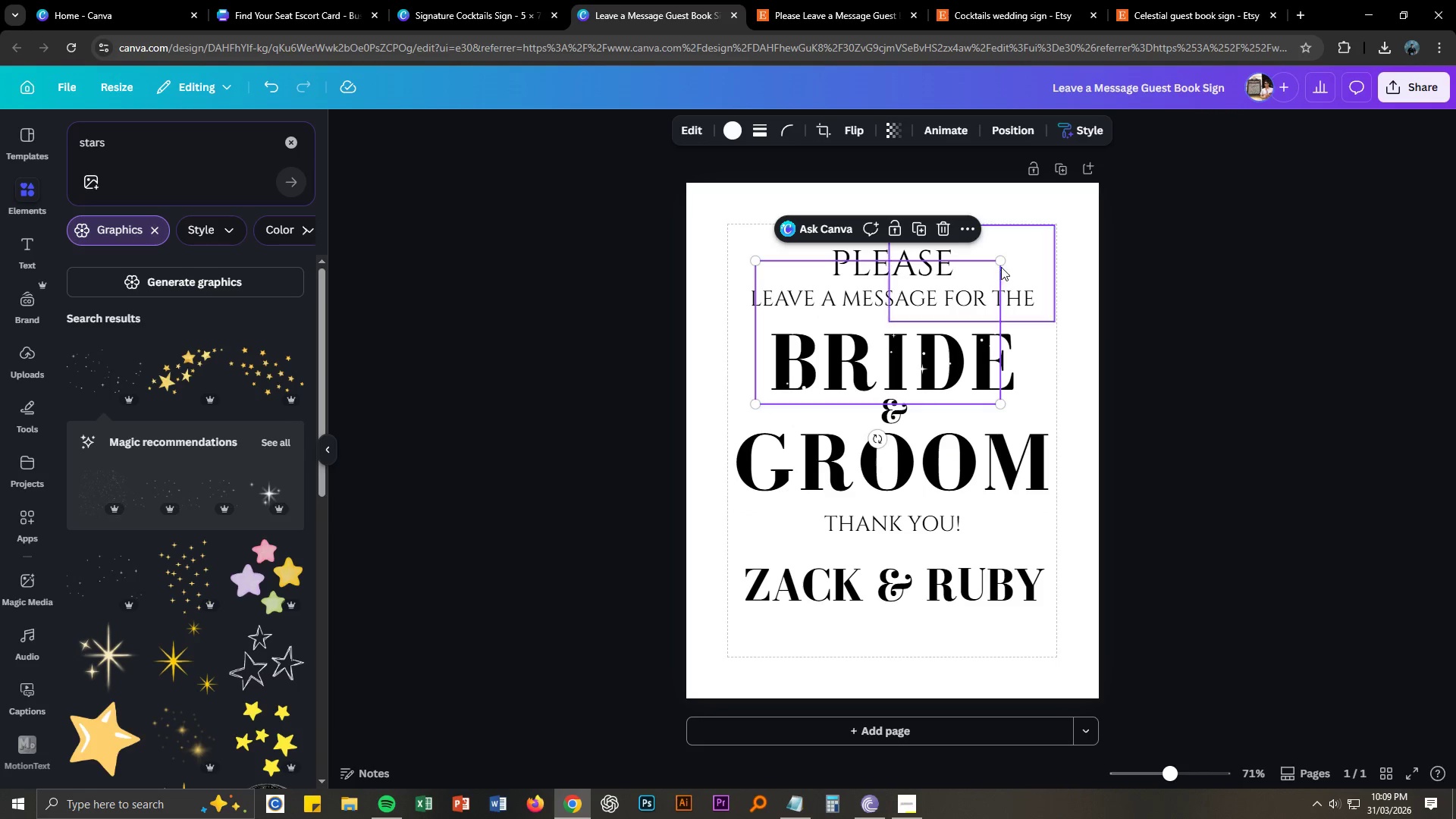 
left_click_drag(start_coordinate=[1002, 263], to_coordinate=[1034, 249])
 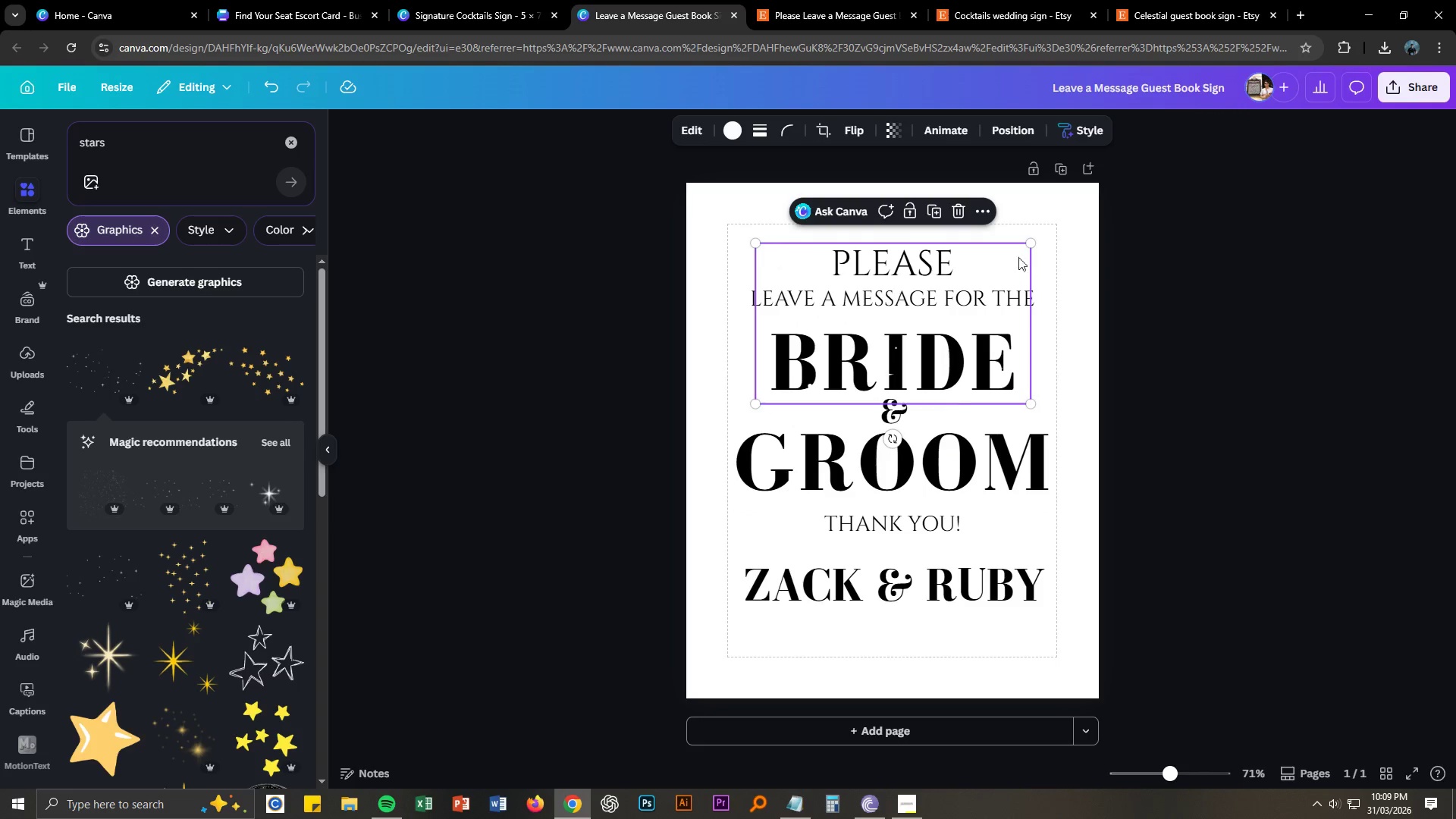 
left_click([1031, 247])
 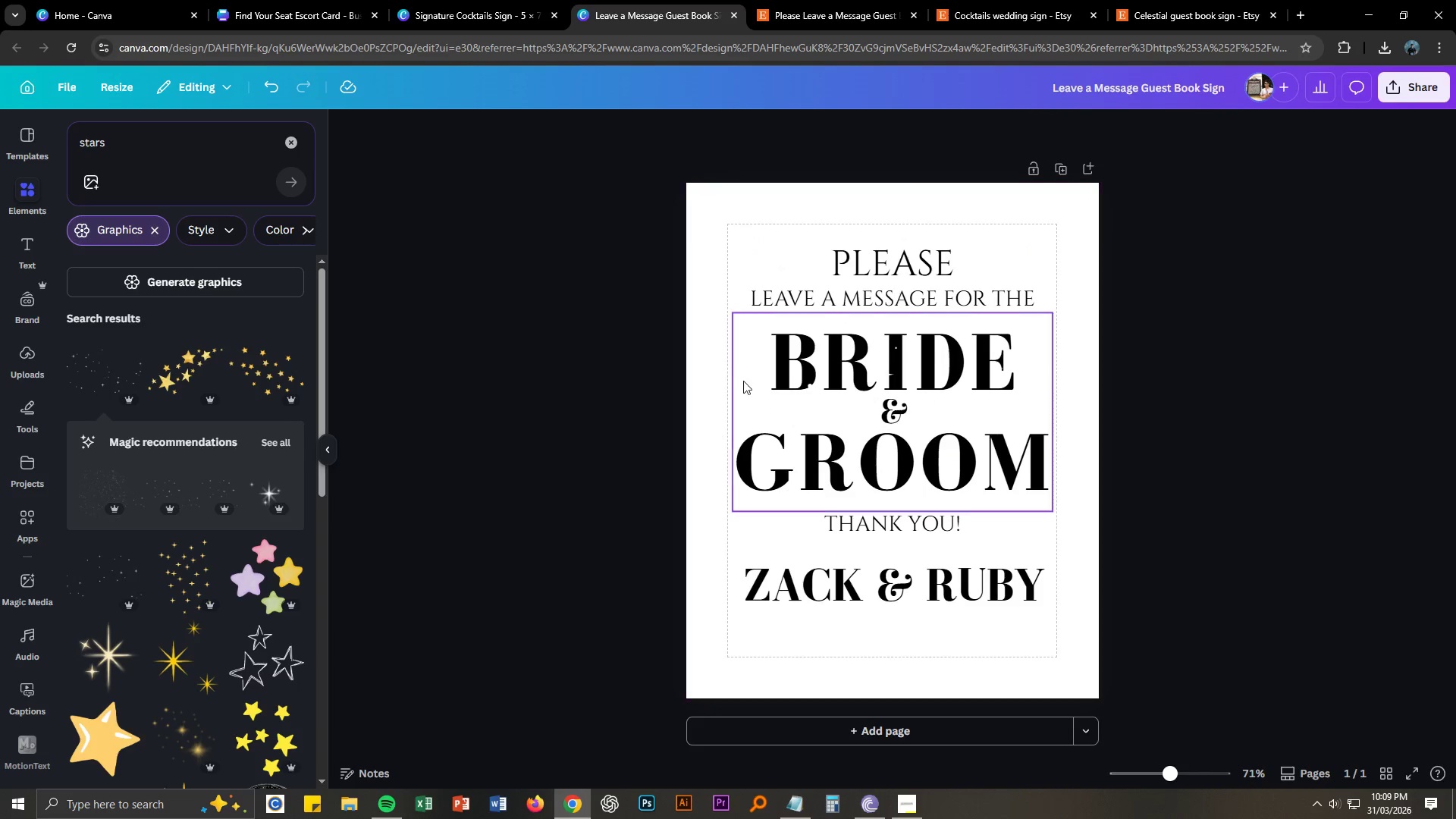 
left_click([786, 356])
 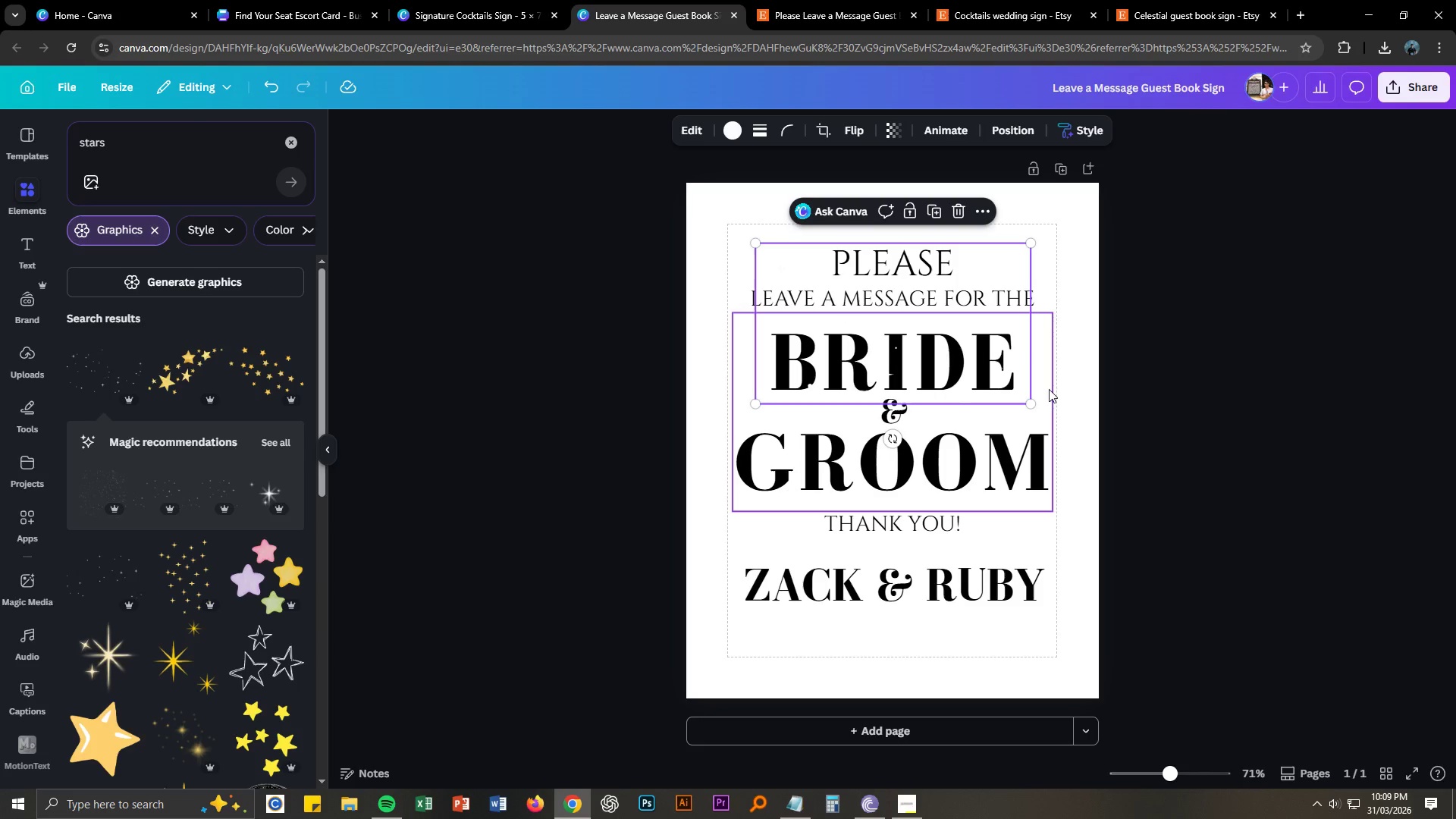 
left_click([1174, 409])
 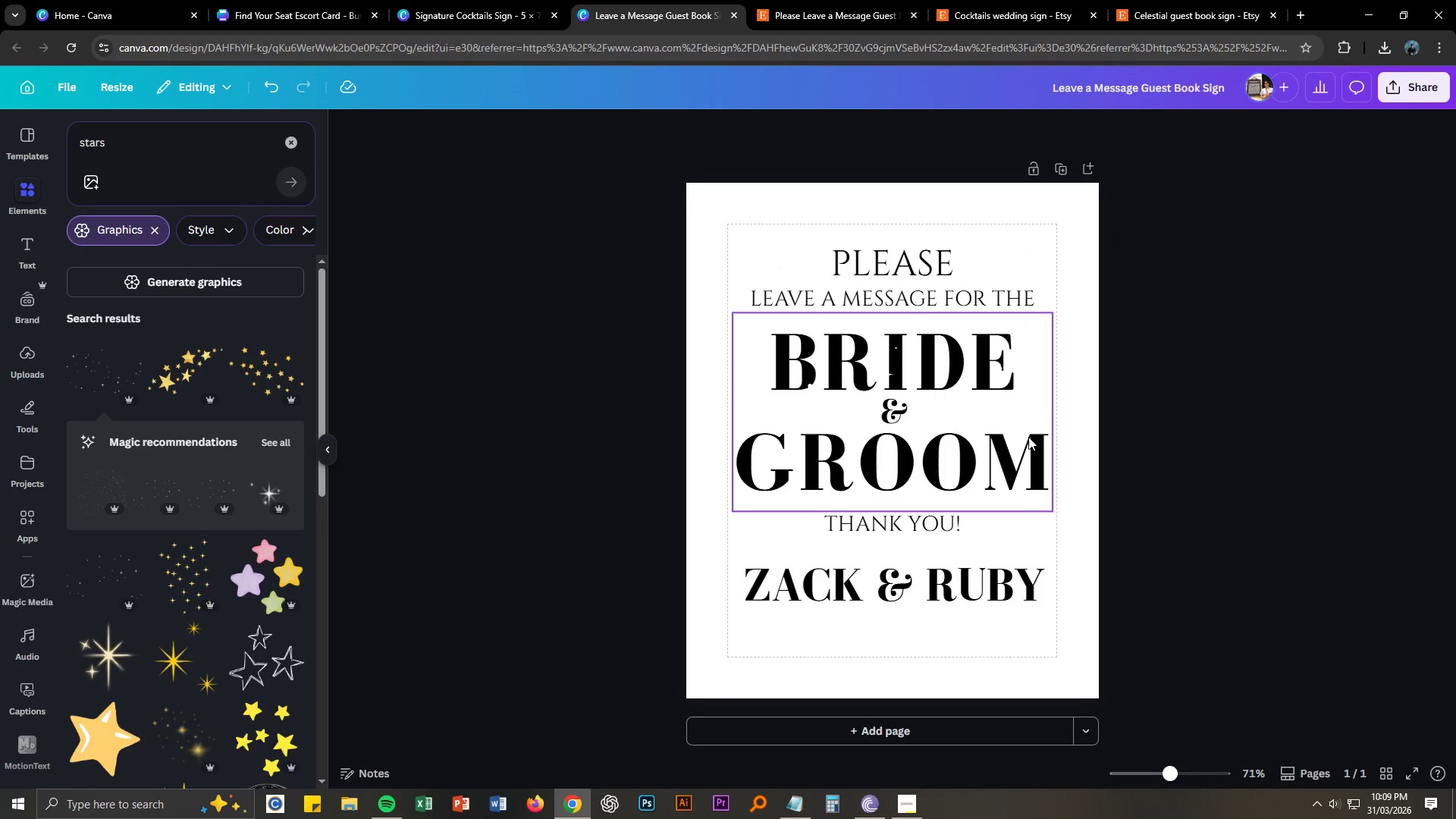 
left_click([1028, 450])
 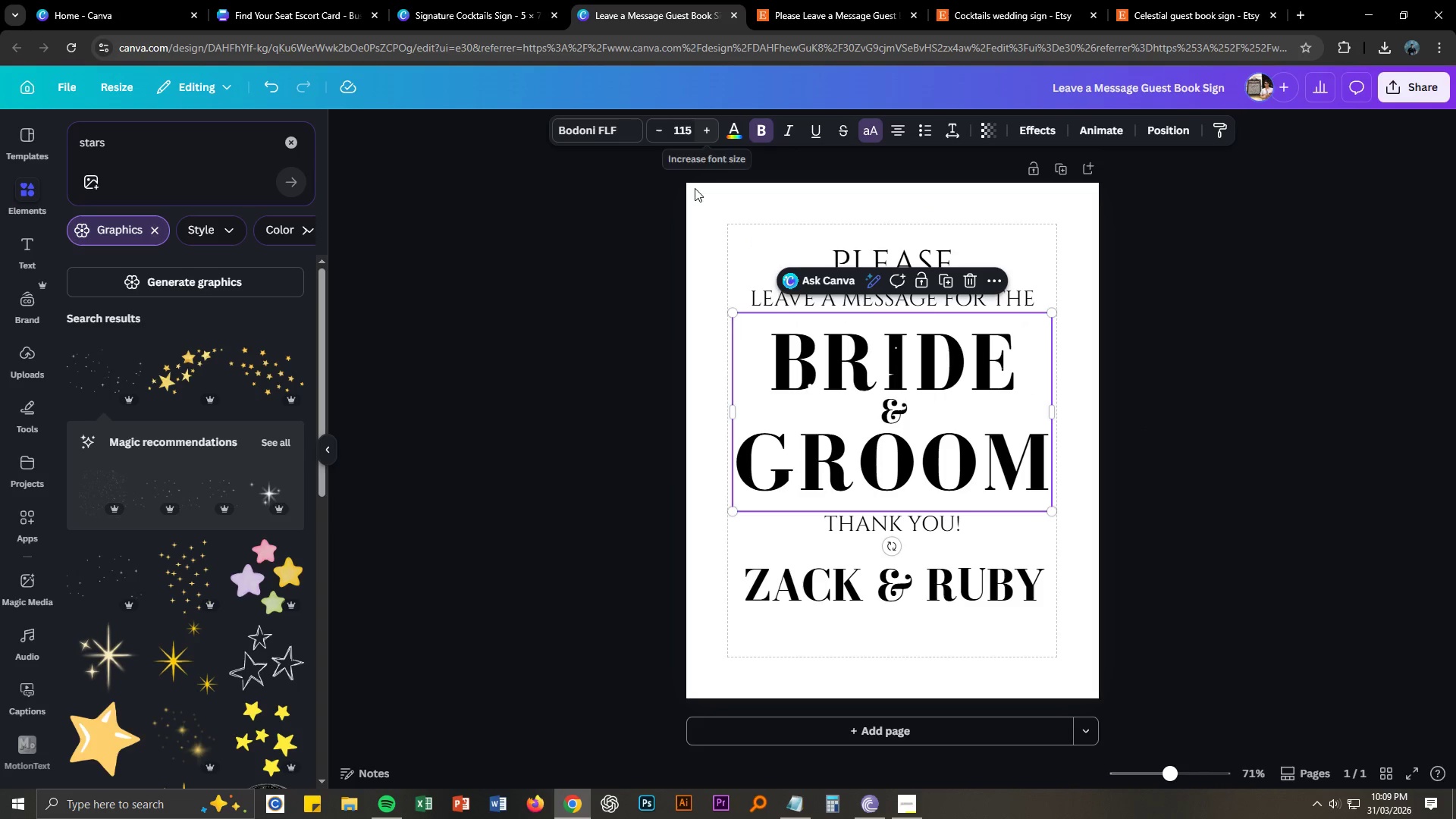 
right_click([906, 421])
 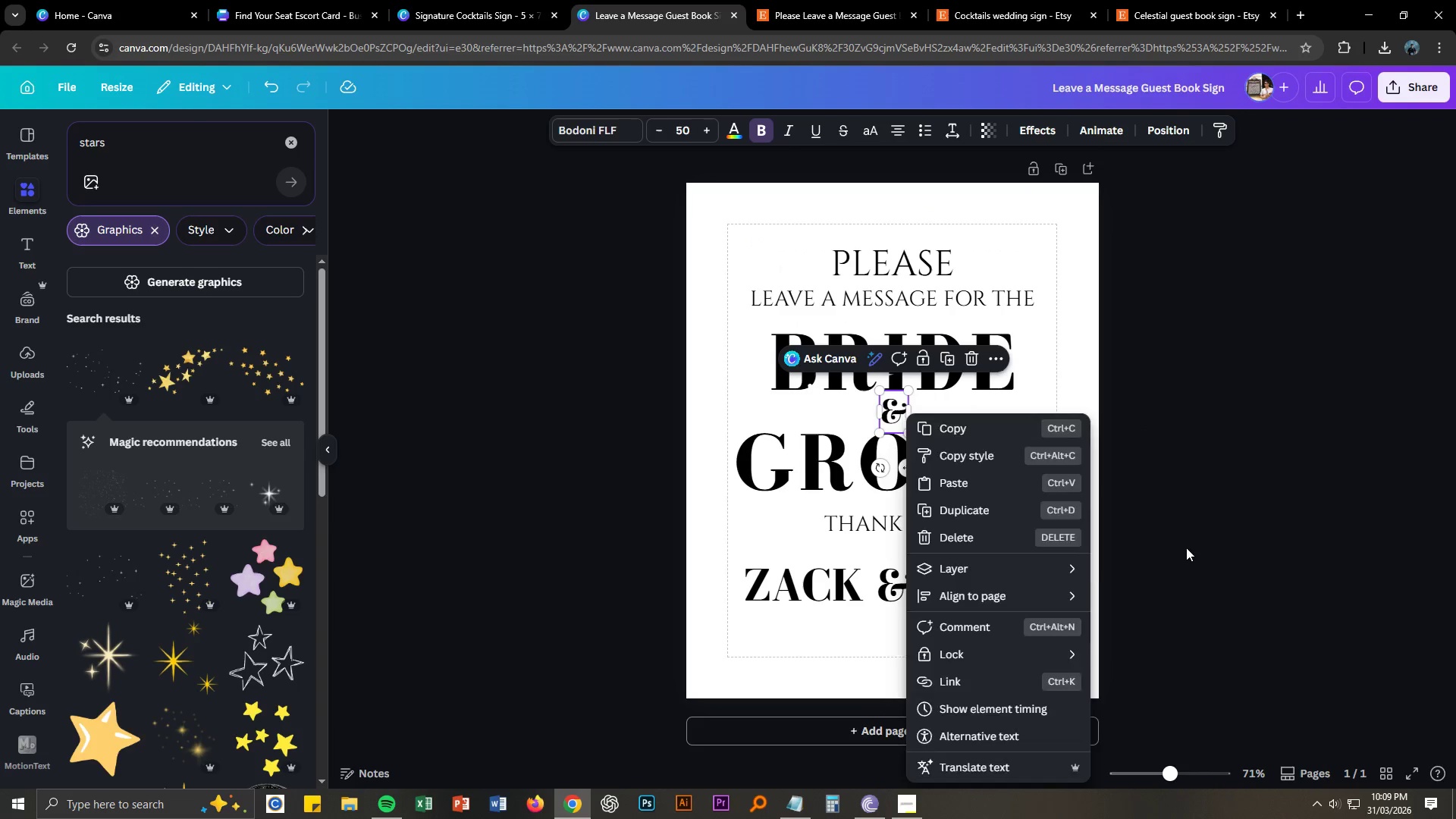 
double_click([1013, 482])
 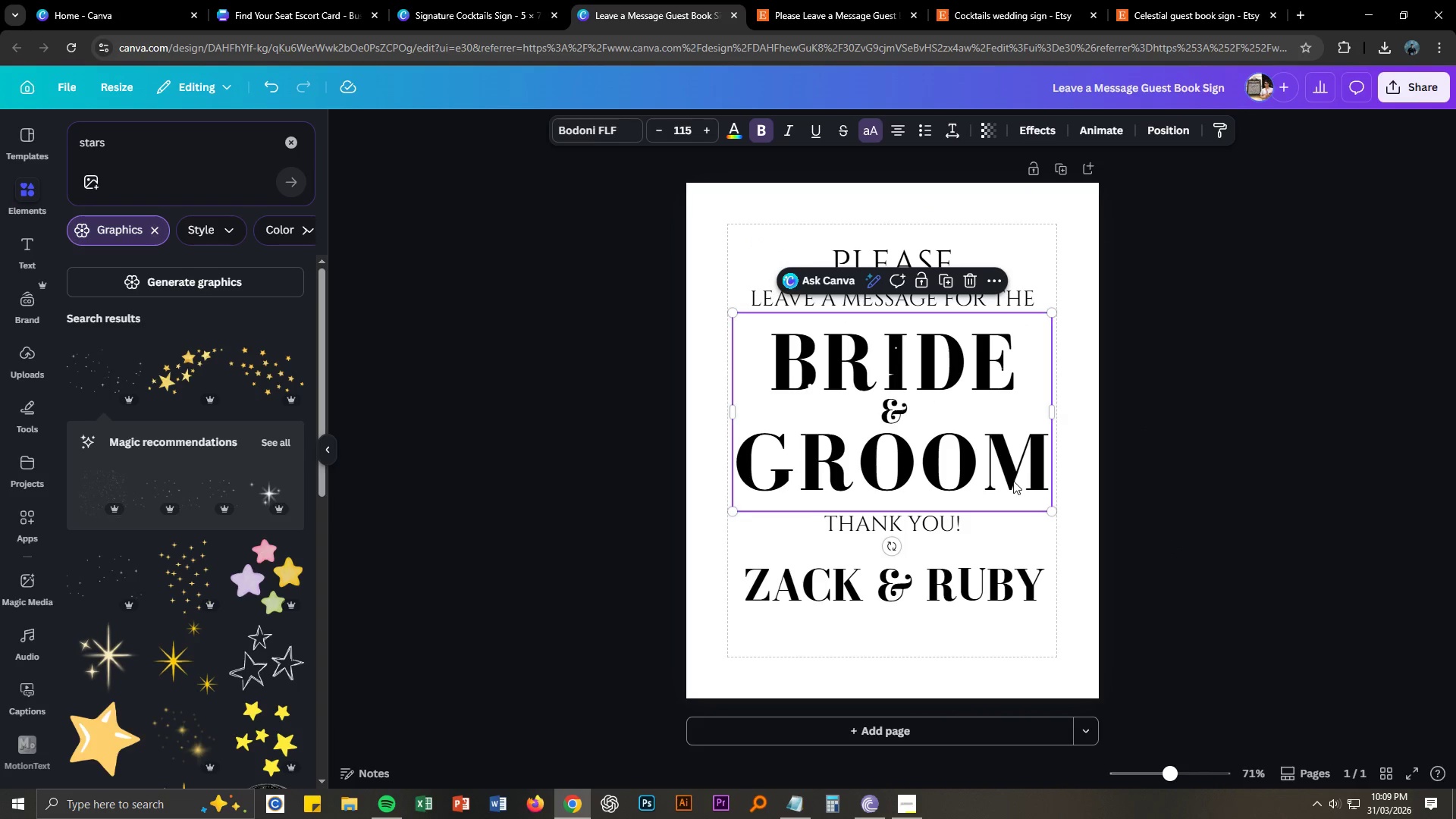 
right_click([1013, 481])
 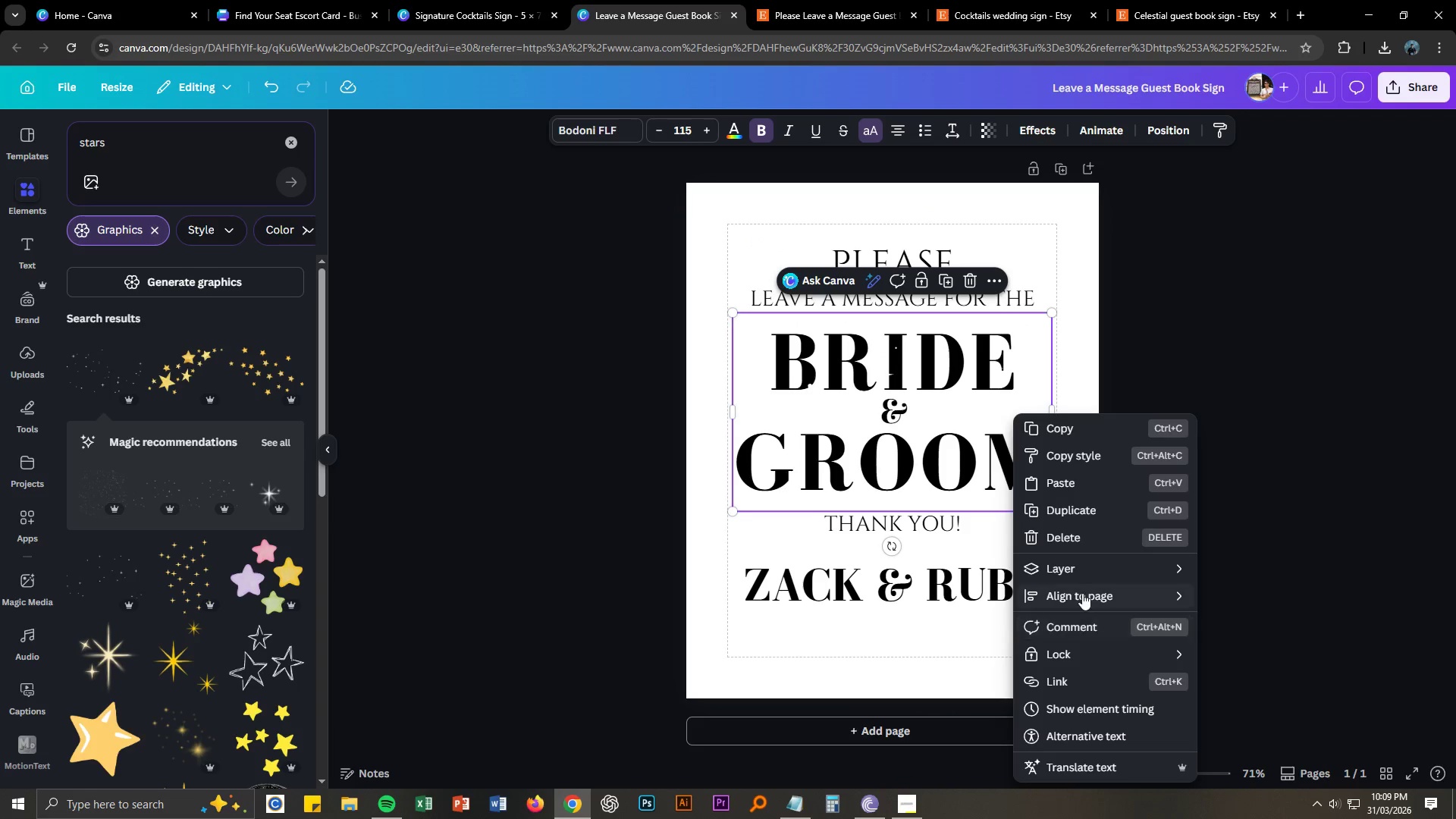 
left_click([1084, 563])
 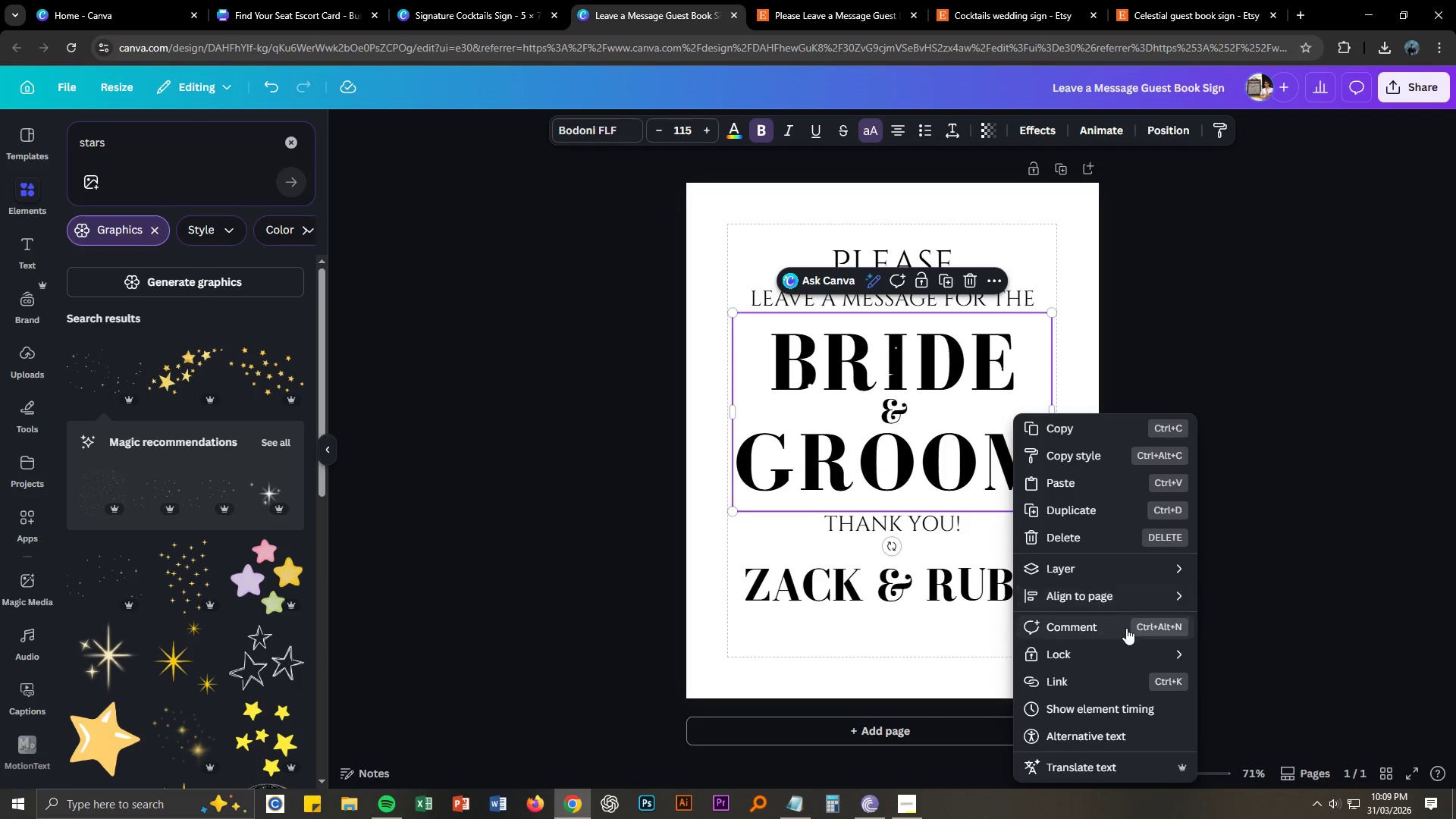 
left_click([1082, 649])
 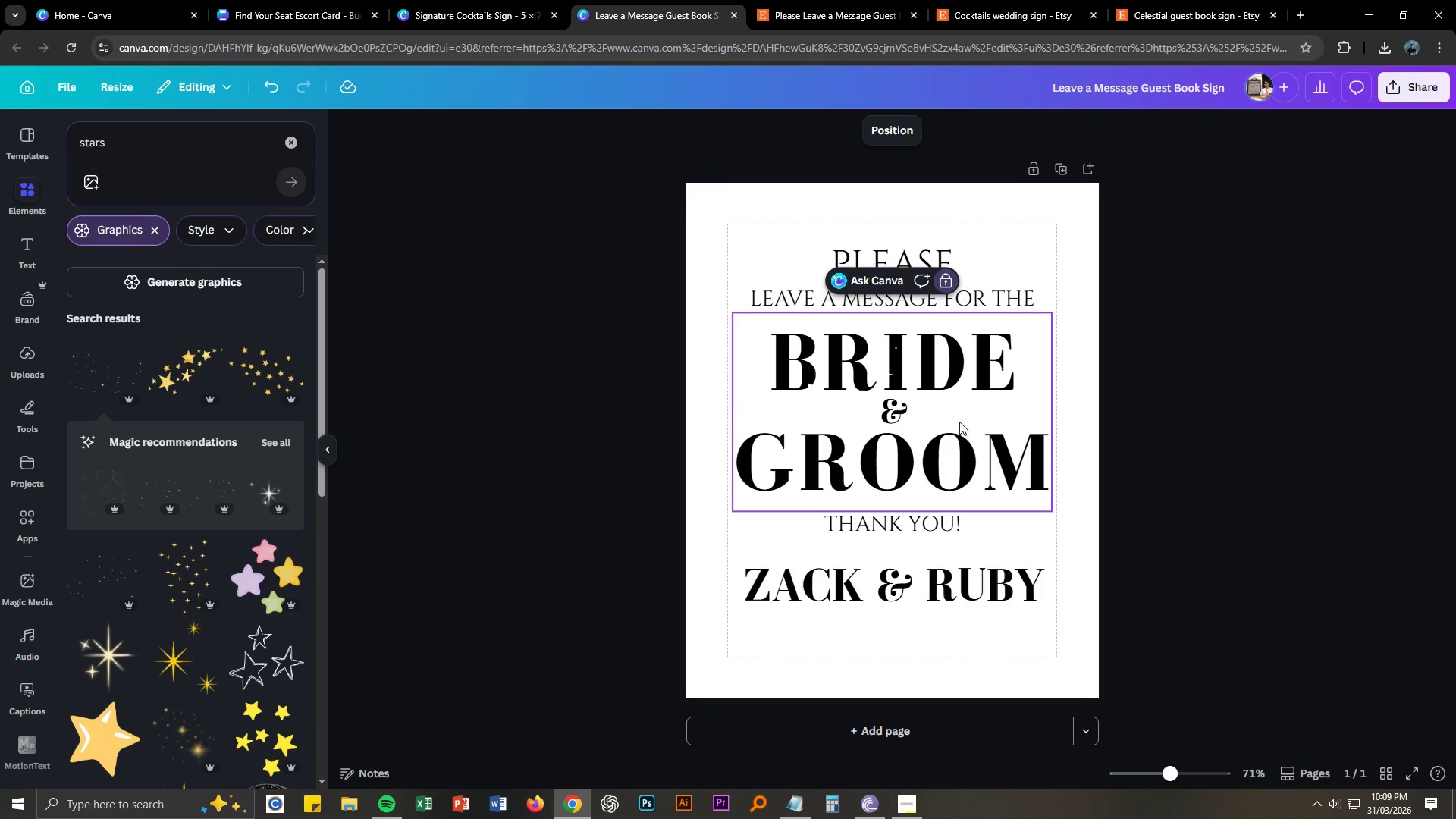 
left_click([896, 411])
 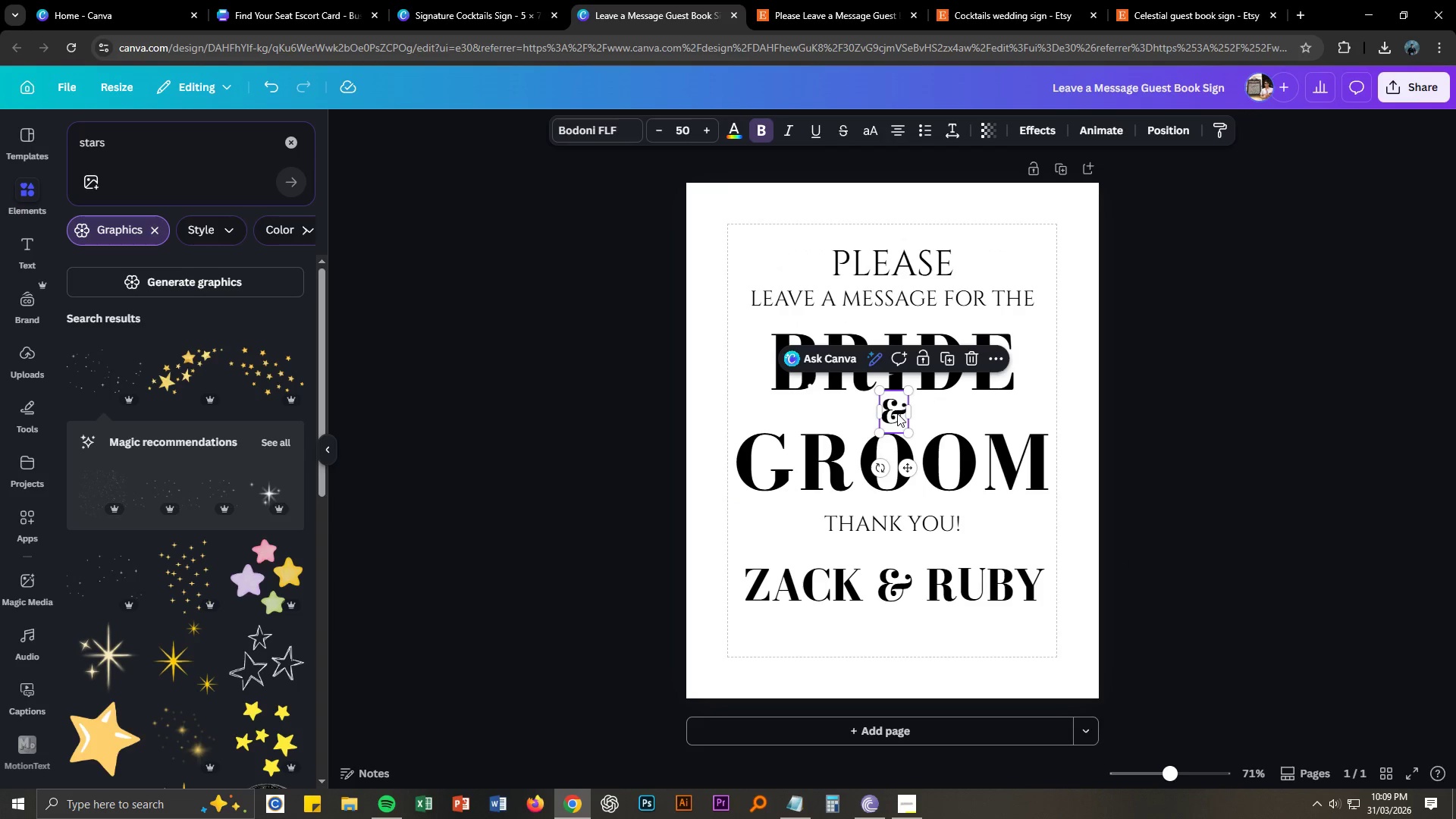 
right_click([897, 413])
 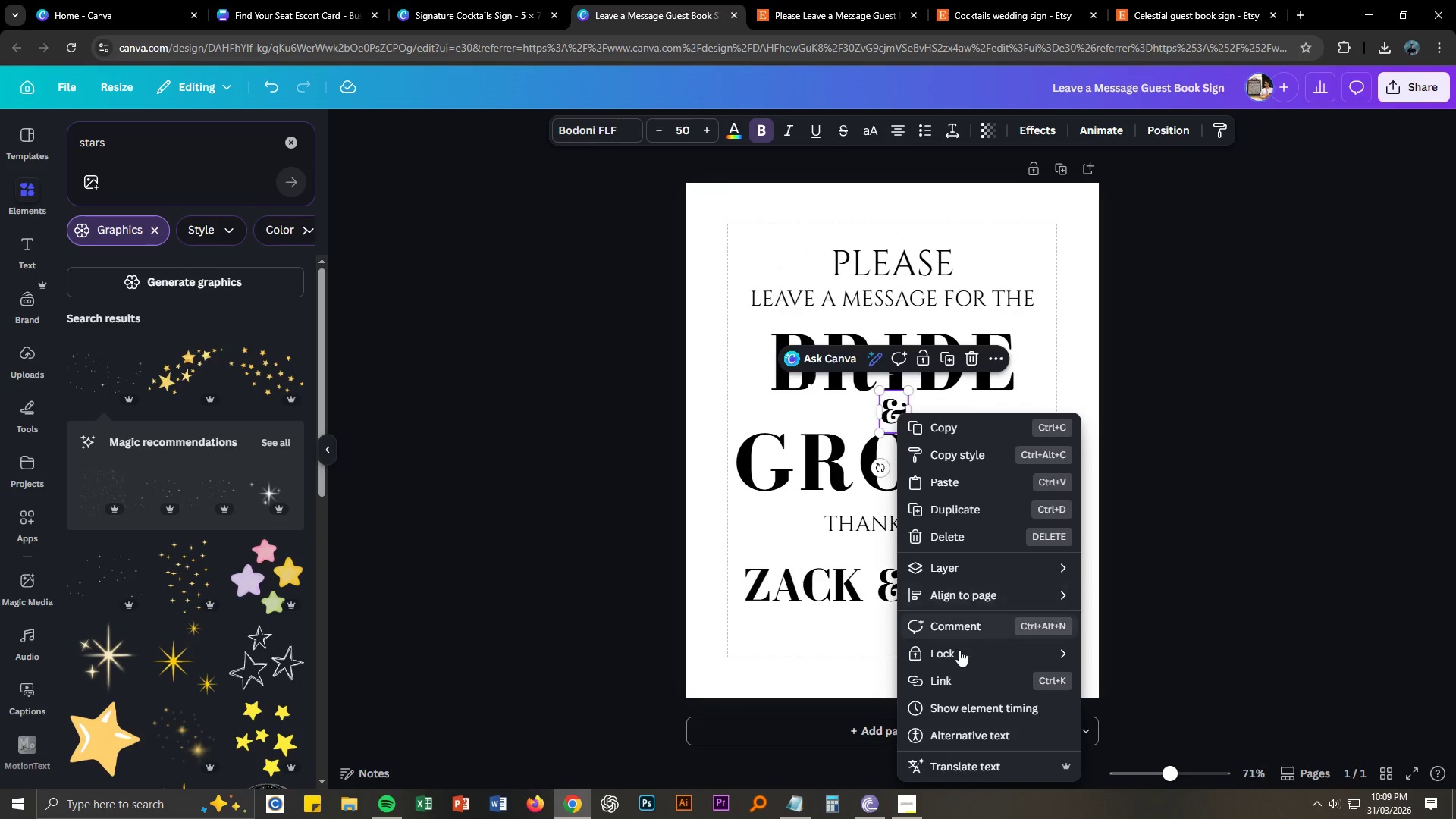 
left_click([960, 654])
 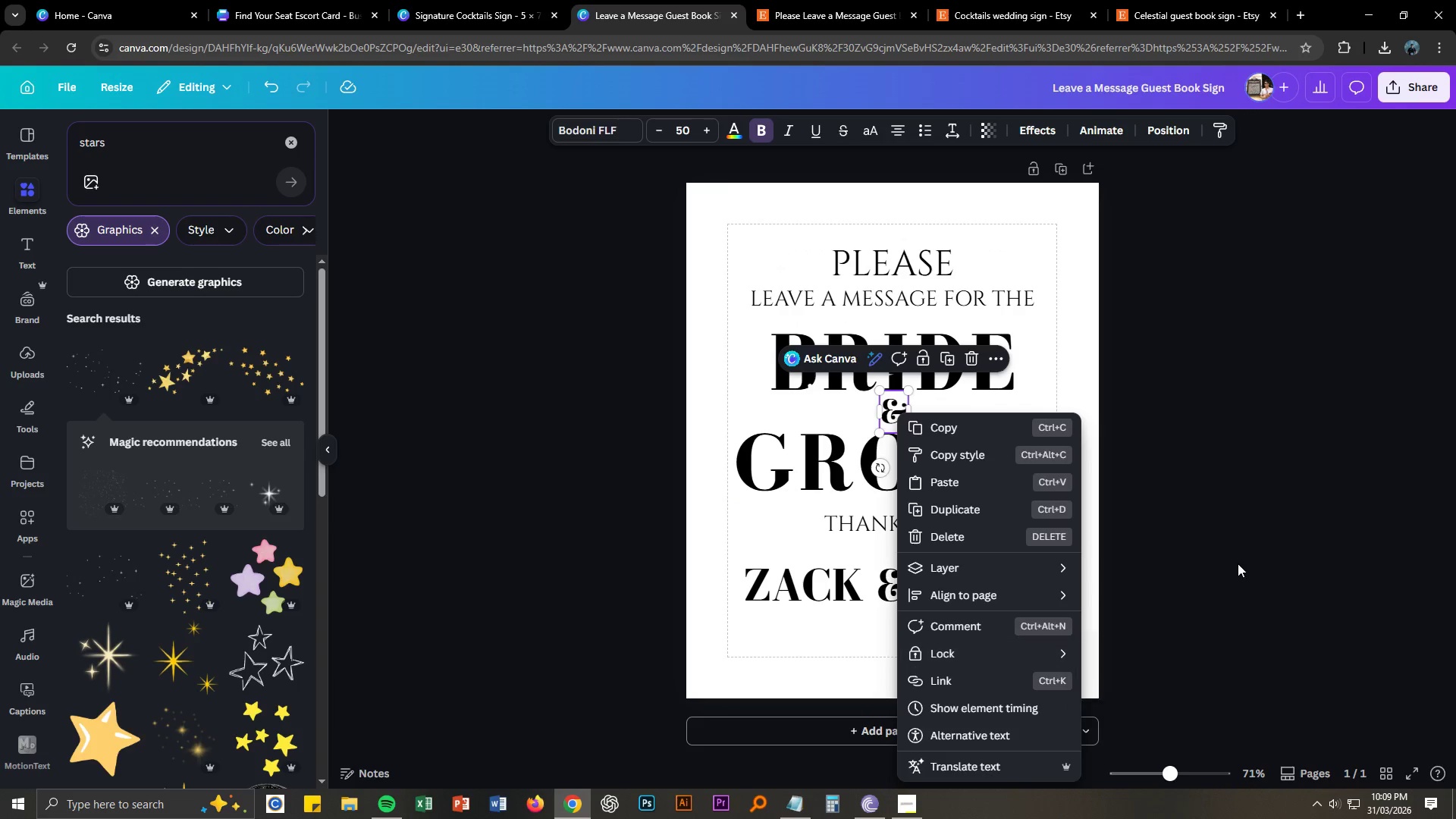 
left_click([1238, 563])
 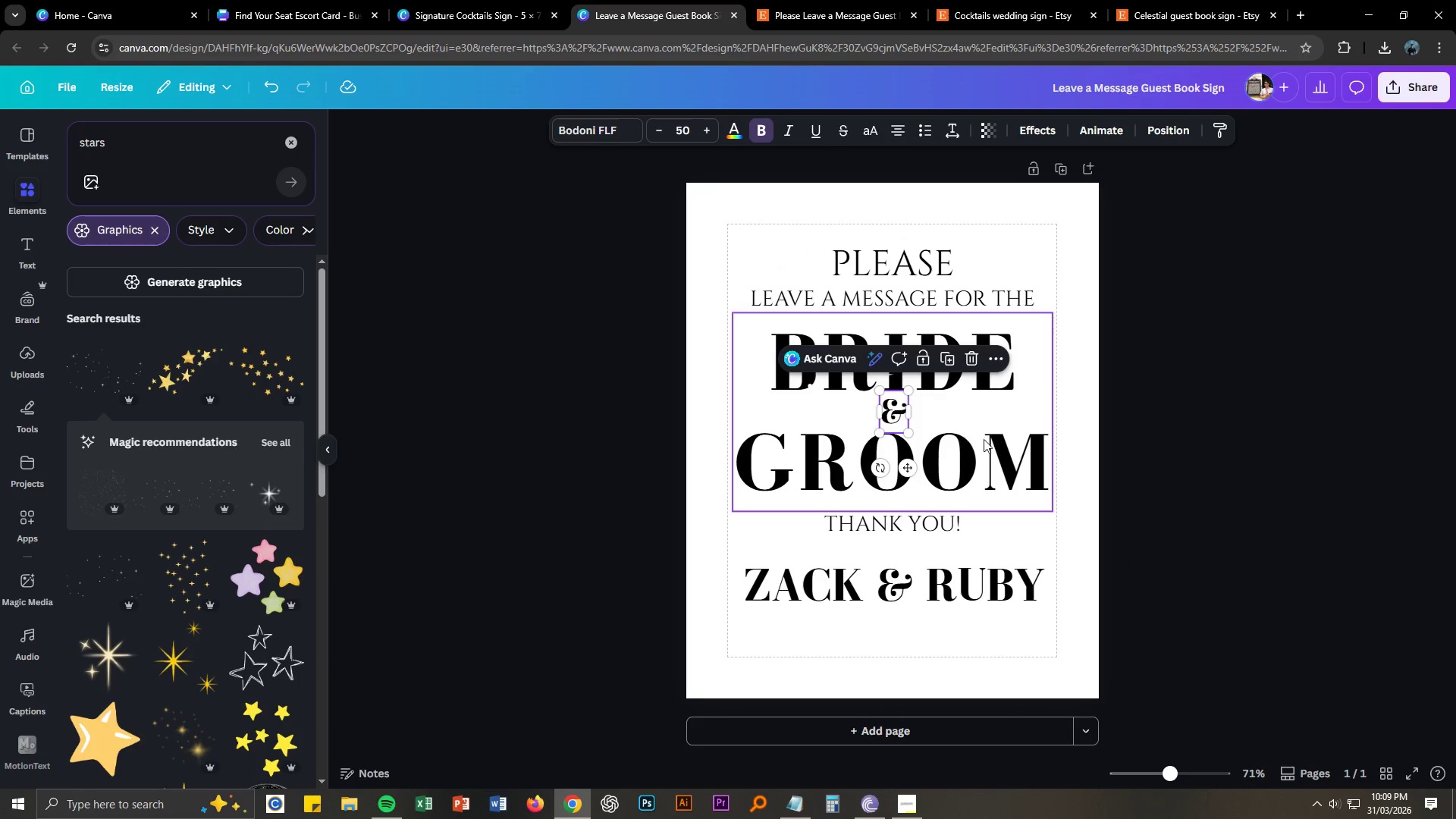 
left_click([1250, 460])
 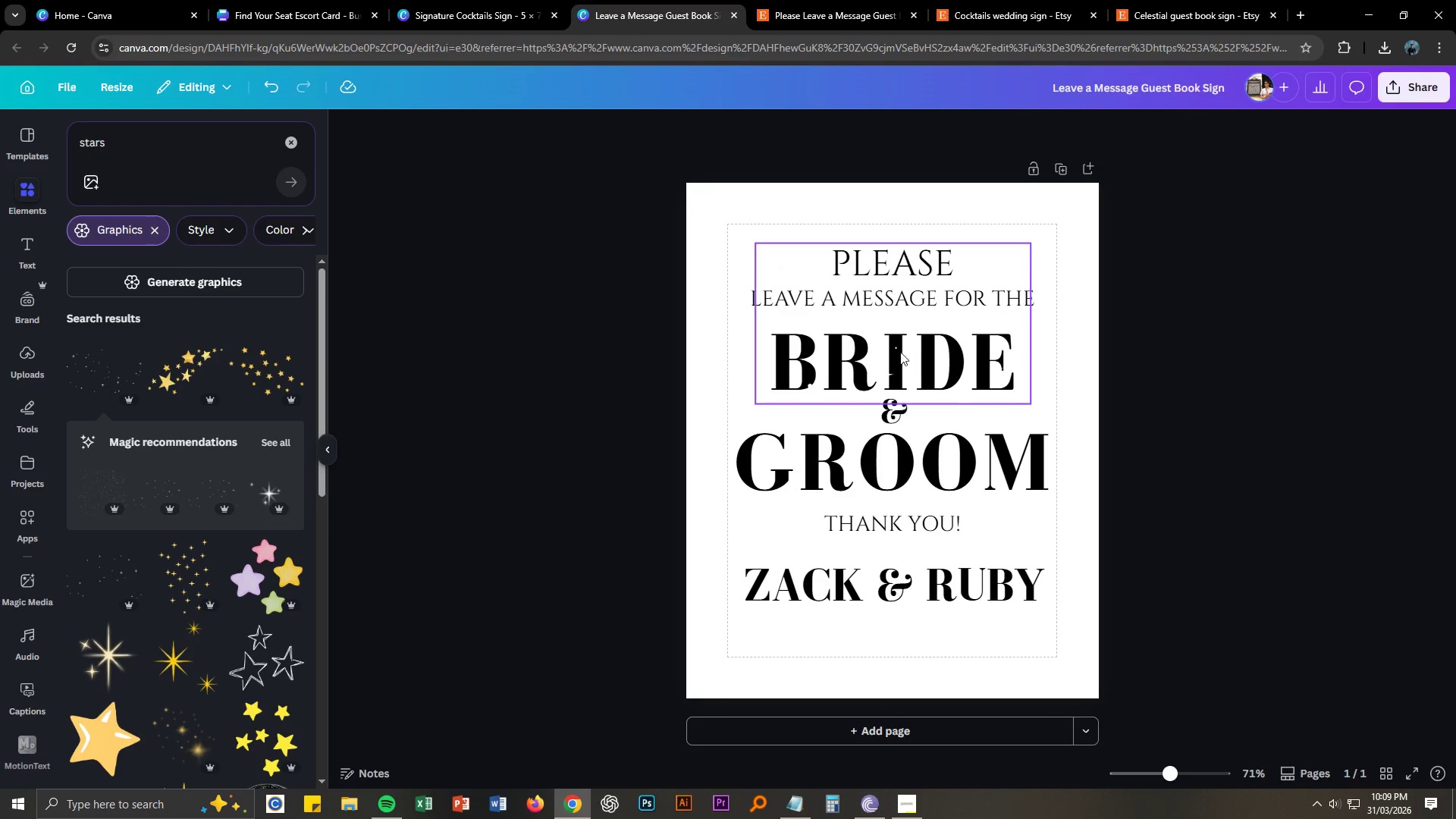 
left_click([895, 350])
 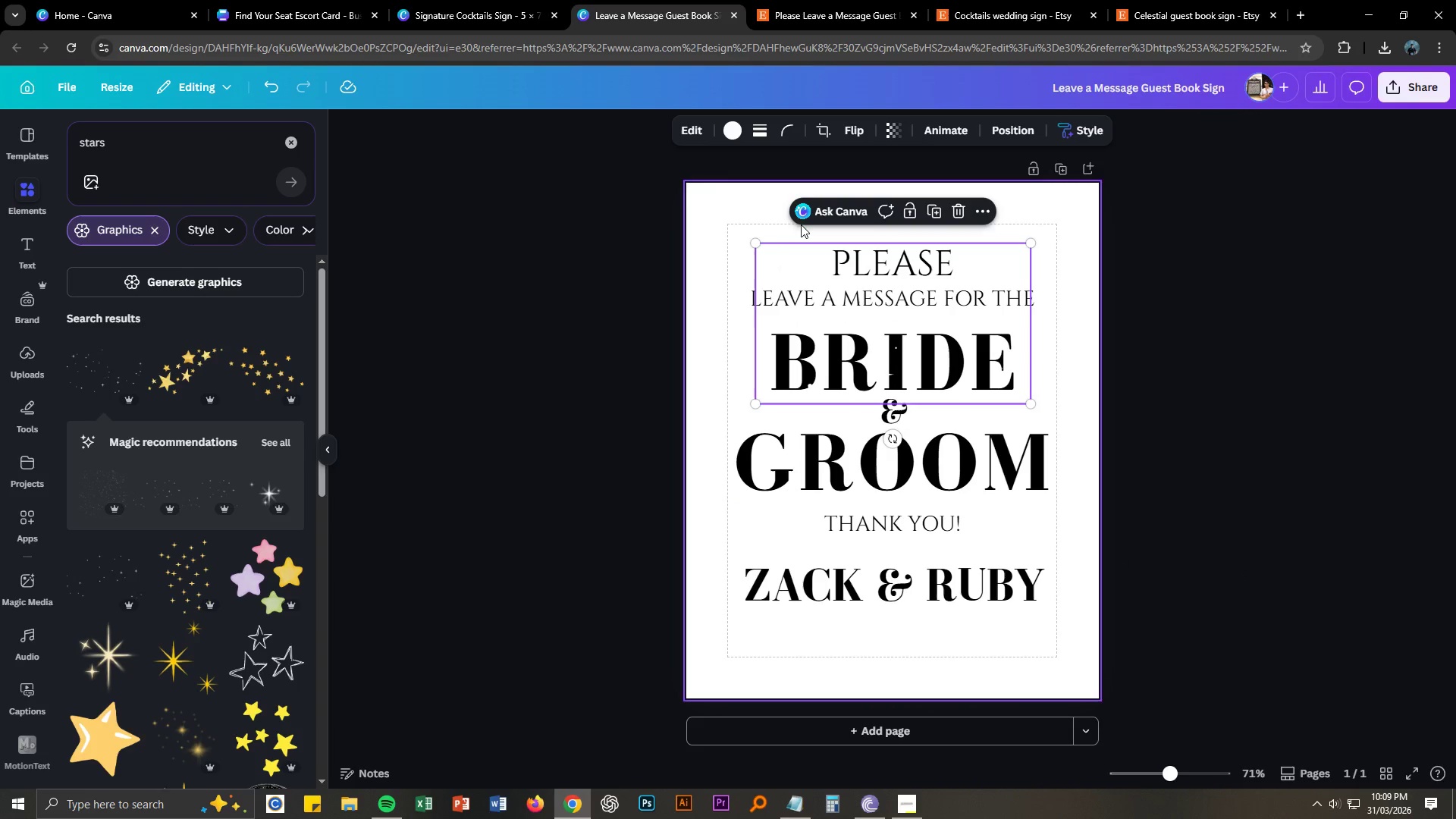 
left_click([1159, 206])
 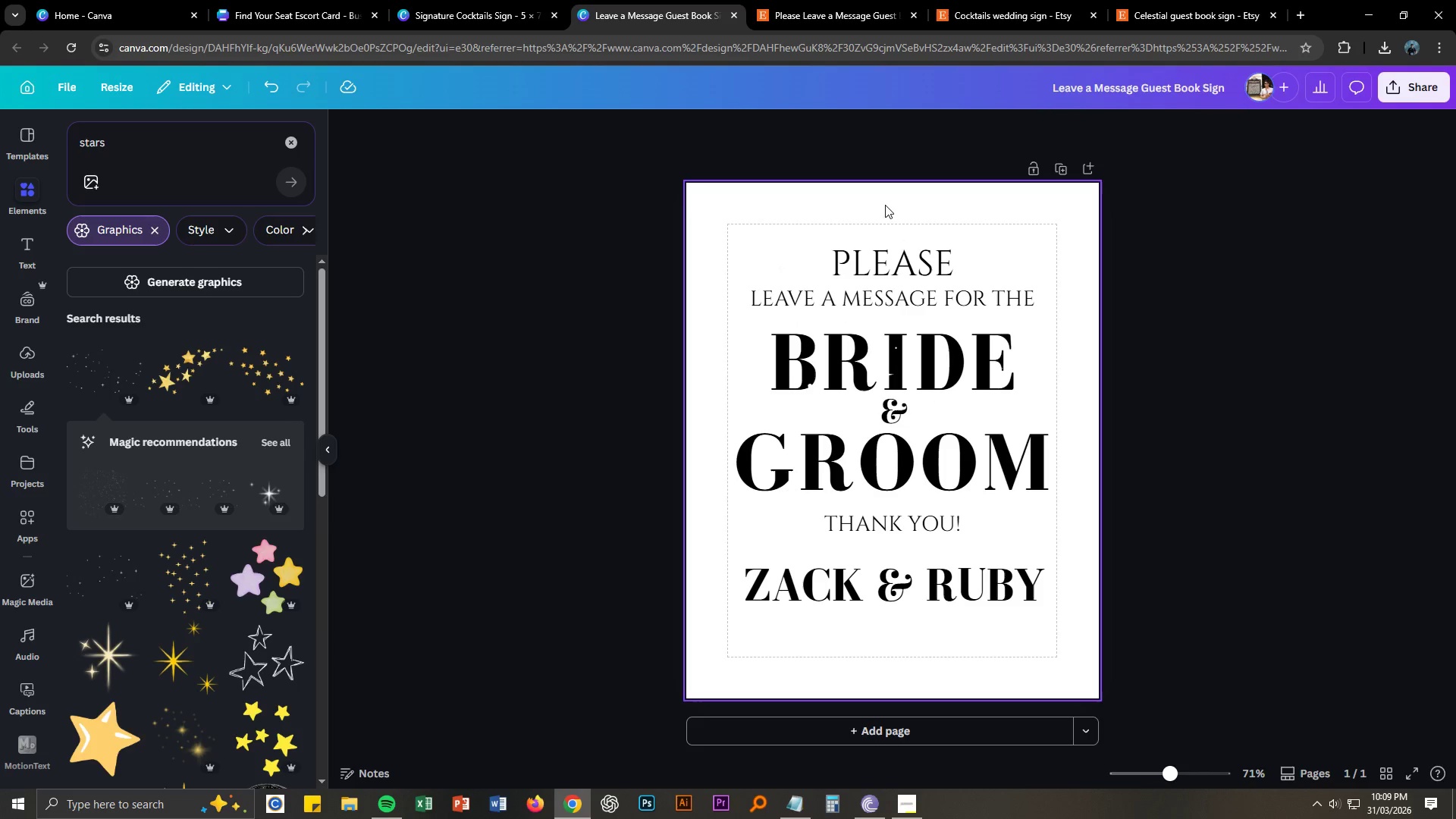 
left_click_drag(start_coordinate=[884, 202], to_coordinate=[915, 304])
 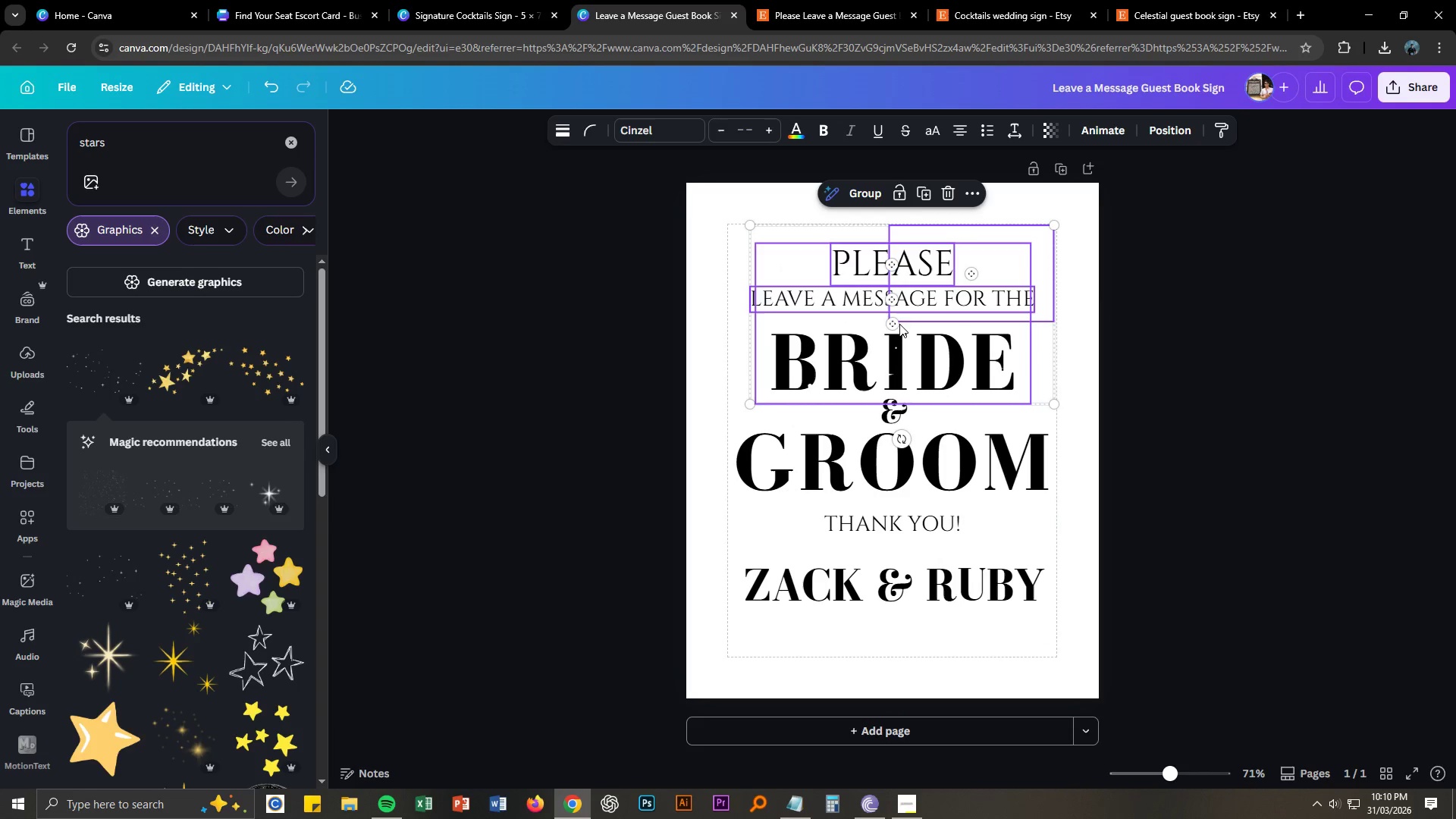 
left_click([1295, 258])
 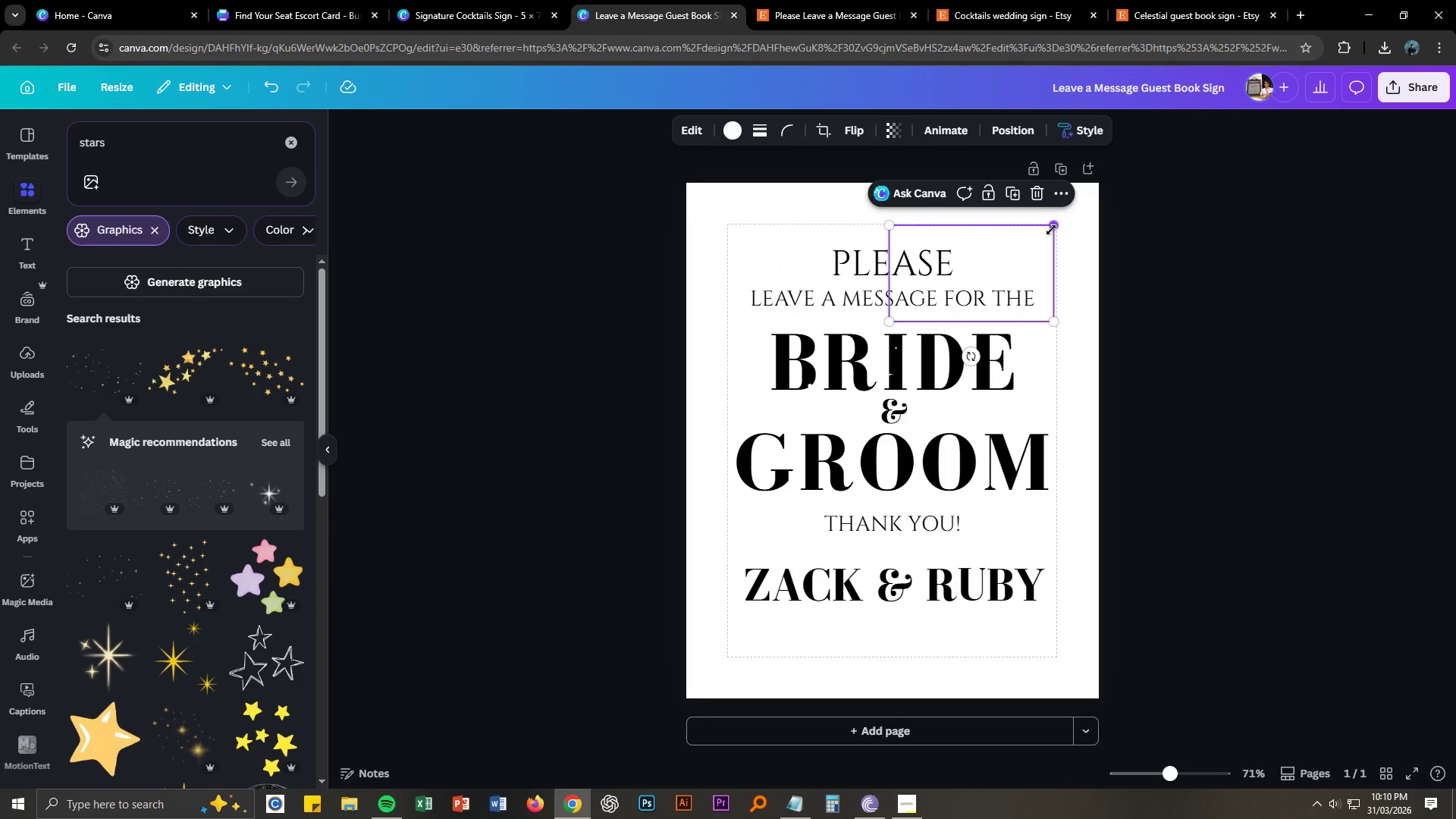 
key(NumpadDivide)
 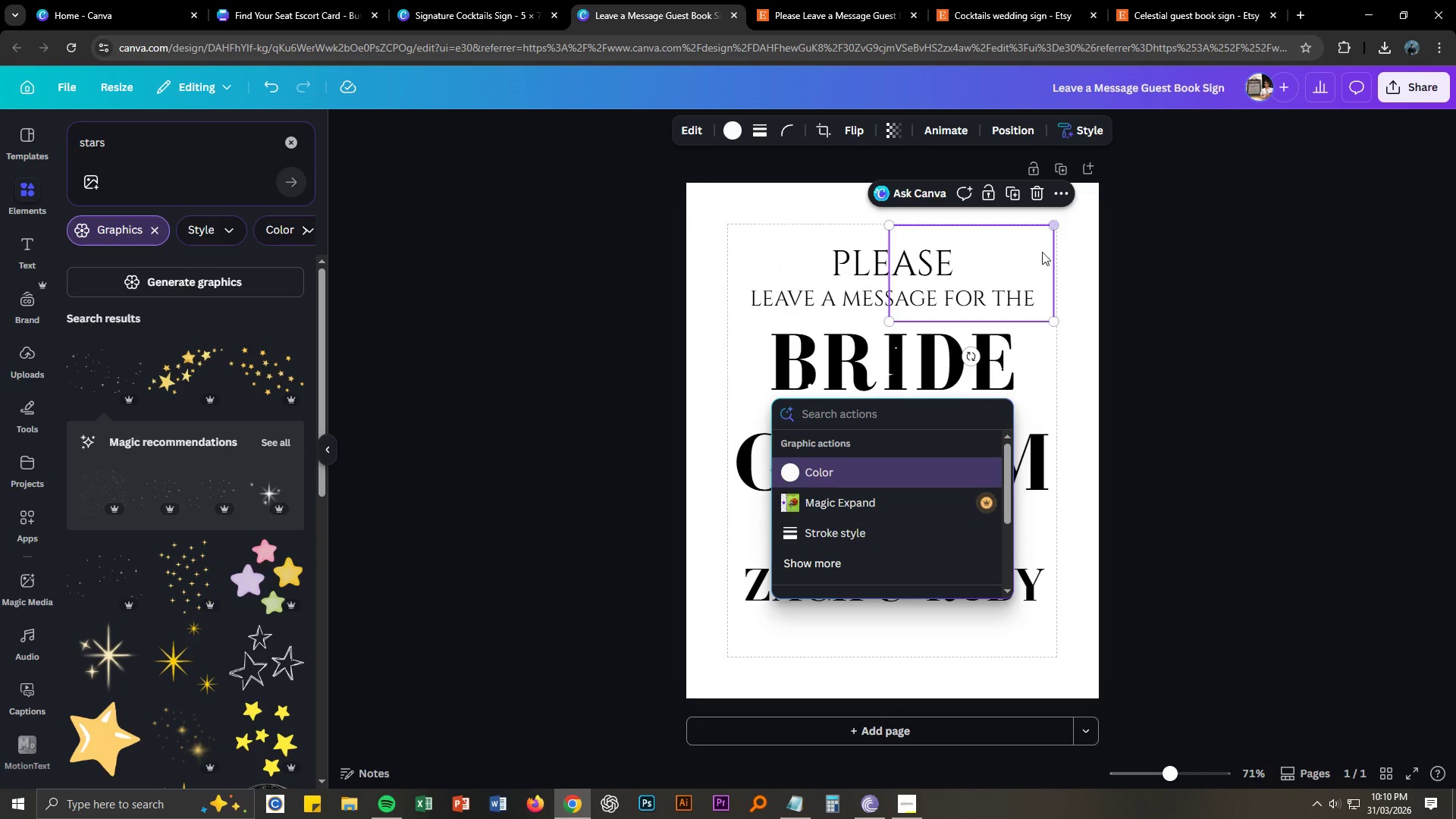 
left_click([1253, 293])
 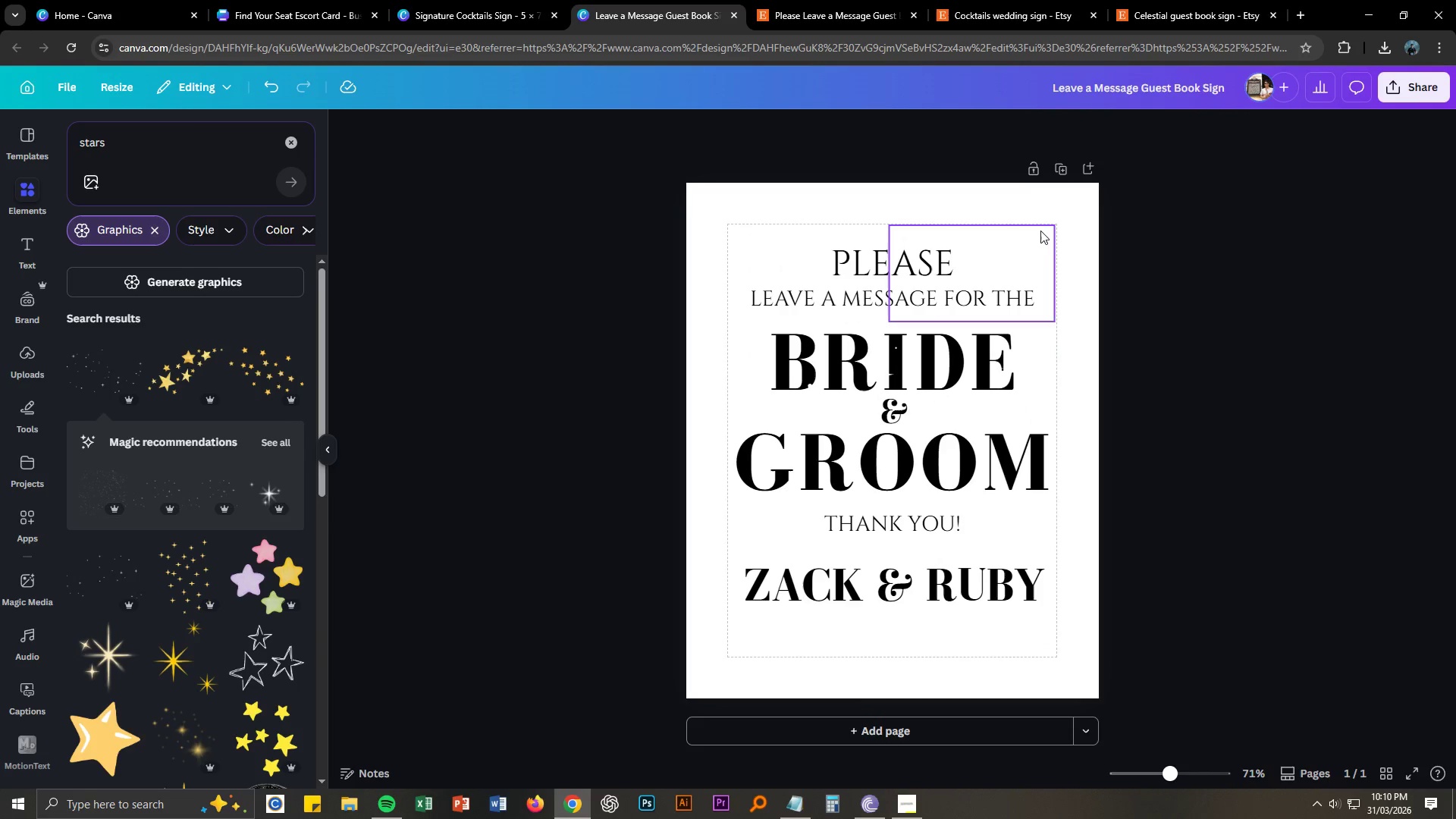 
left_click([1050, 231])
 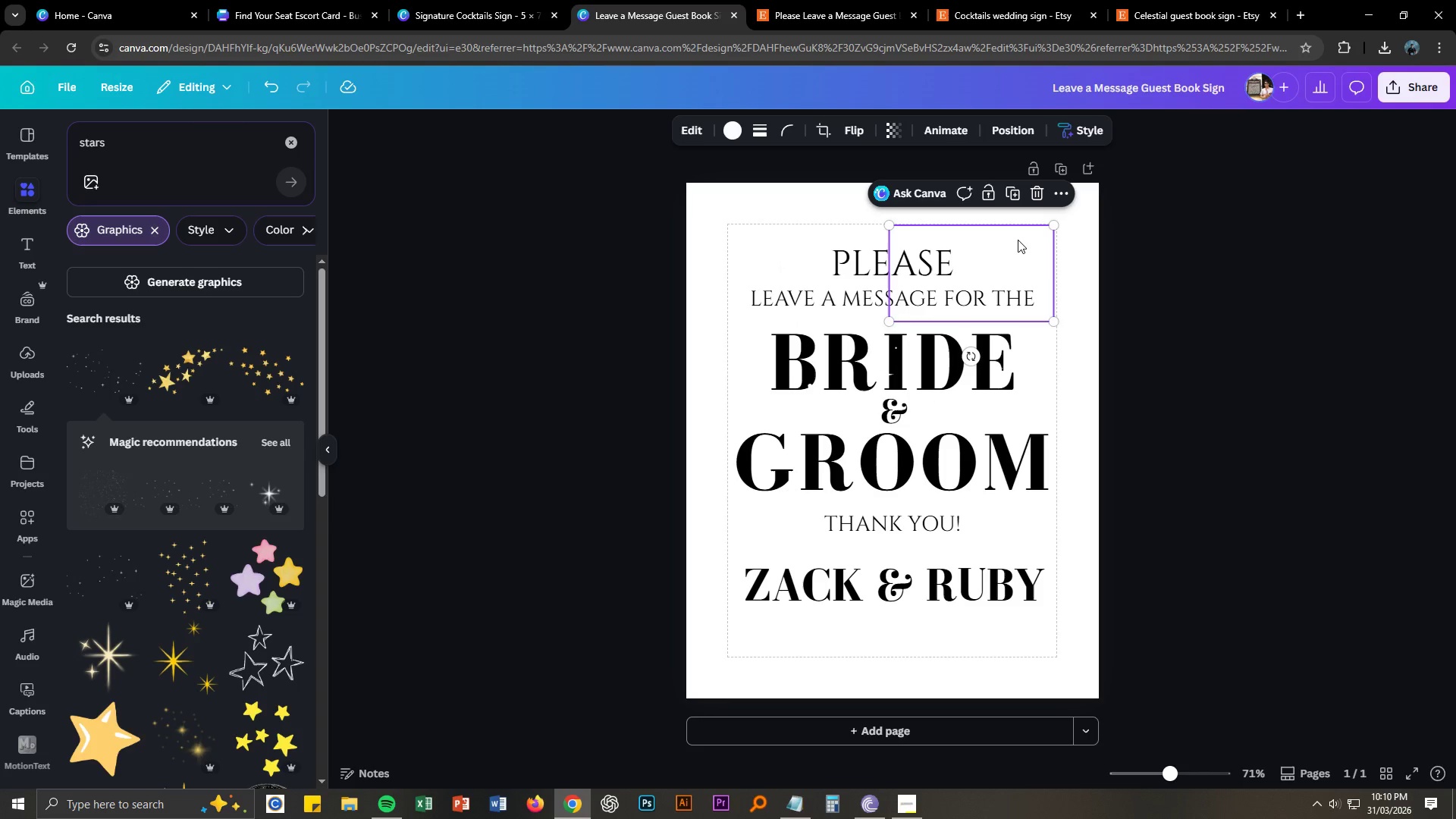 
key(Delete)
 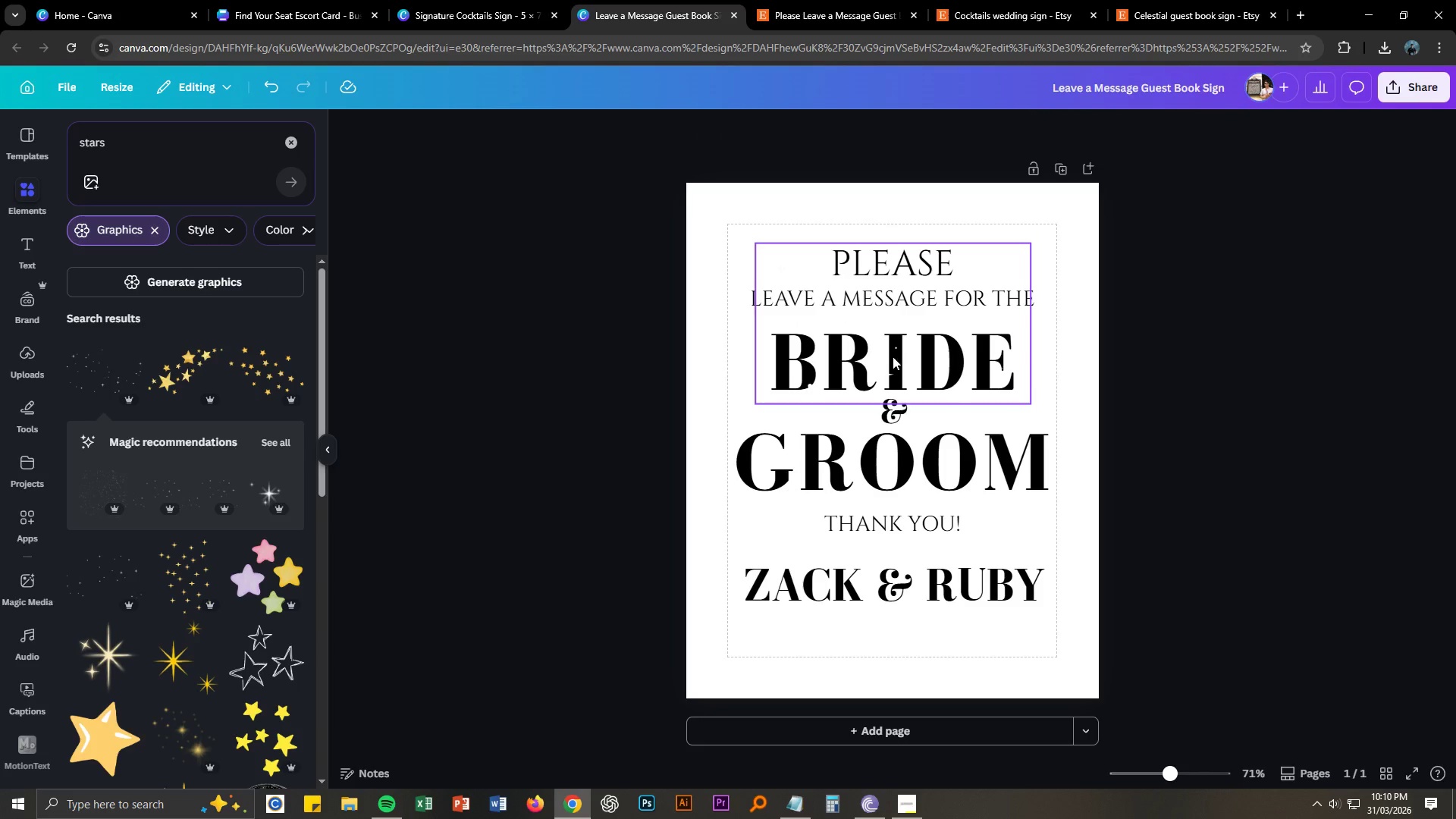 
left_click([896, 348])
 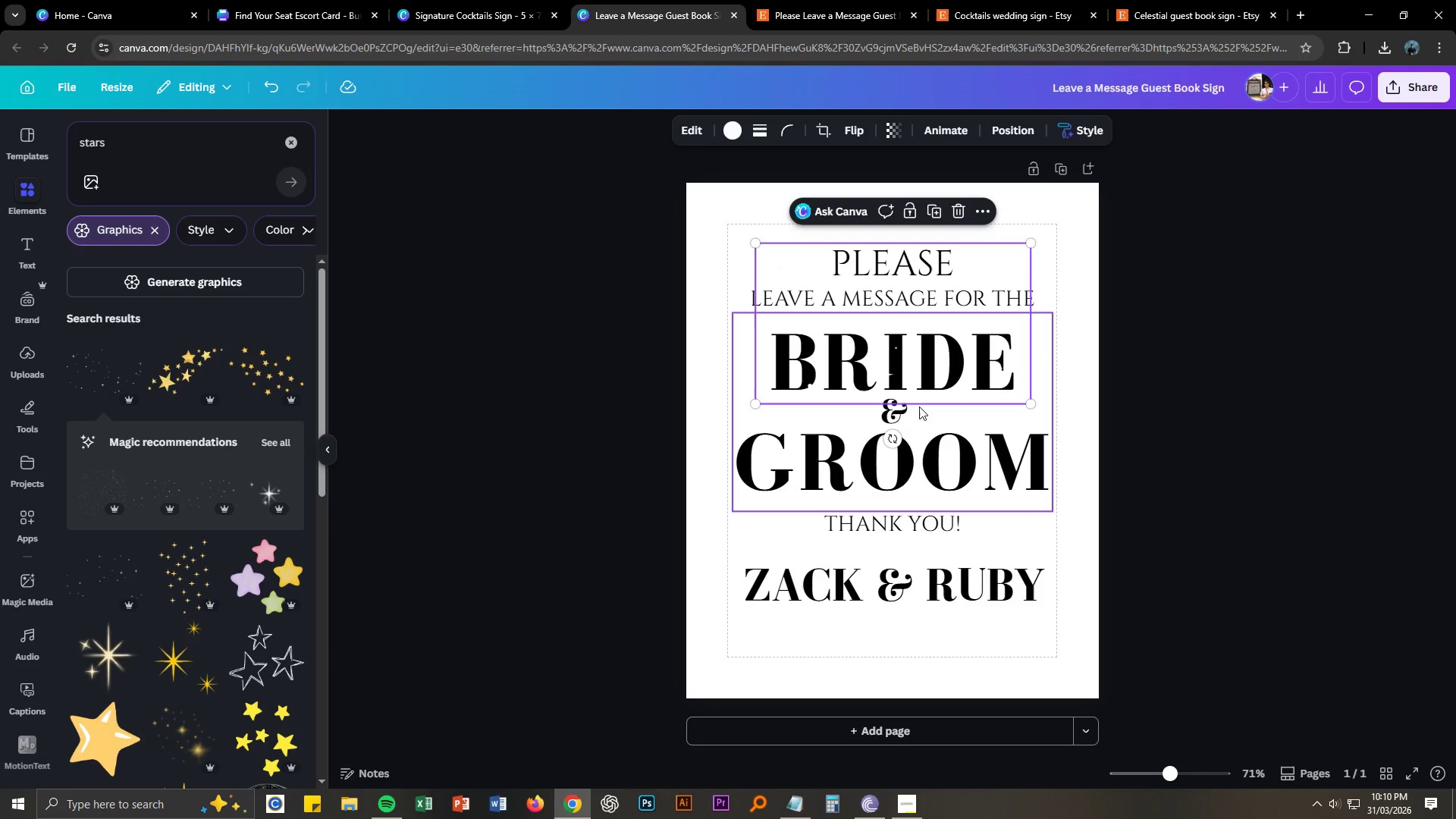 
left_click([919, 406])
 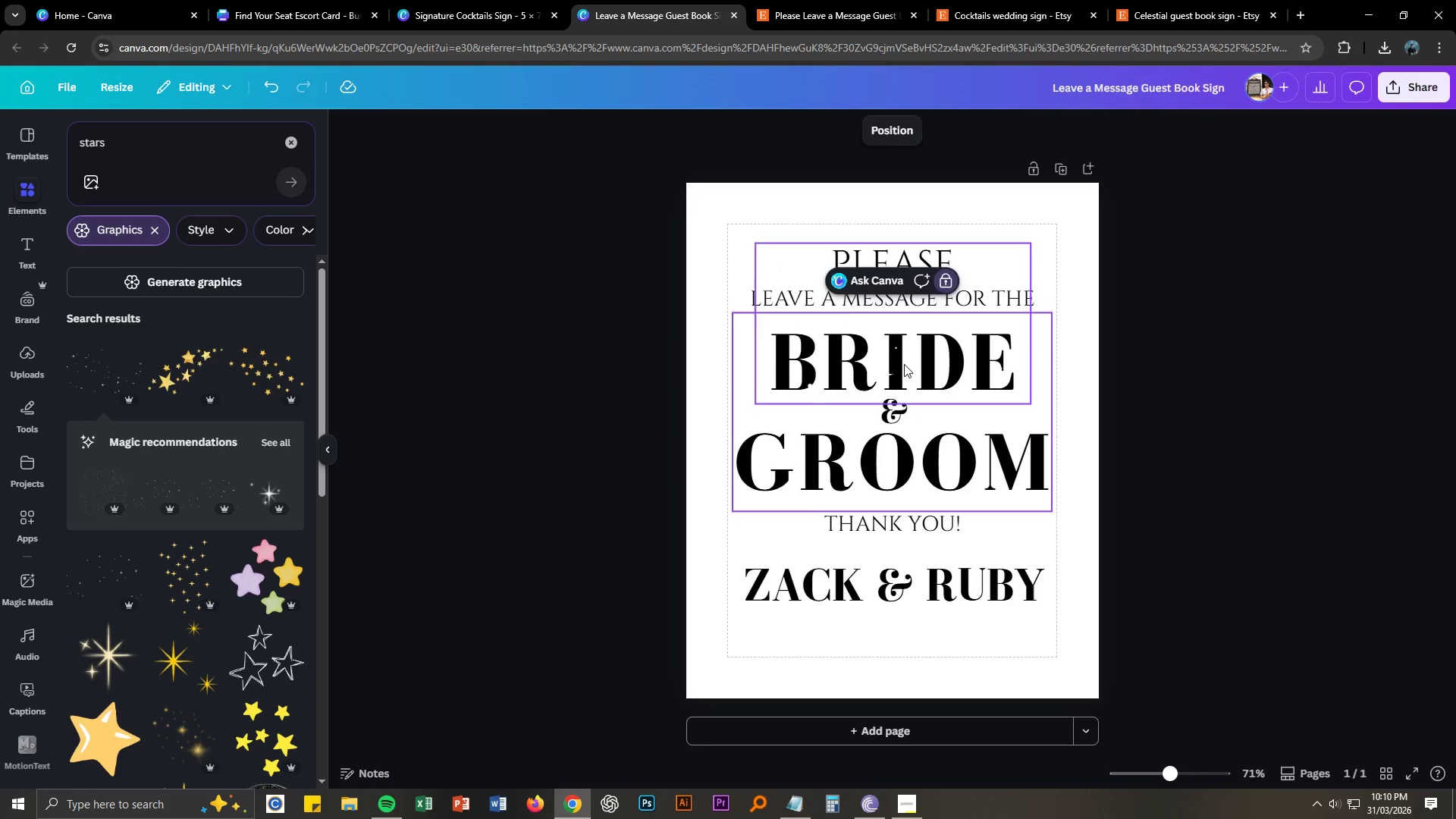 
double_click([887, 383])
 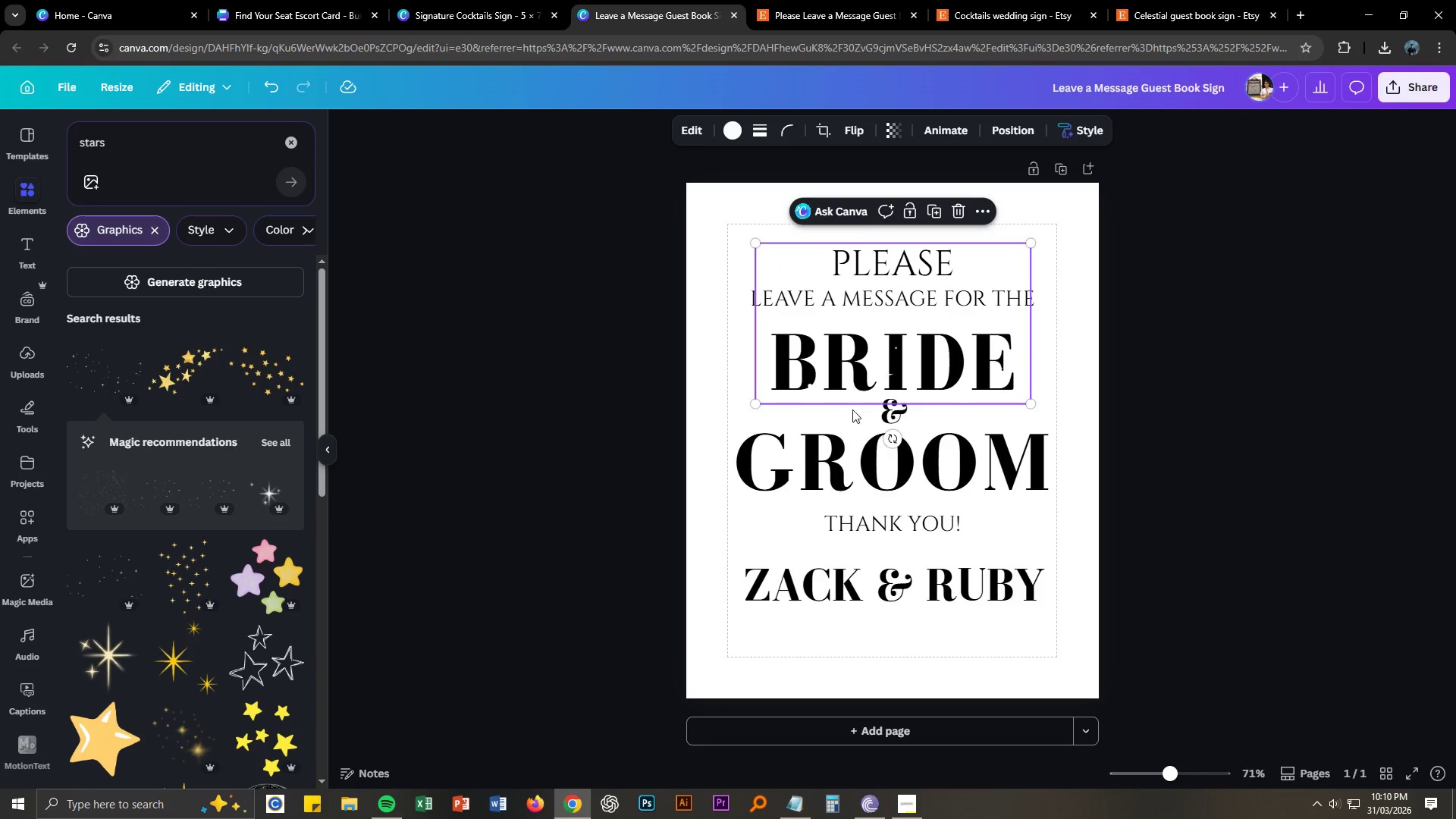 
double_click([853, 427])
 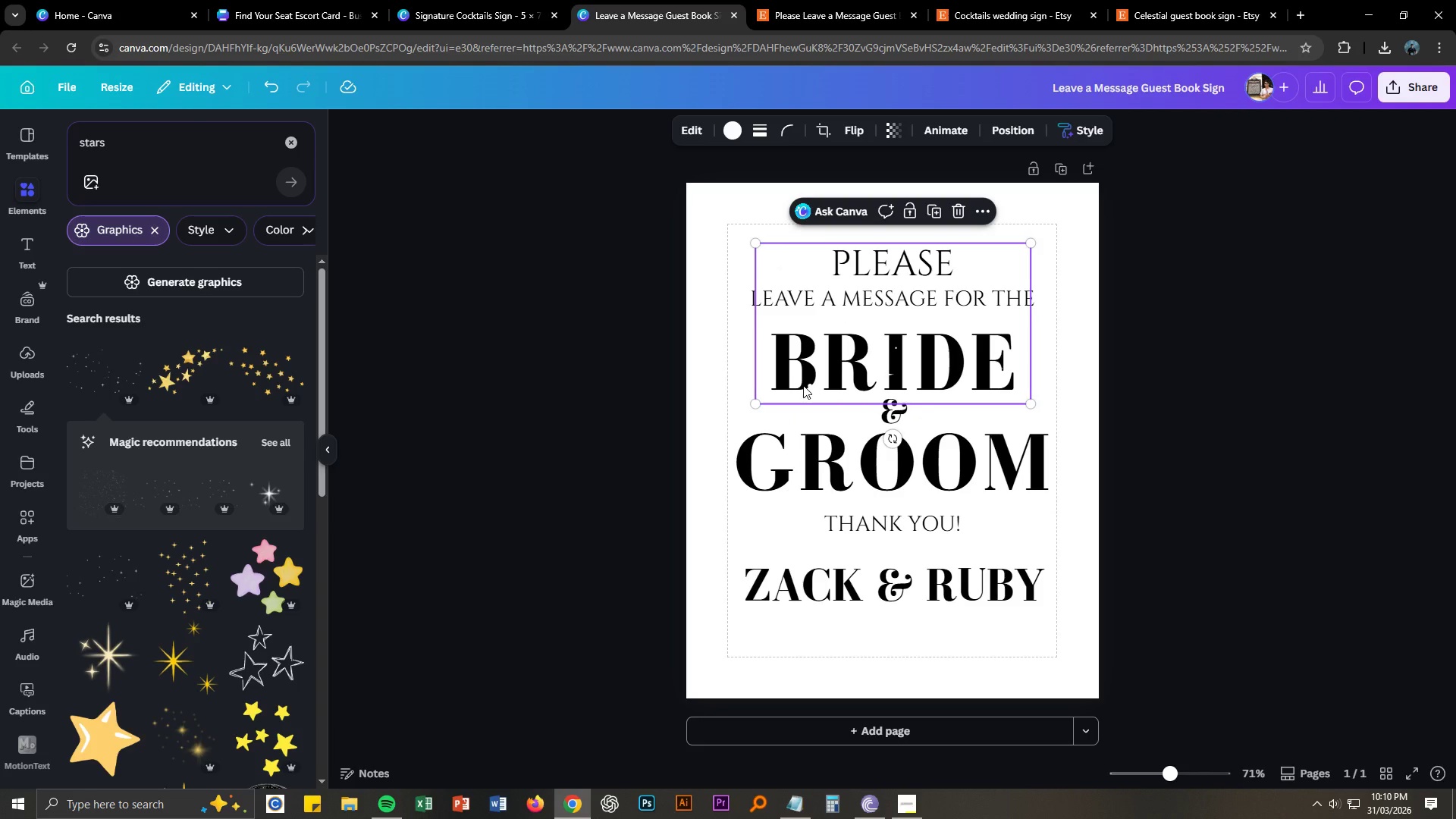 
left_click([803, 385])
 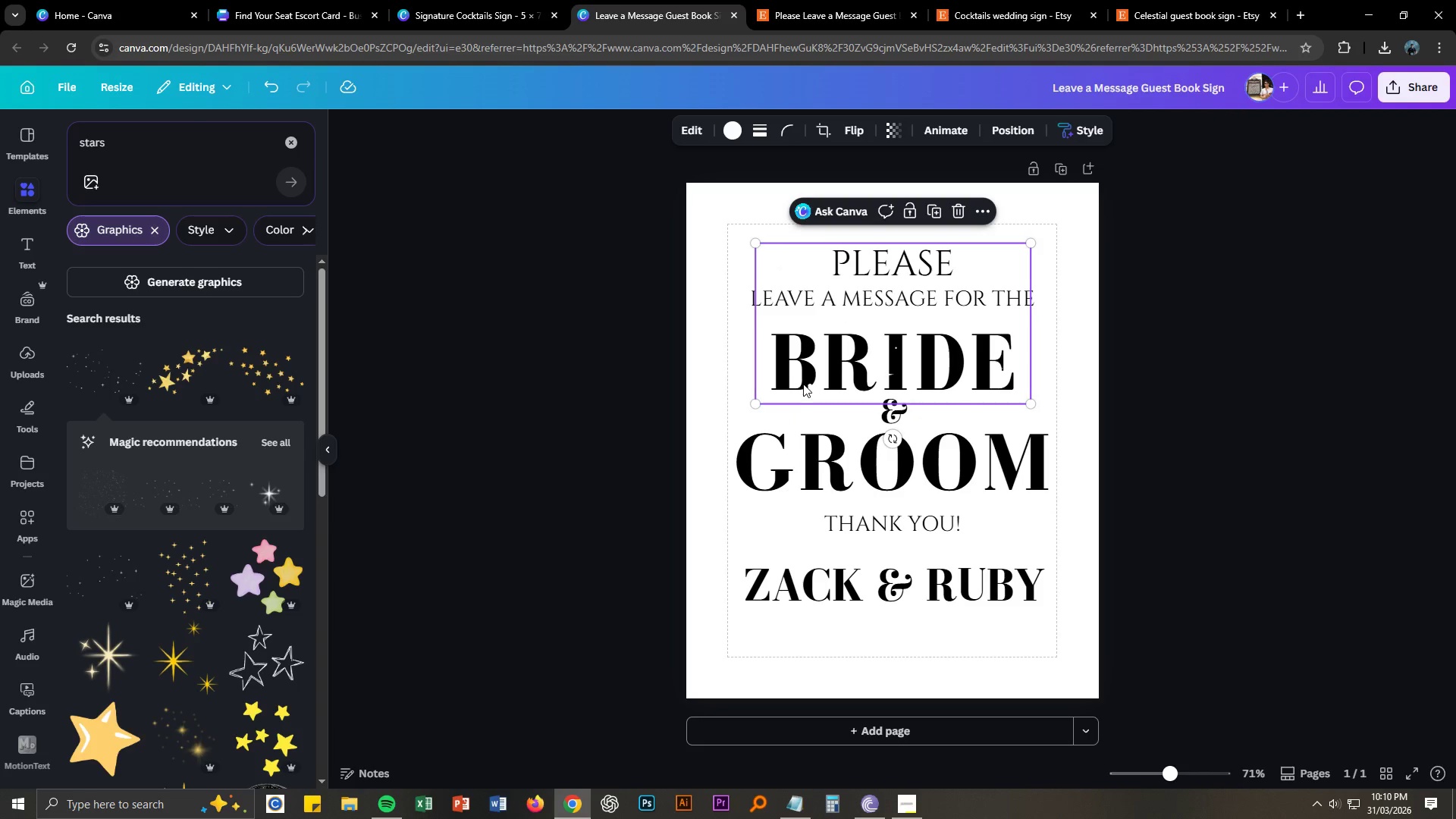 
left_click_drag(start_coordinate=[803, 383], to_coordinate=[792, 428])
 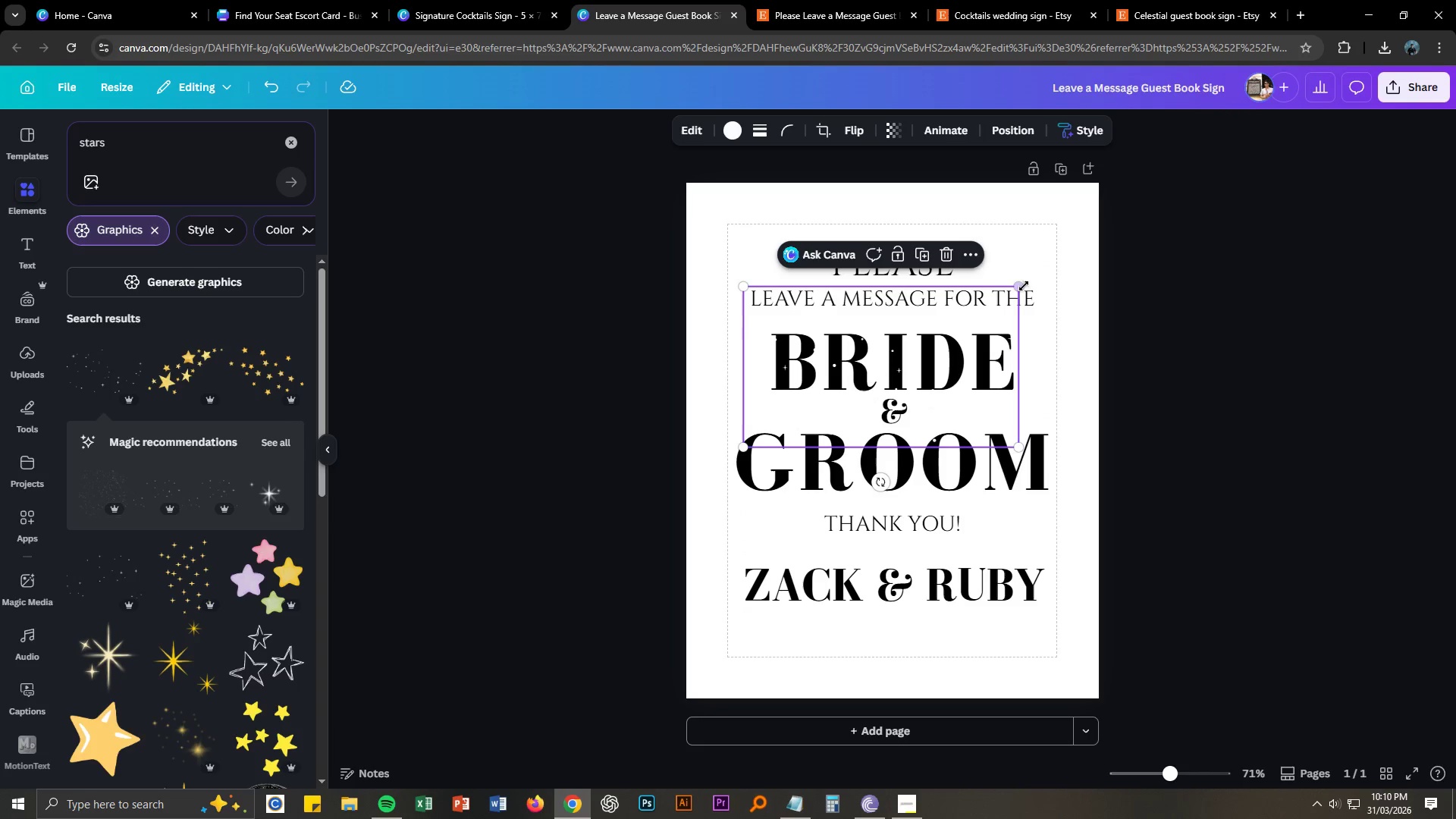 
left_click_drag(start_coordinate=[1021, 285], to_coordinate=[1157, 255])
 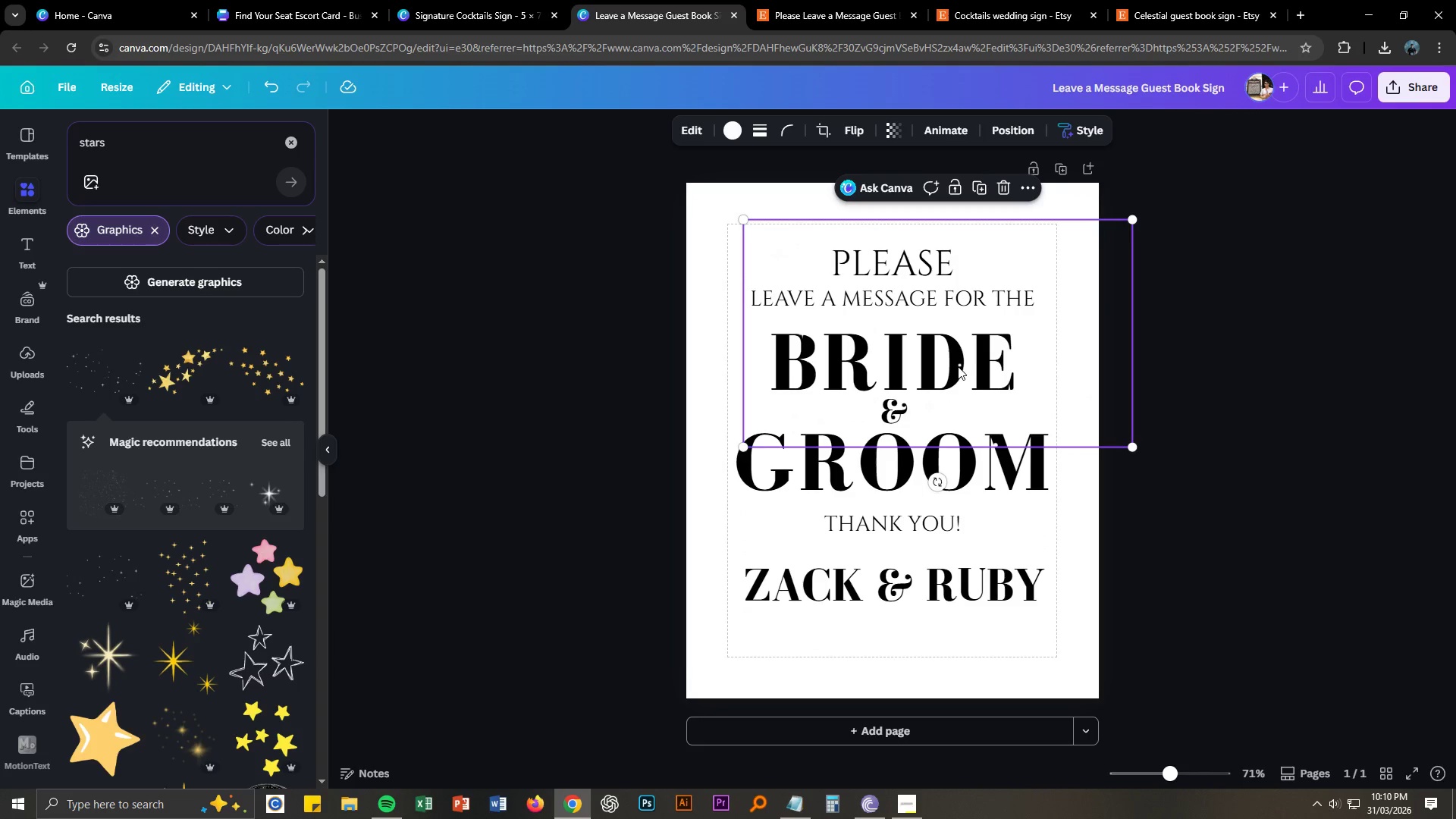 
left_click_drag(start_coordinate=[958, 366], to_coordinate=[839, 349])
 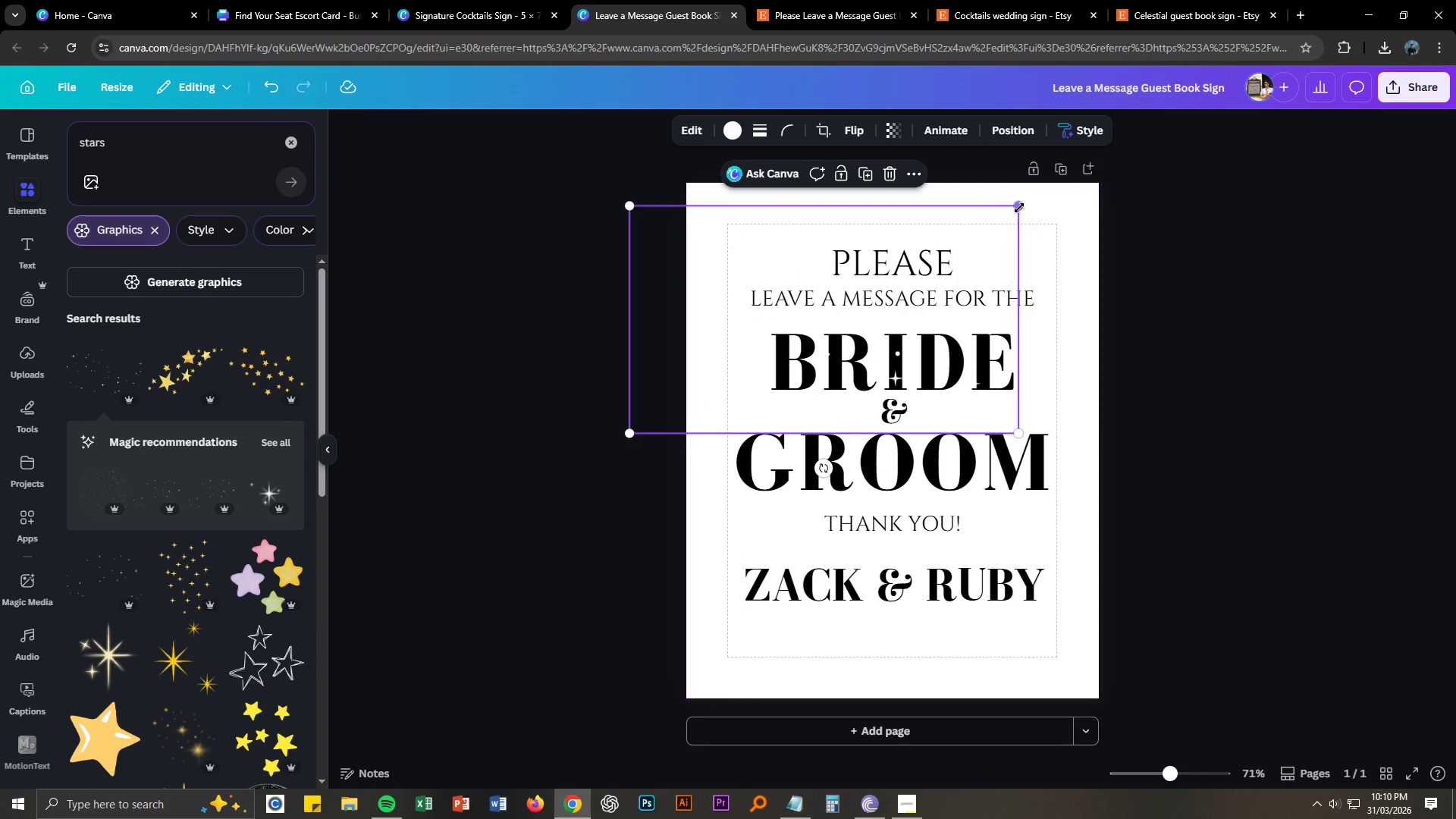 
left_click_drag(start_coordinate=[1018, 207], to_coordinate=[835, 272])
 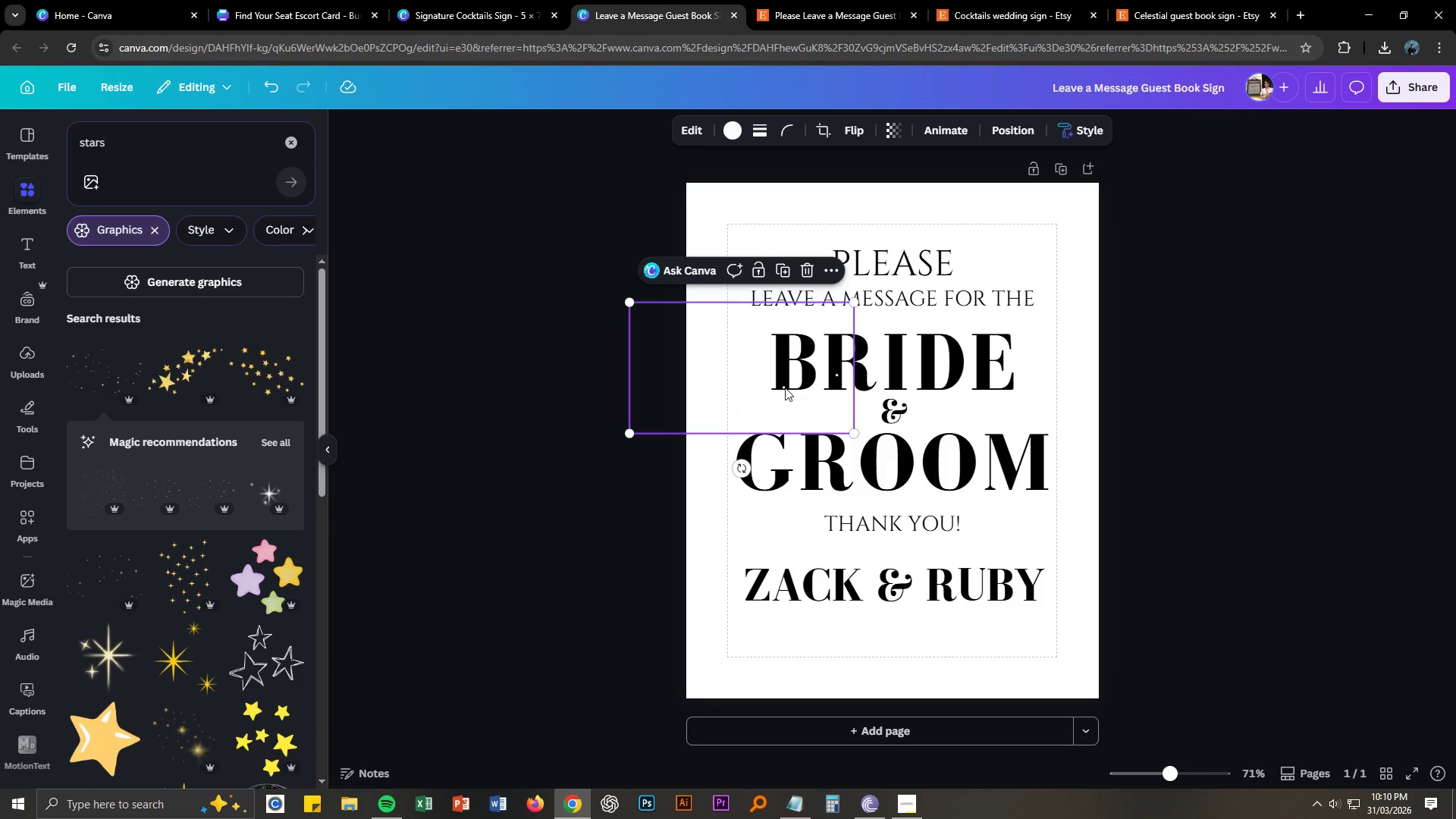 
left_click_drag(start_coordinate=[783, 388], to_coordinate=[809, 364])
 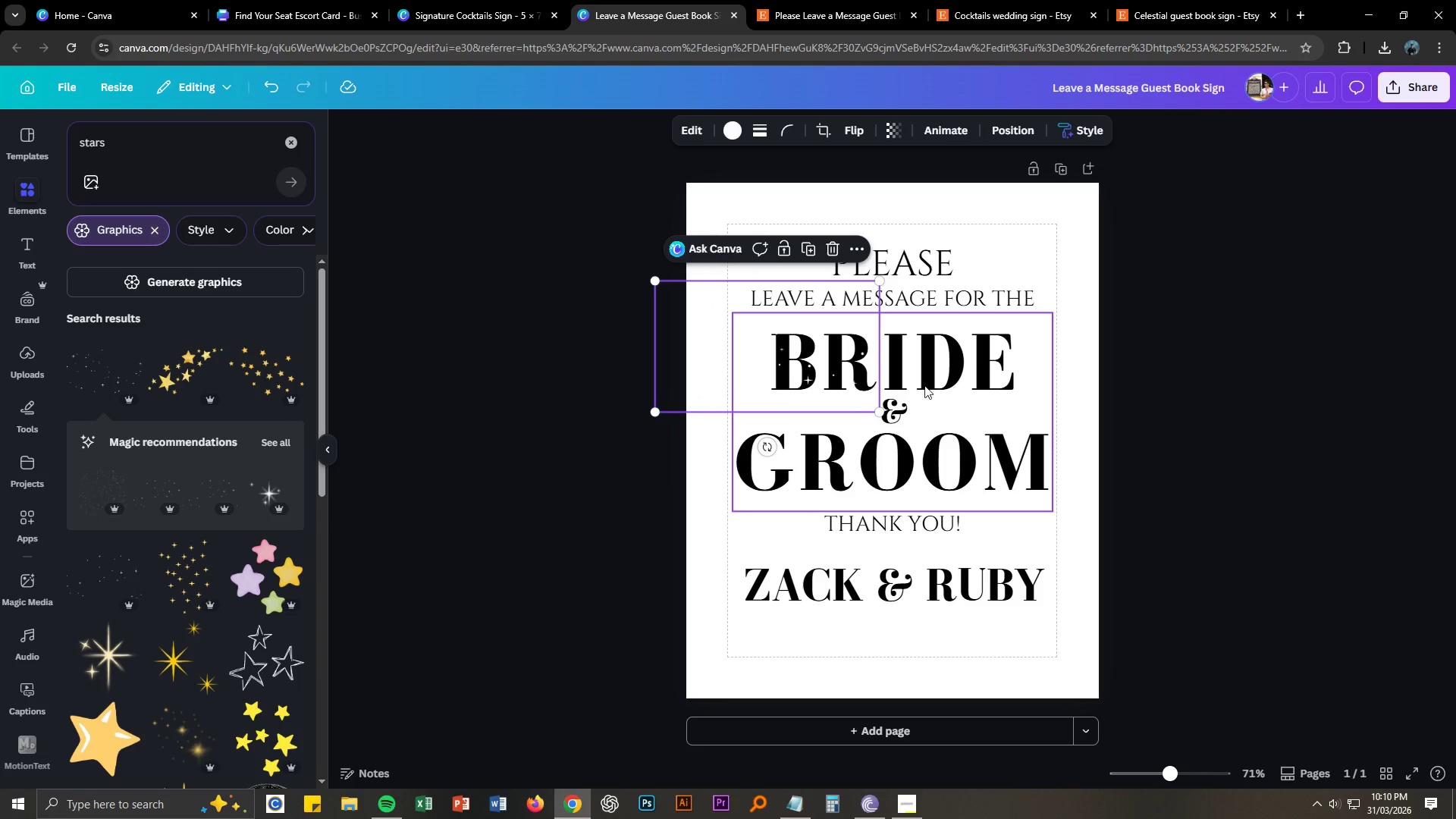 
left_click_drag(start_coordinate=[648, 280], to_coordinate=[653, 282])
 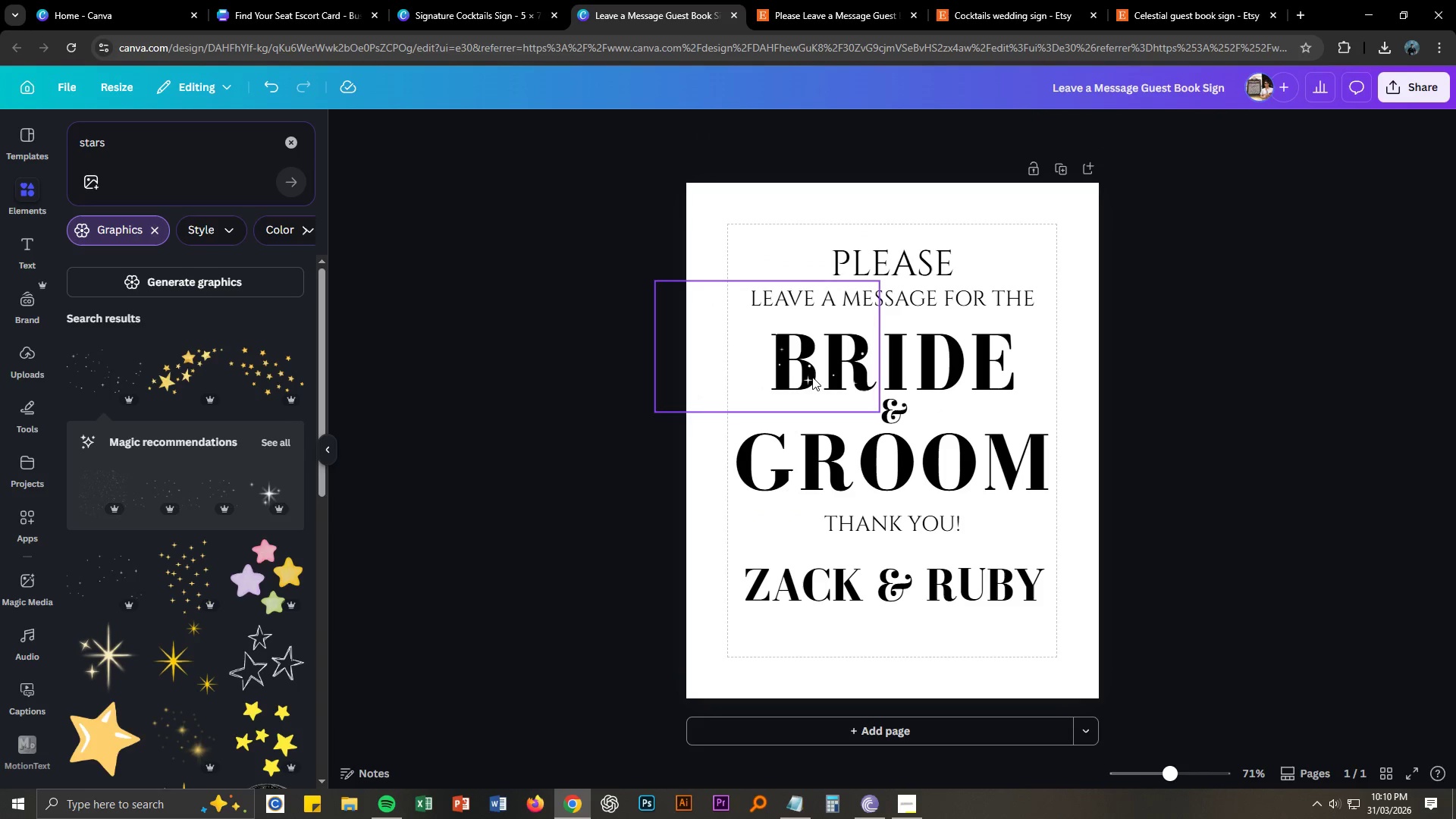 
left_click([808, 378])
 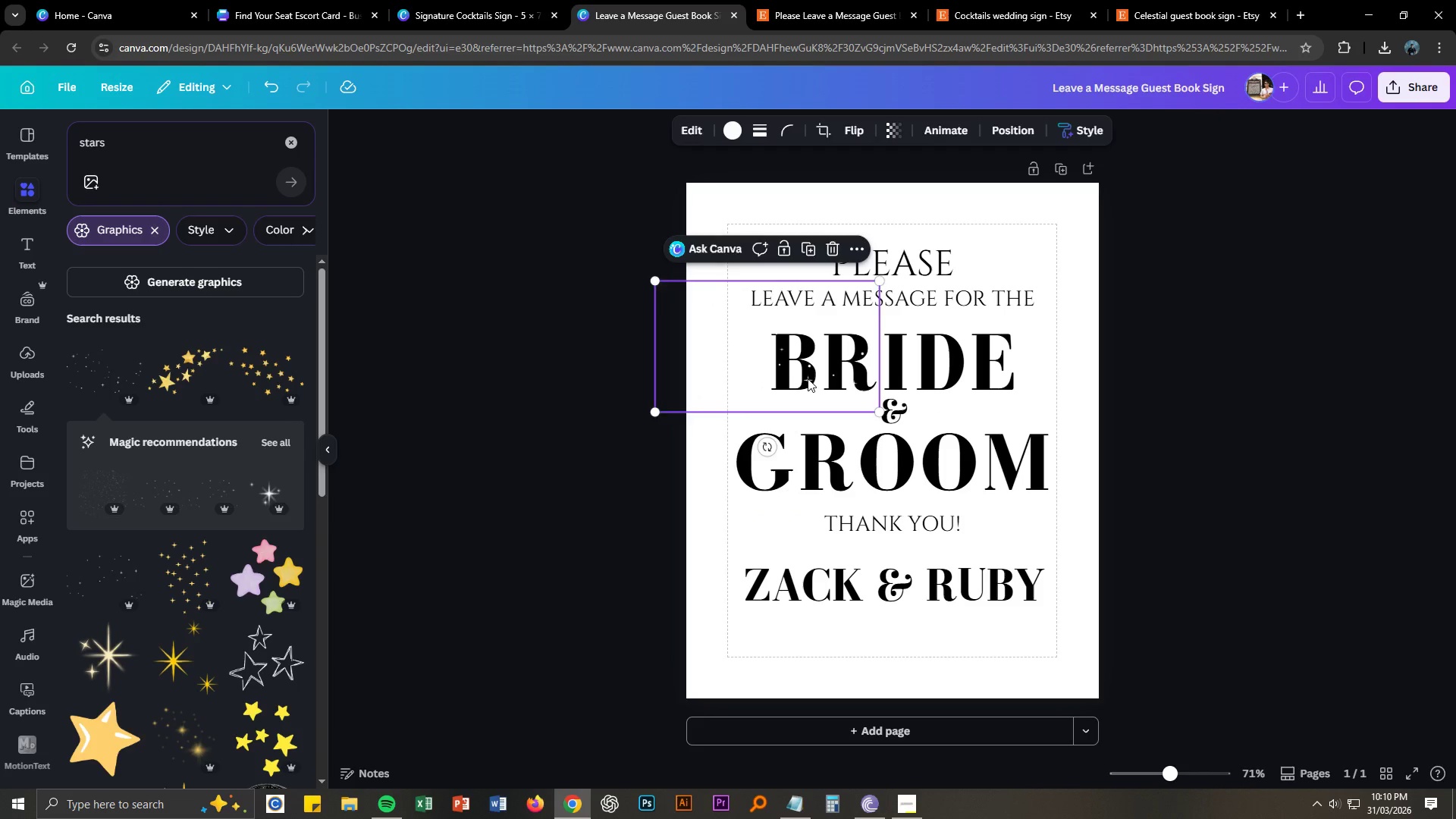 
key(Delete)
 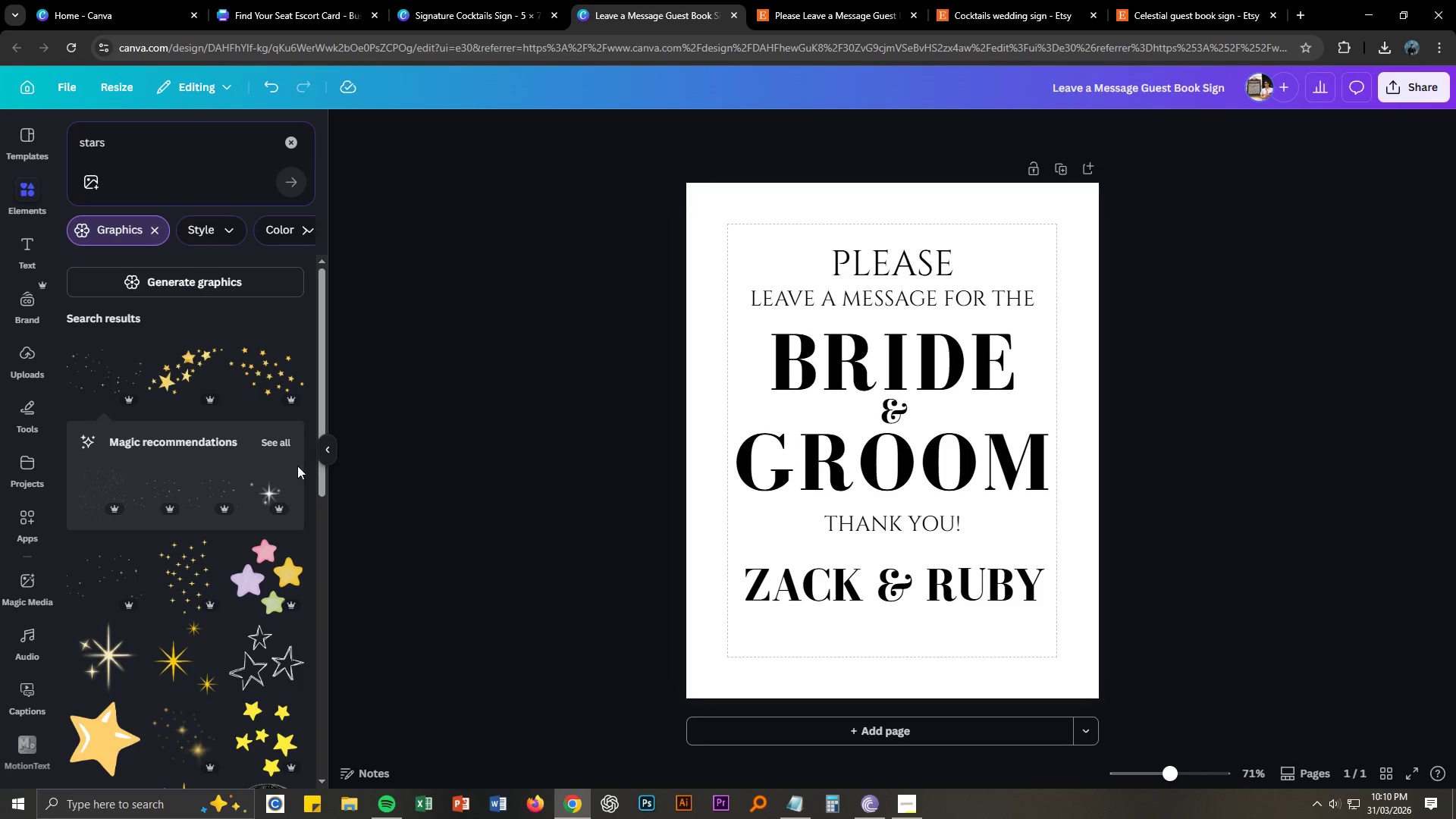 
scroll: coordinate [125, 510], scroll_direction: down, amount: 3.0
 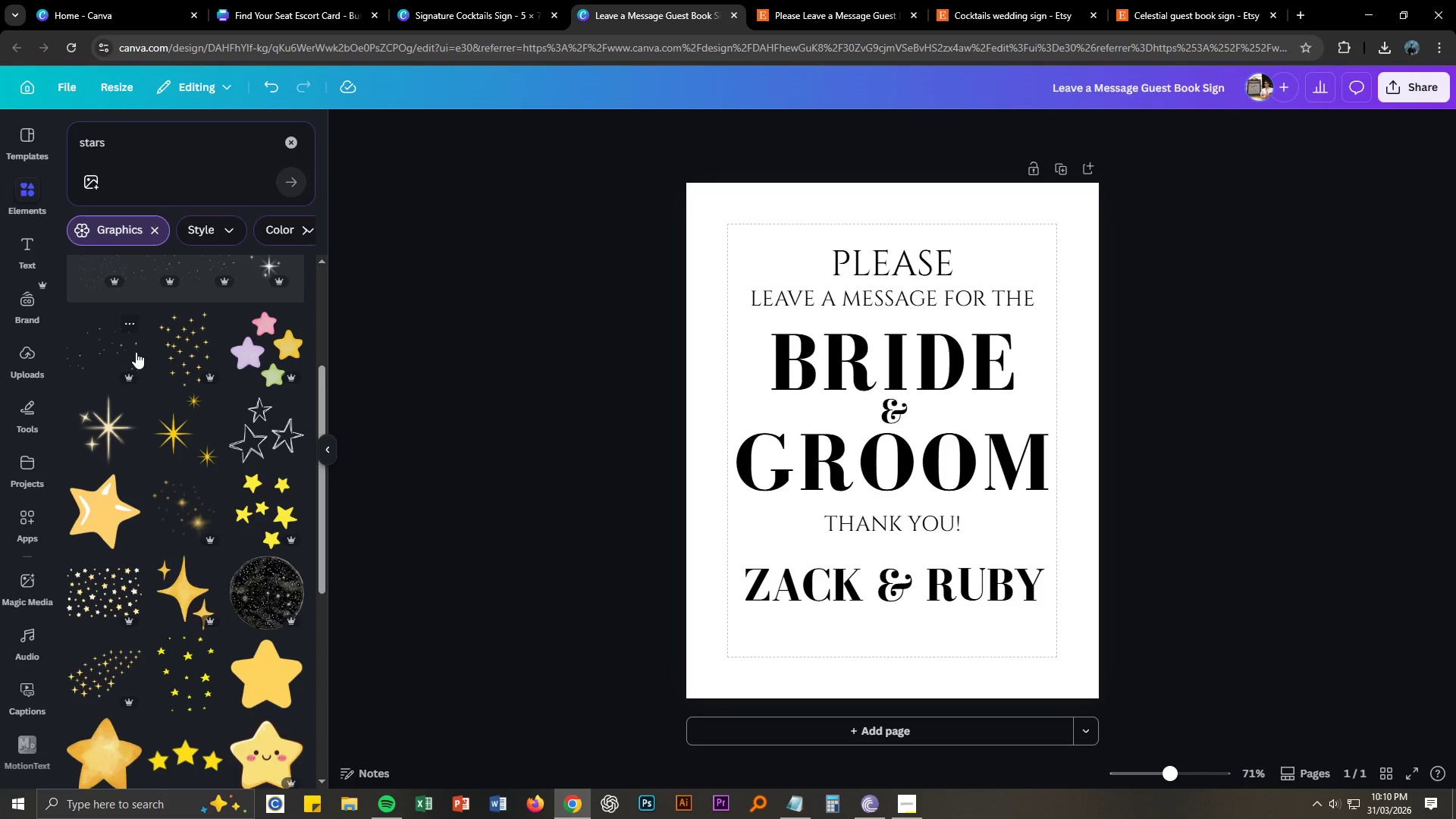 
left_click_drag(start_coordinate=[128, 340], to_coordinate=[940, 317])
 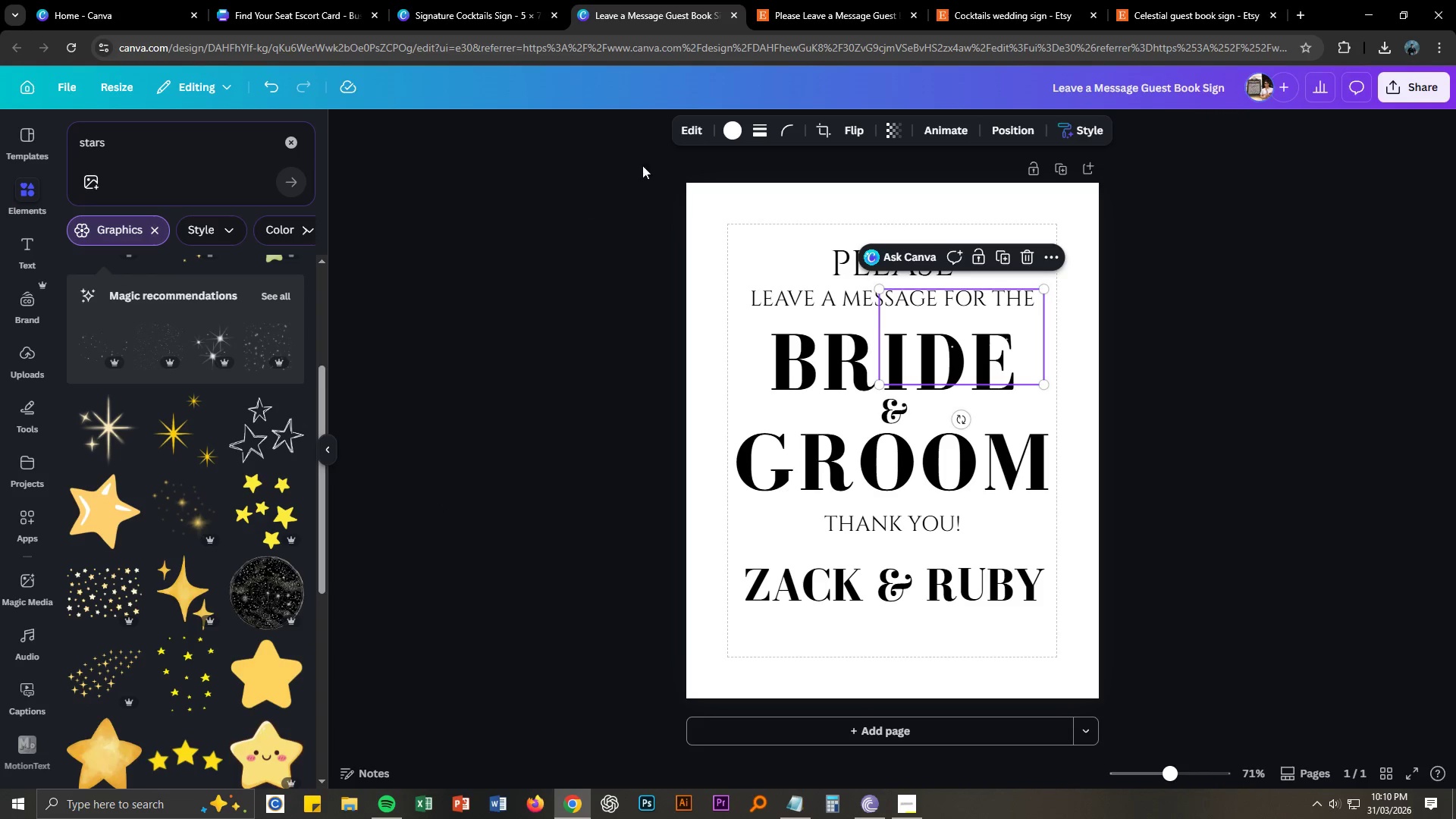 
left_click([728, 134])
 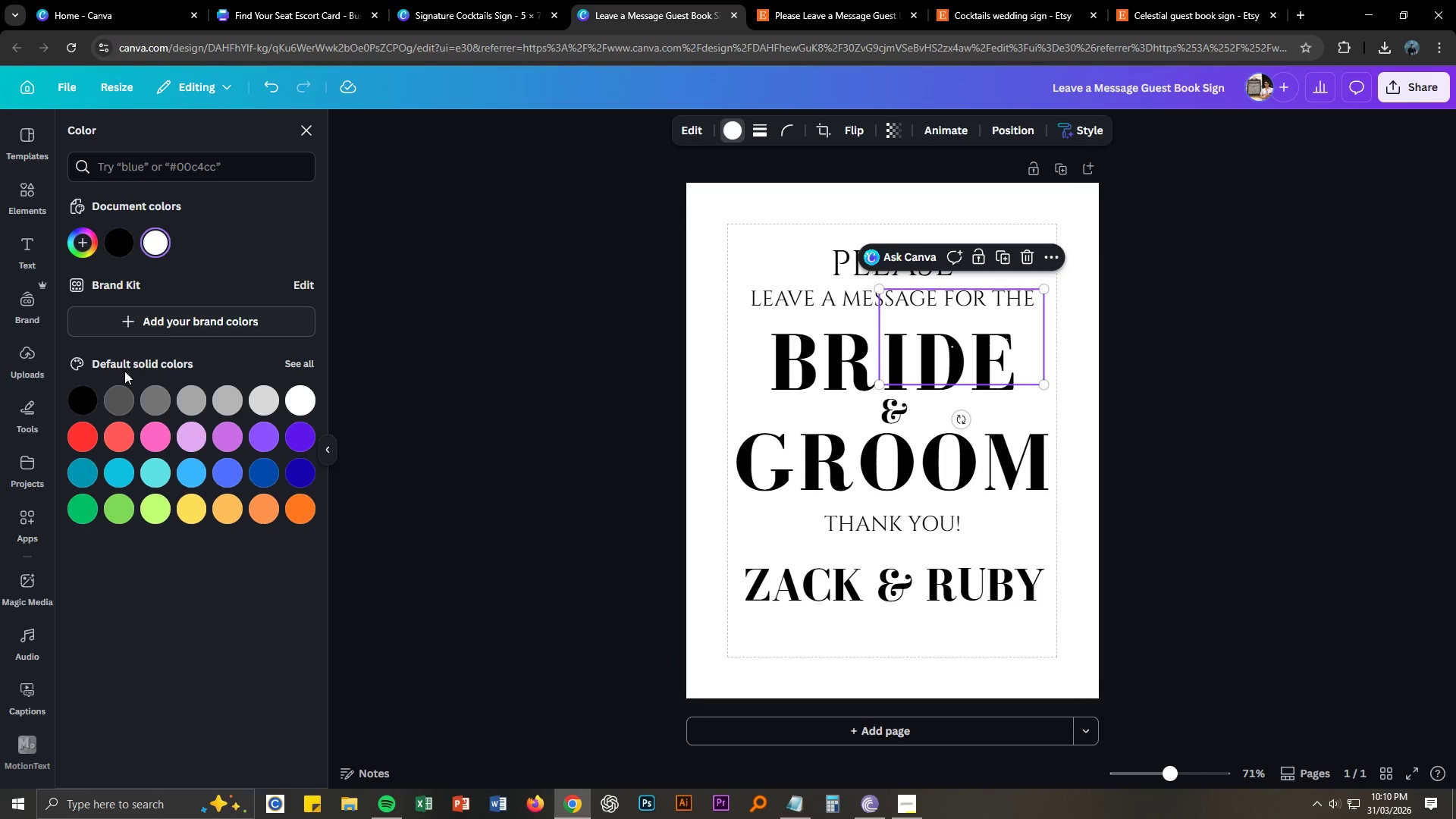 
left_click([89, 403])
 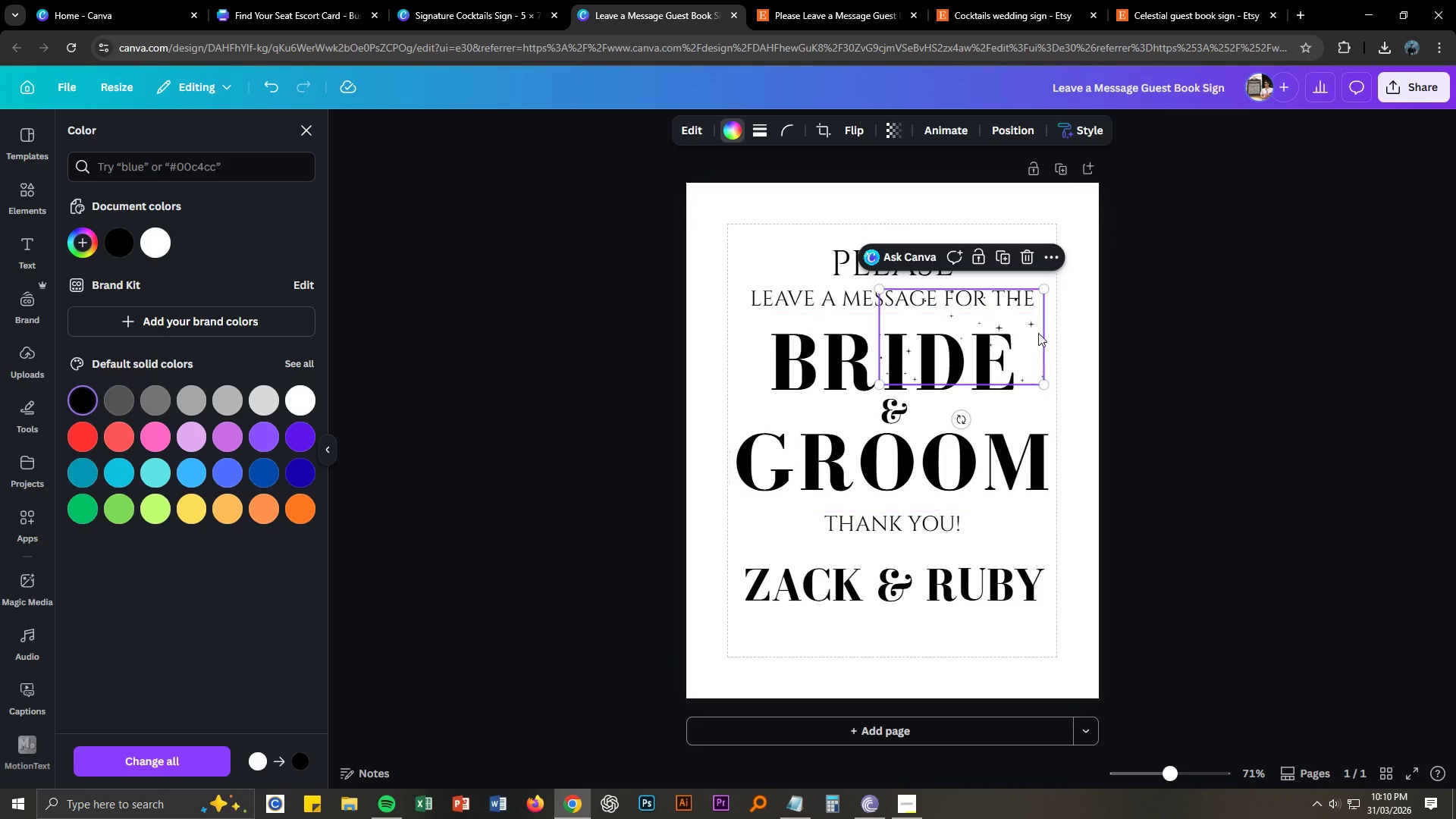 
left_click_drag(start_coordinate=[1031, 326], to_coordinate=[1042, 262])
 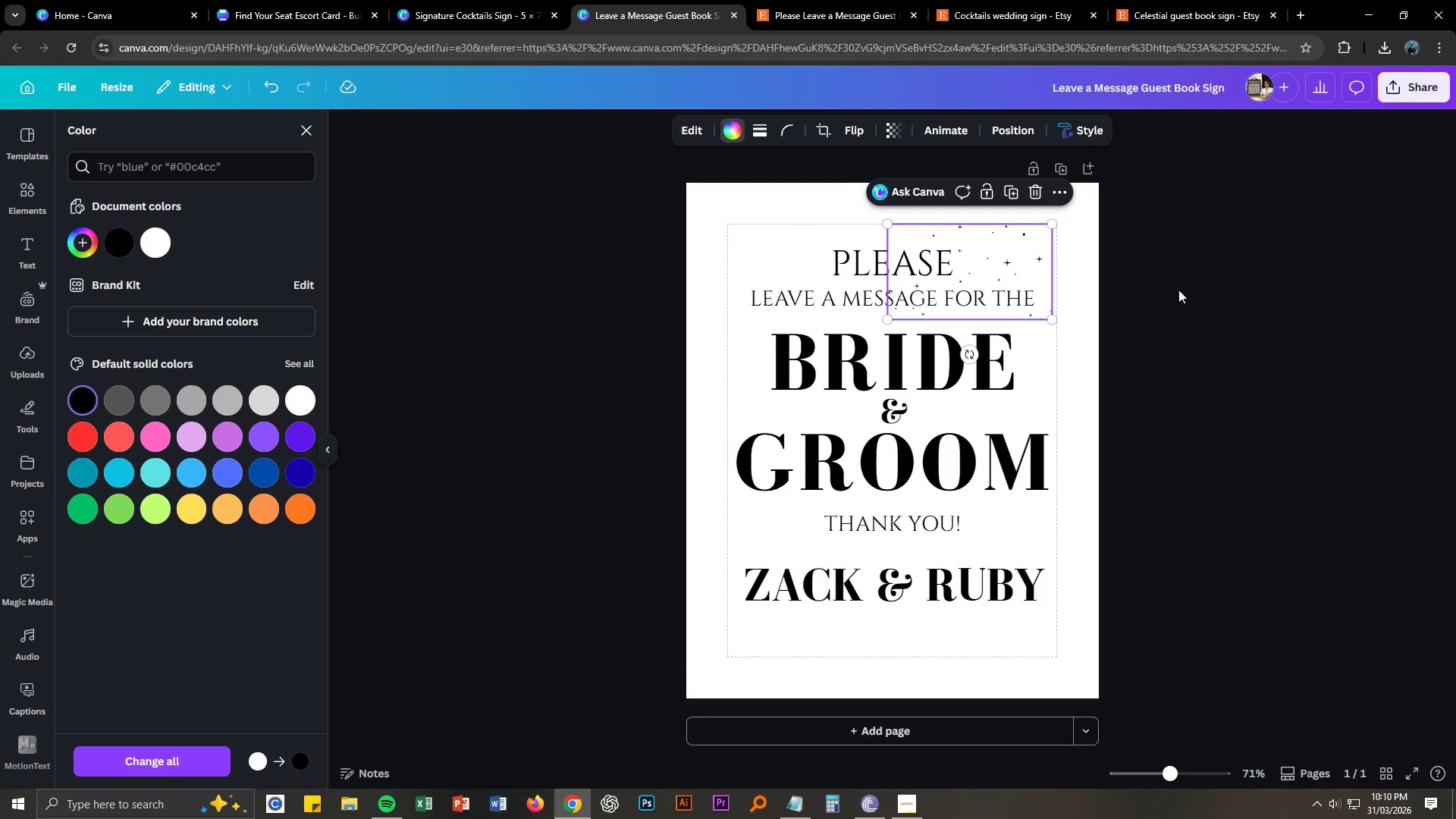 
left_click([1191, 292])
 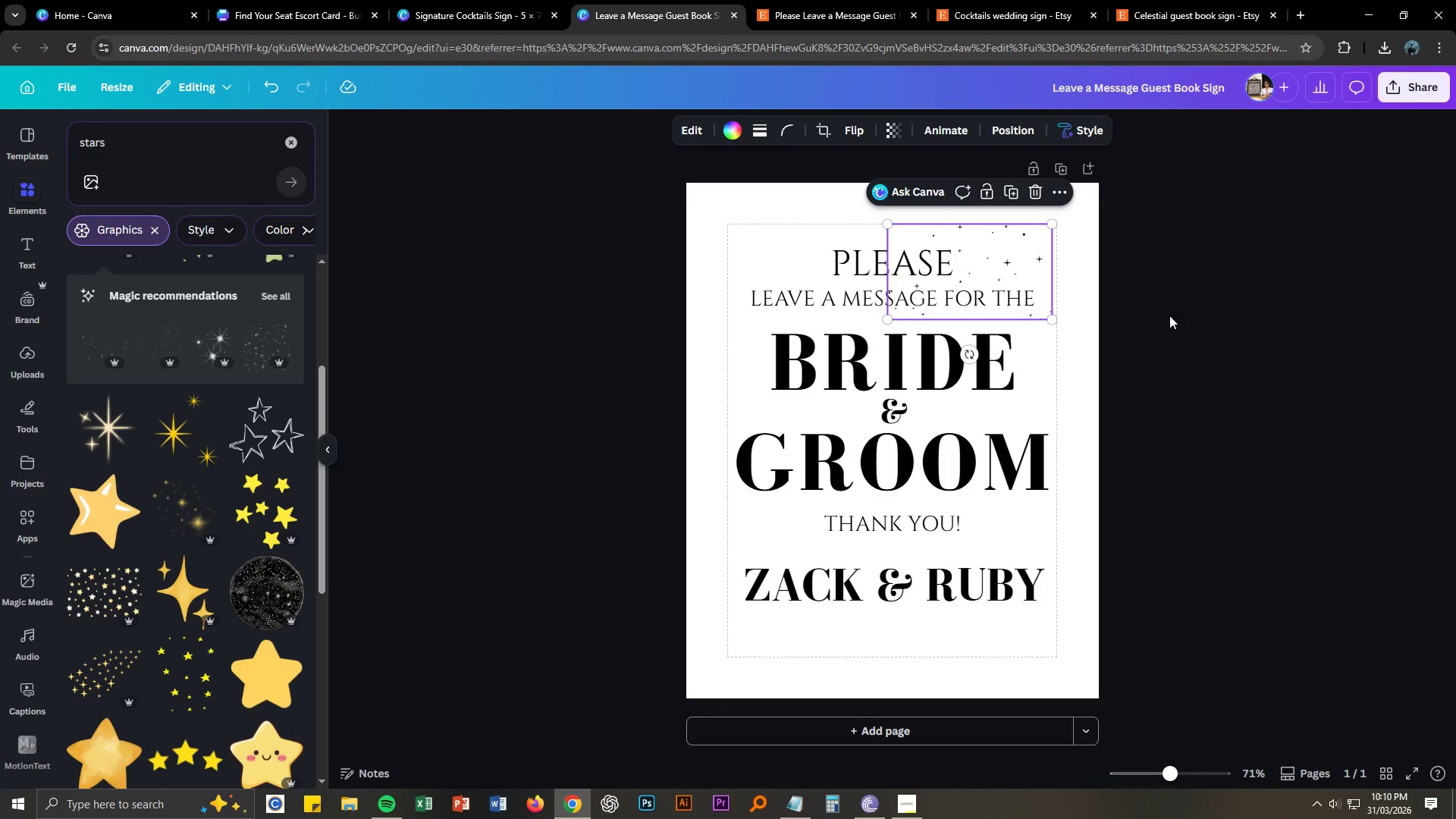 
left_click([1165, 323])
 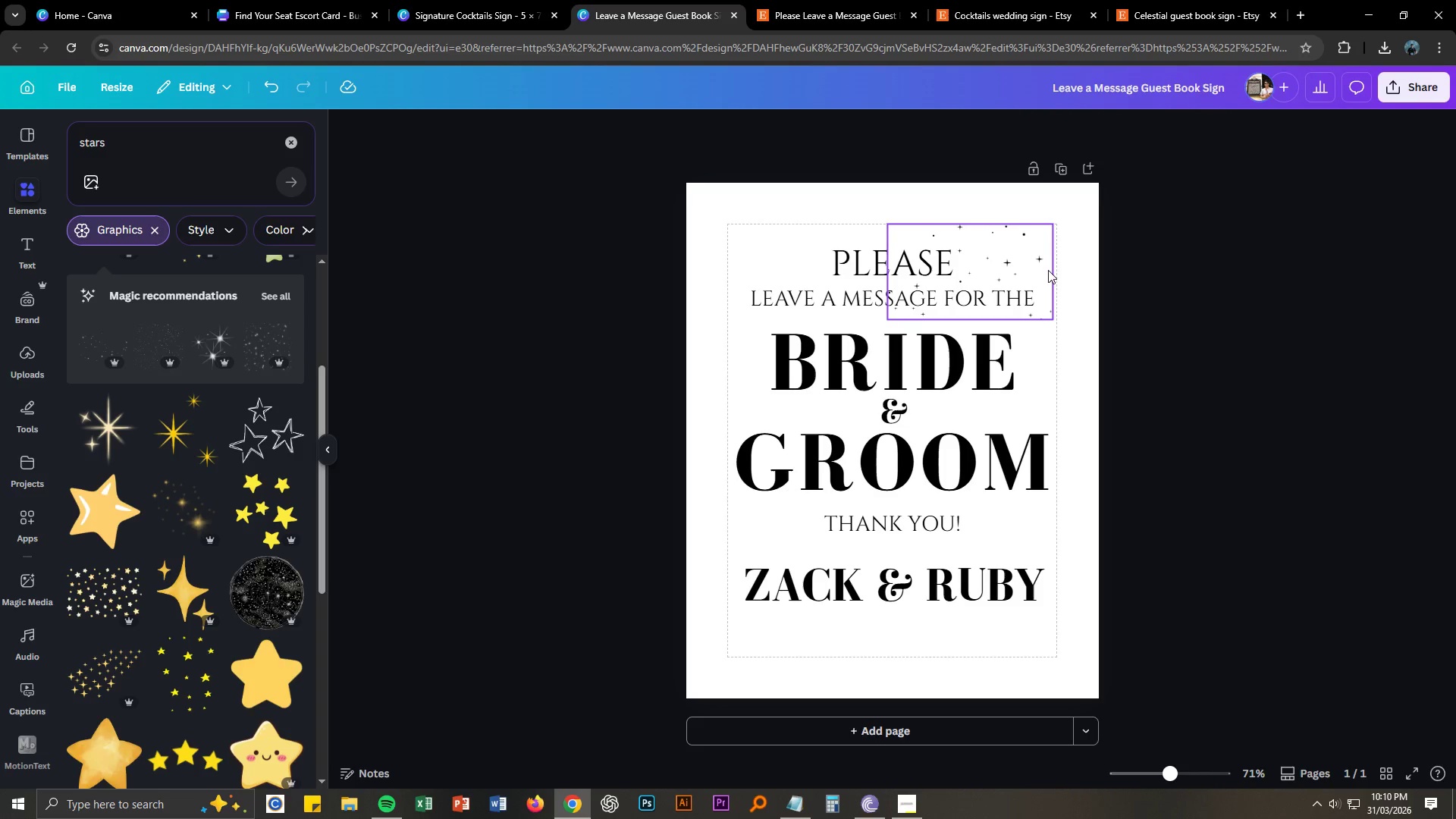 
left_click_drag(start_coordinate=[1041, 259], to_coordinate=[1045, 258])
 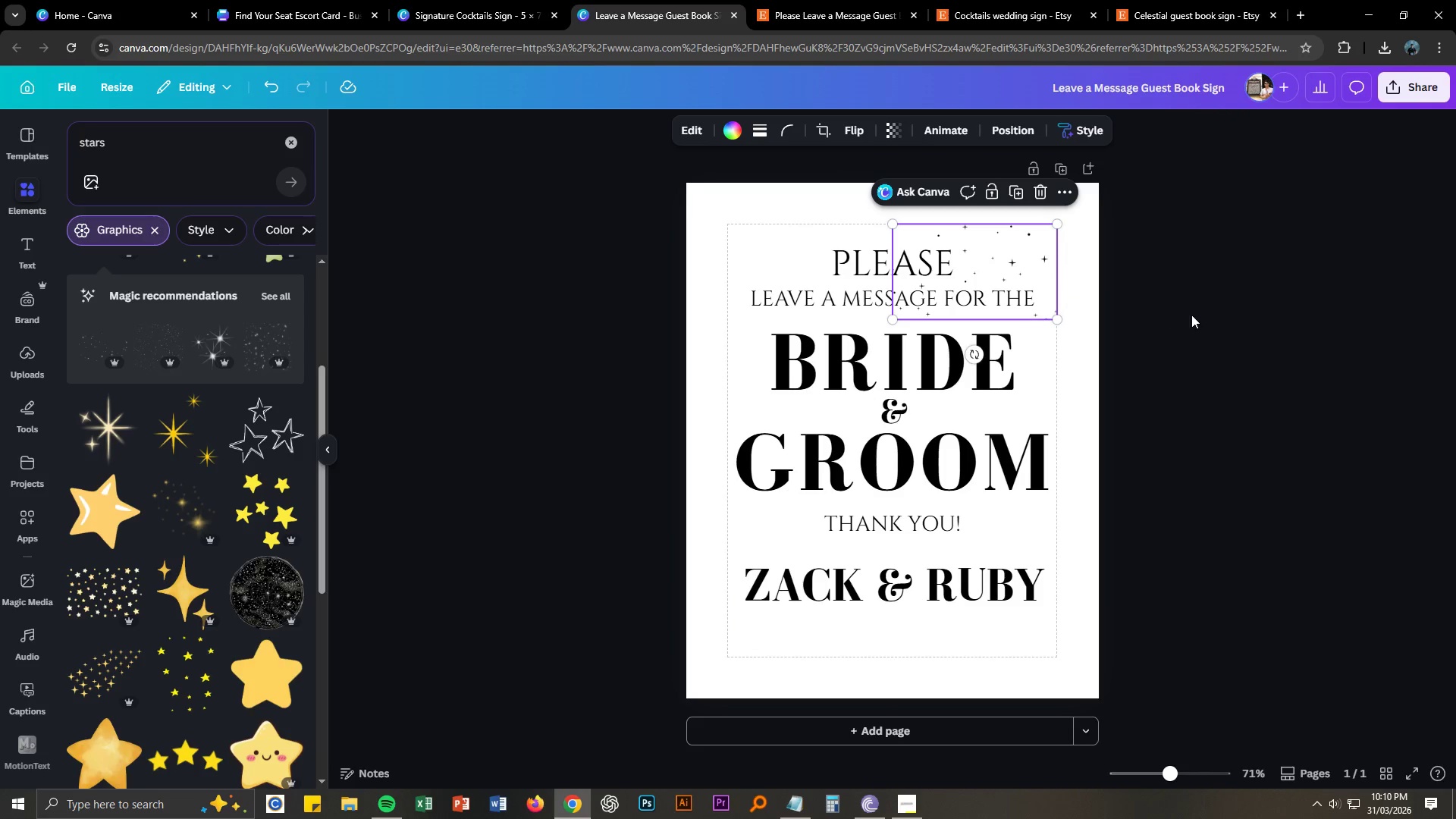 
left_click([1191, 315])
 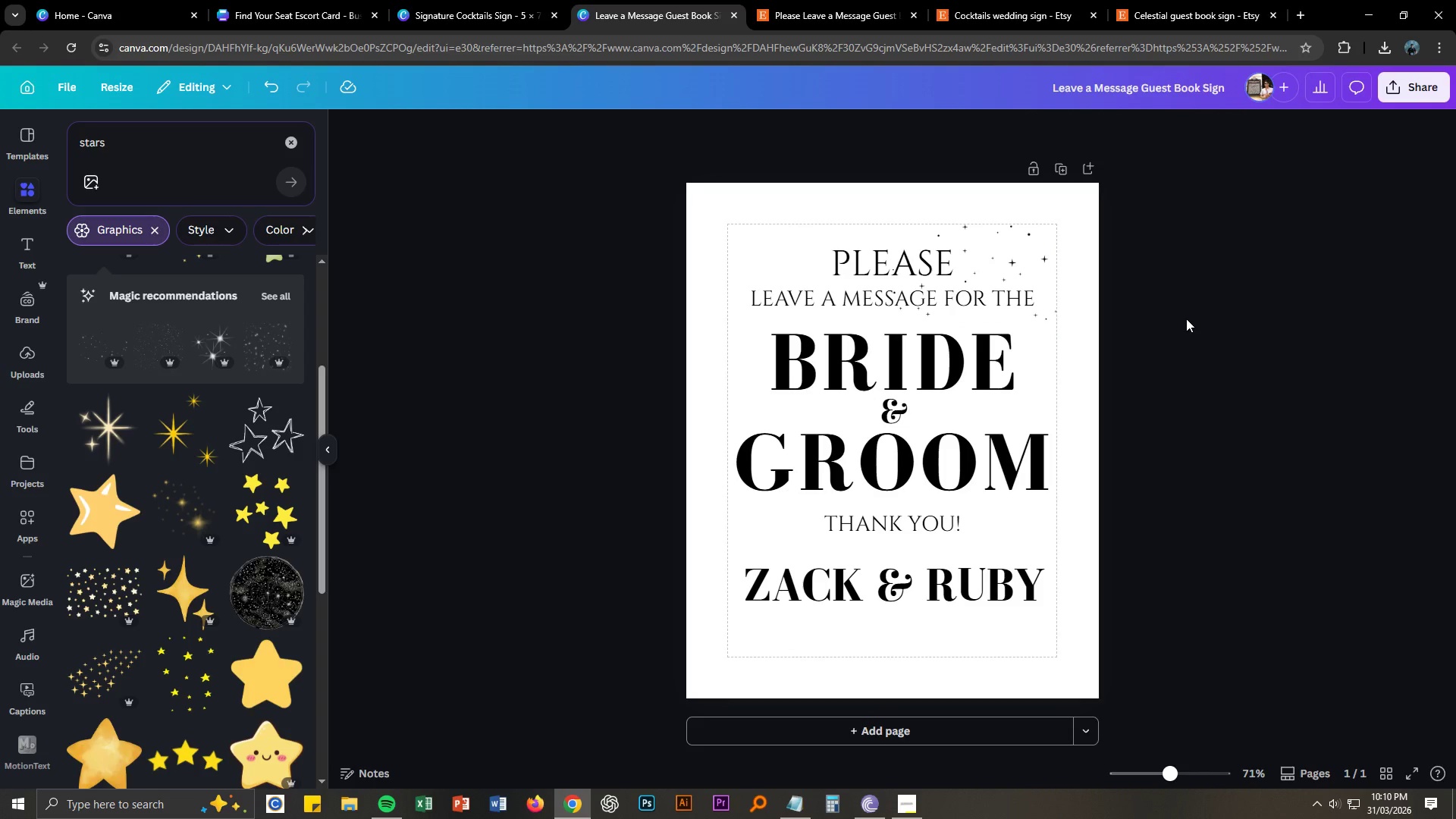 
key(Control+C)
 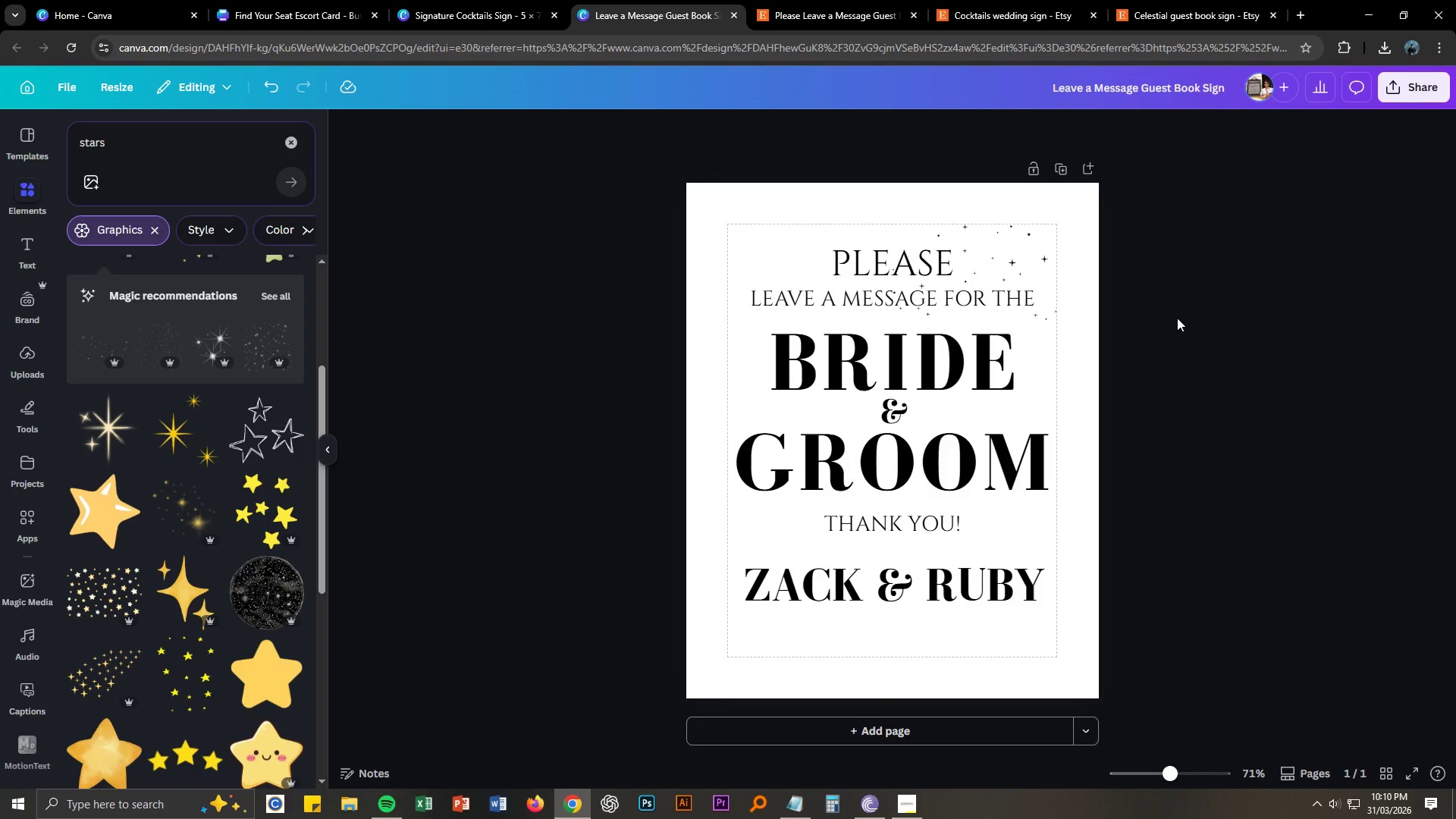 
key(Control+V)
 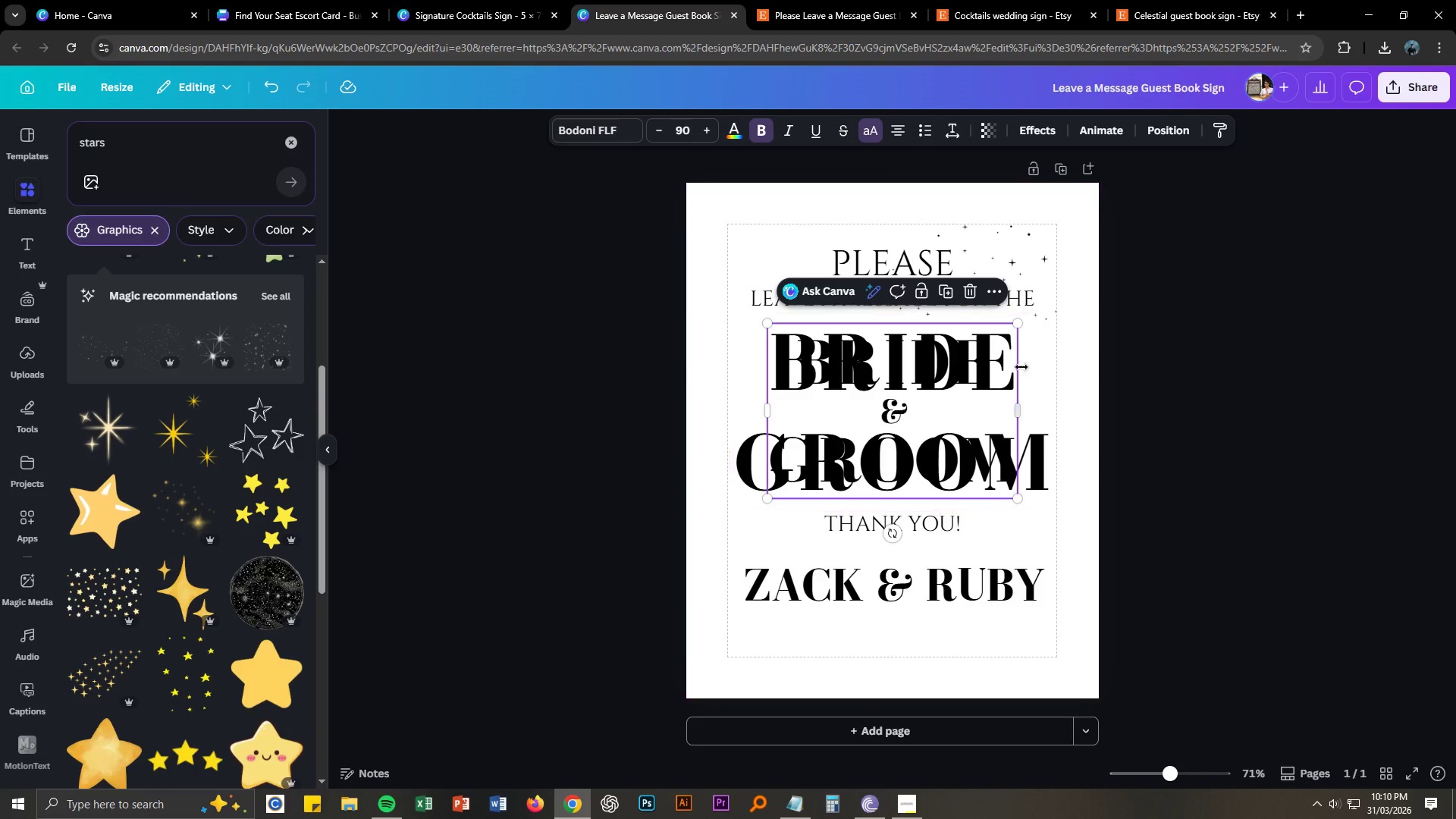 
key(Control+ControlLeft)
 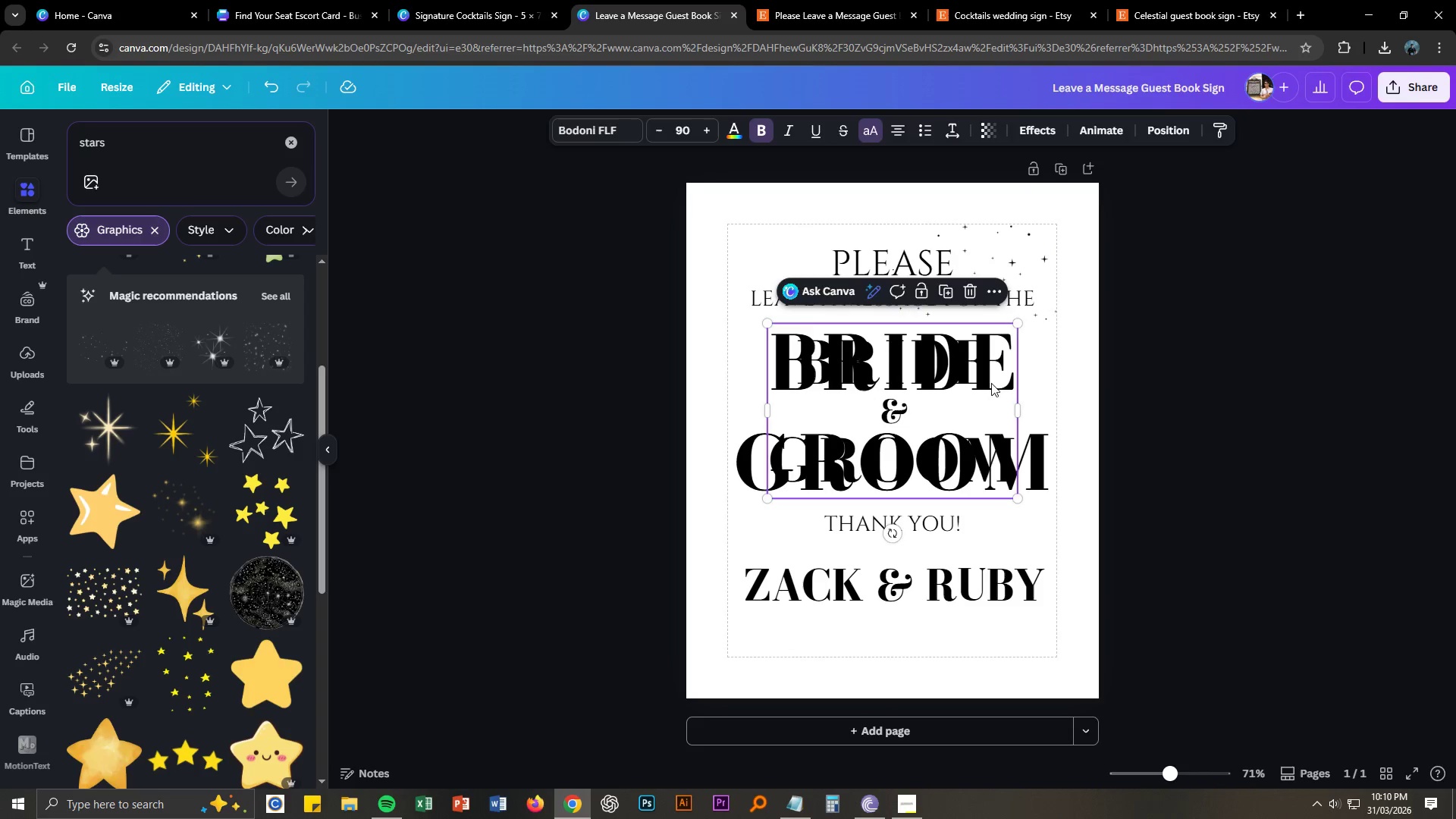 
key(Control+Z)
 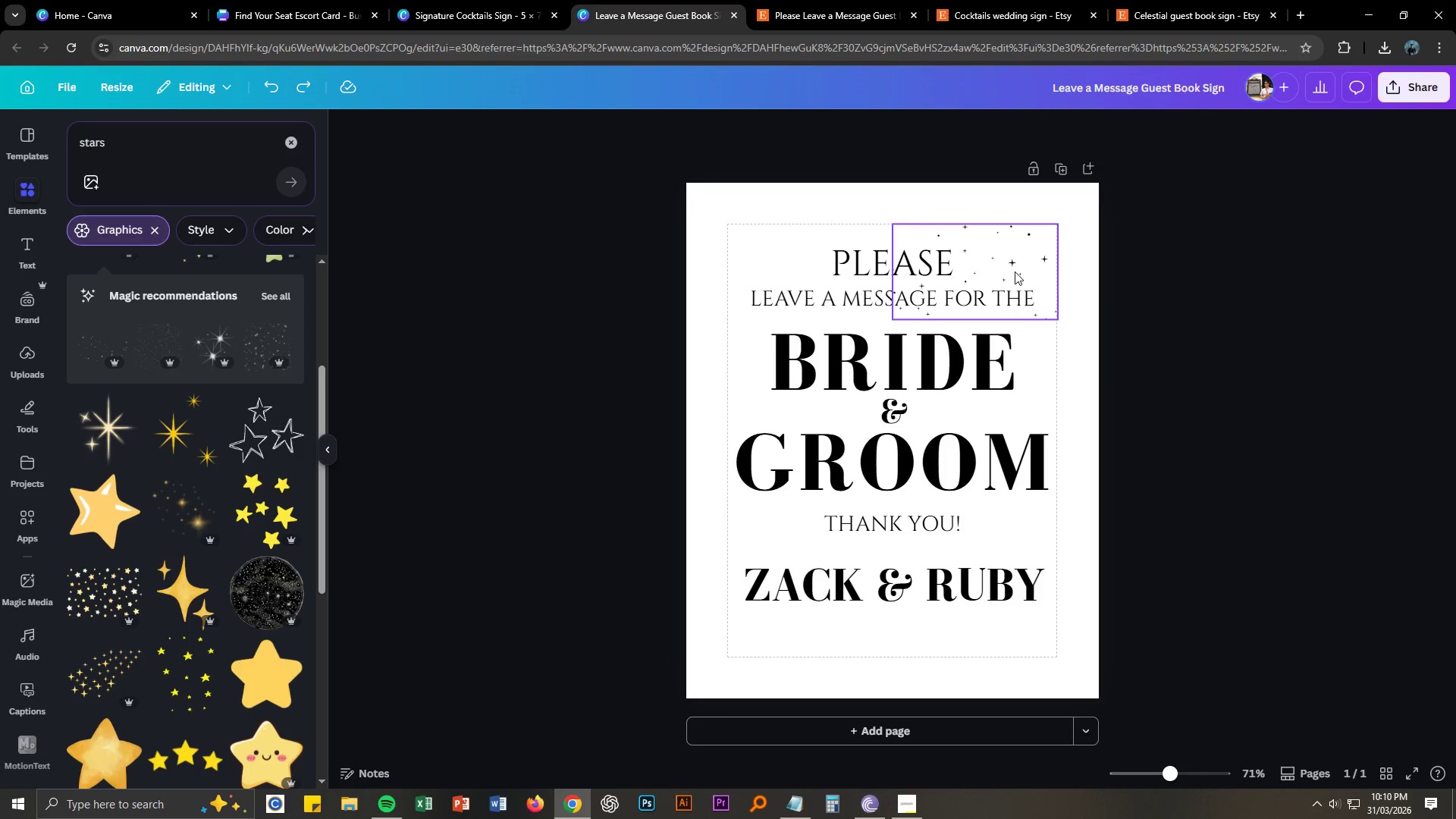 
left_click([1015, 266])
 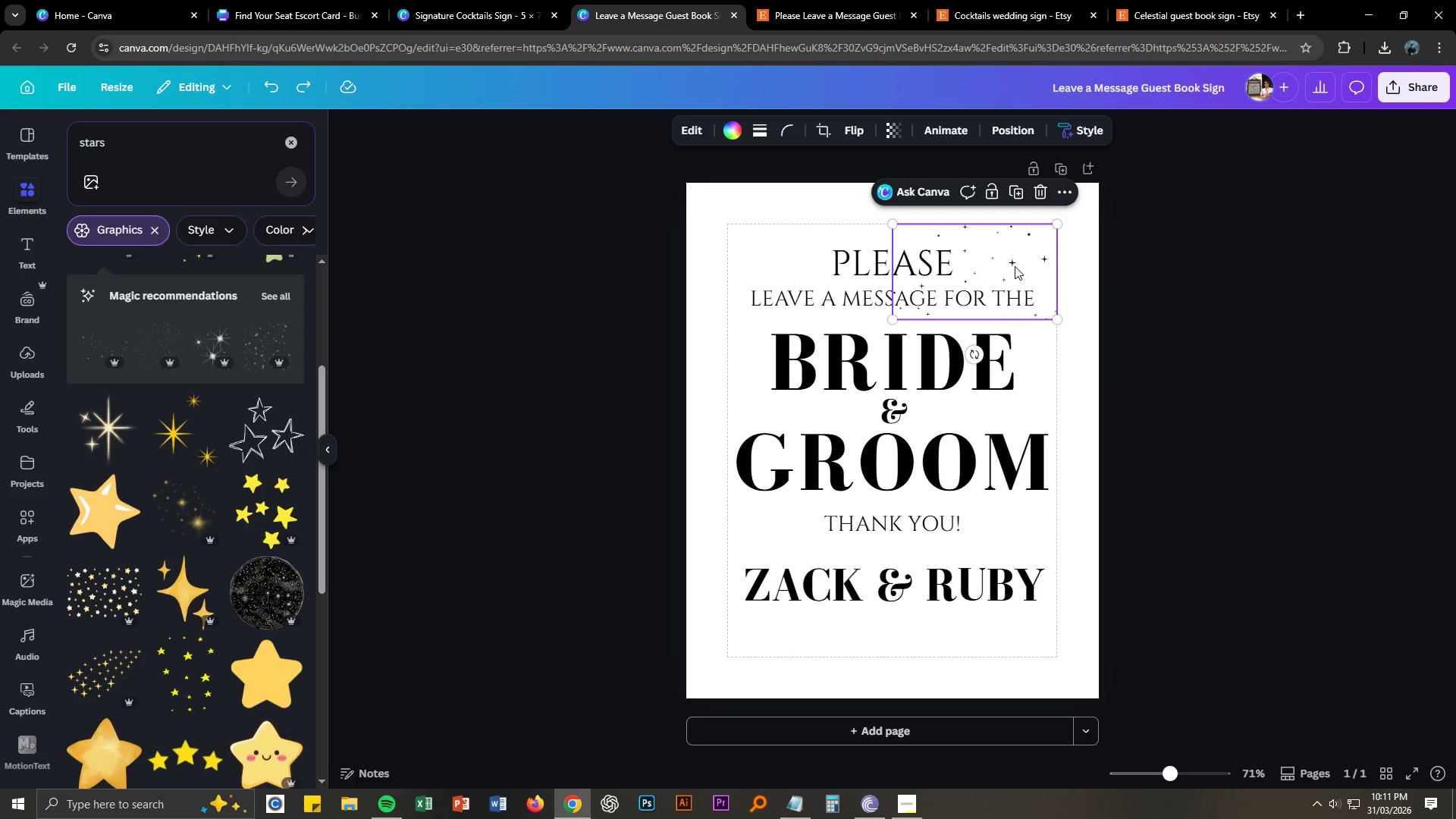 
key(Control+C)
 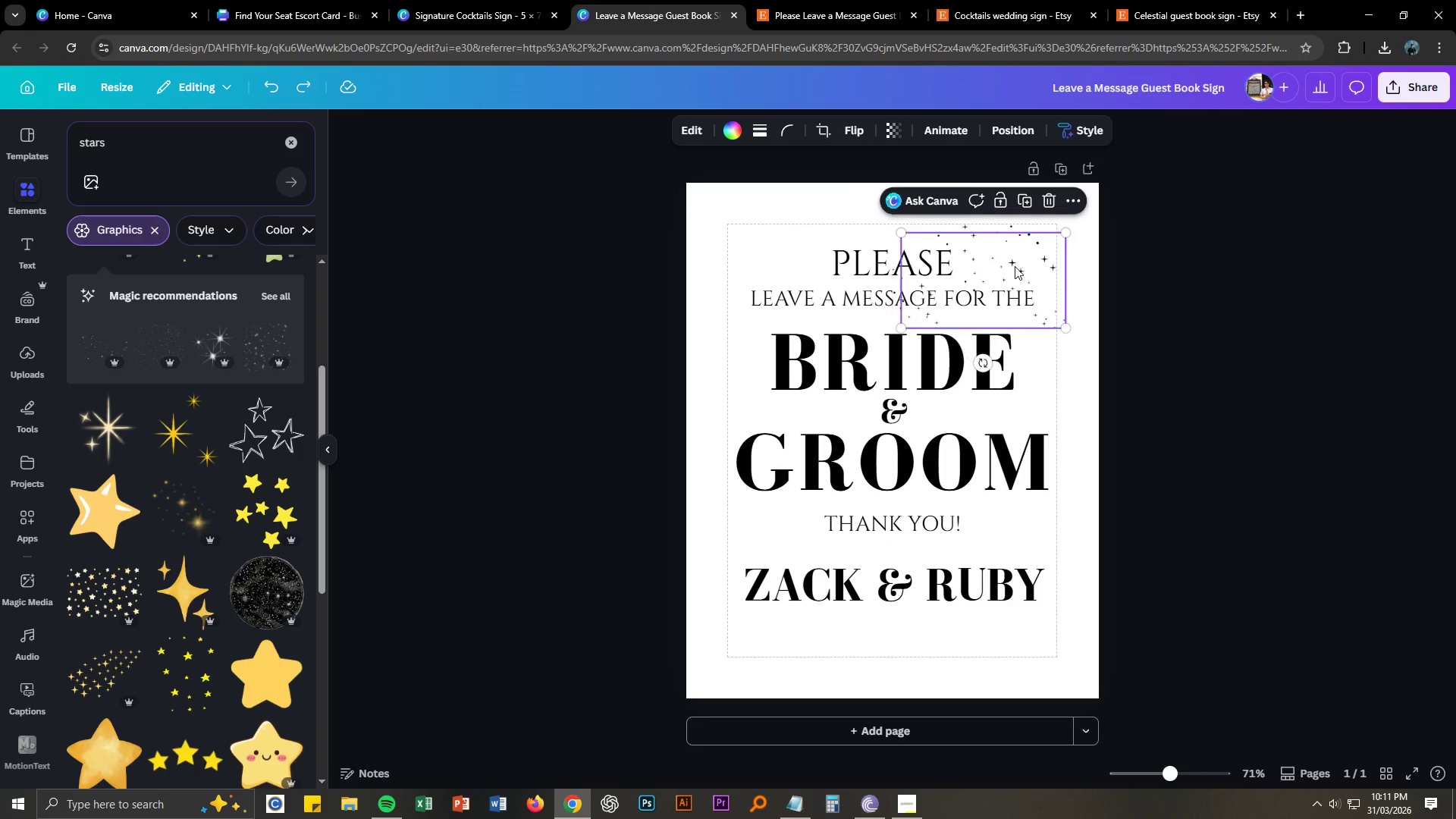 
key(Control+V)
 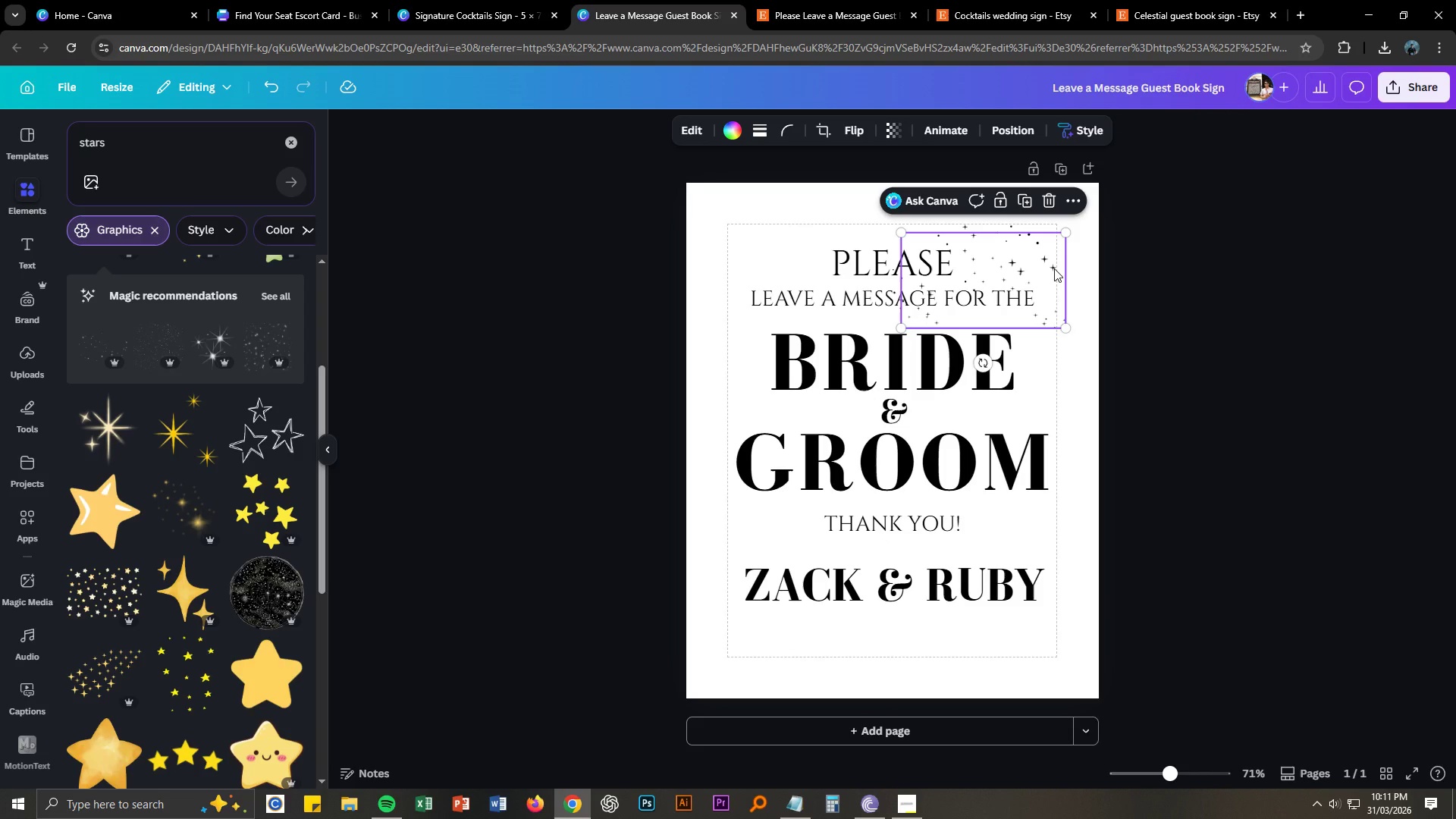 
left_click_drag(start_coordinate=[1054, 268], to_coordinate=[1043, 414])
 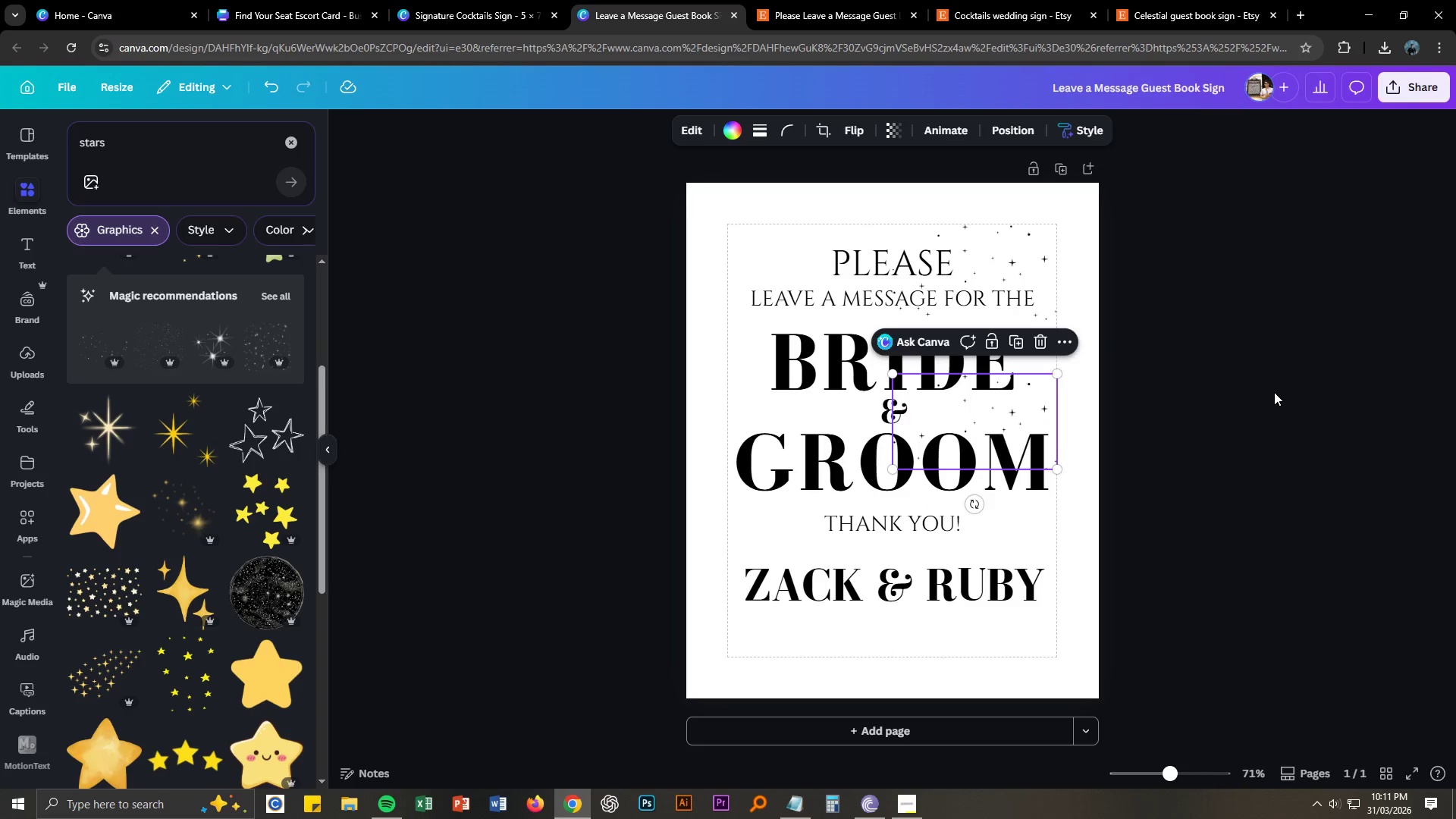 
left_click([1274, 392])
 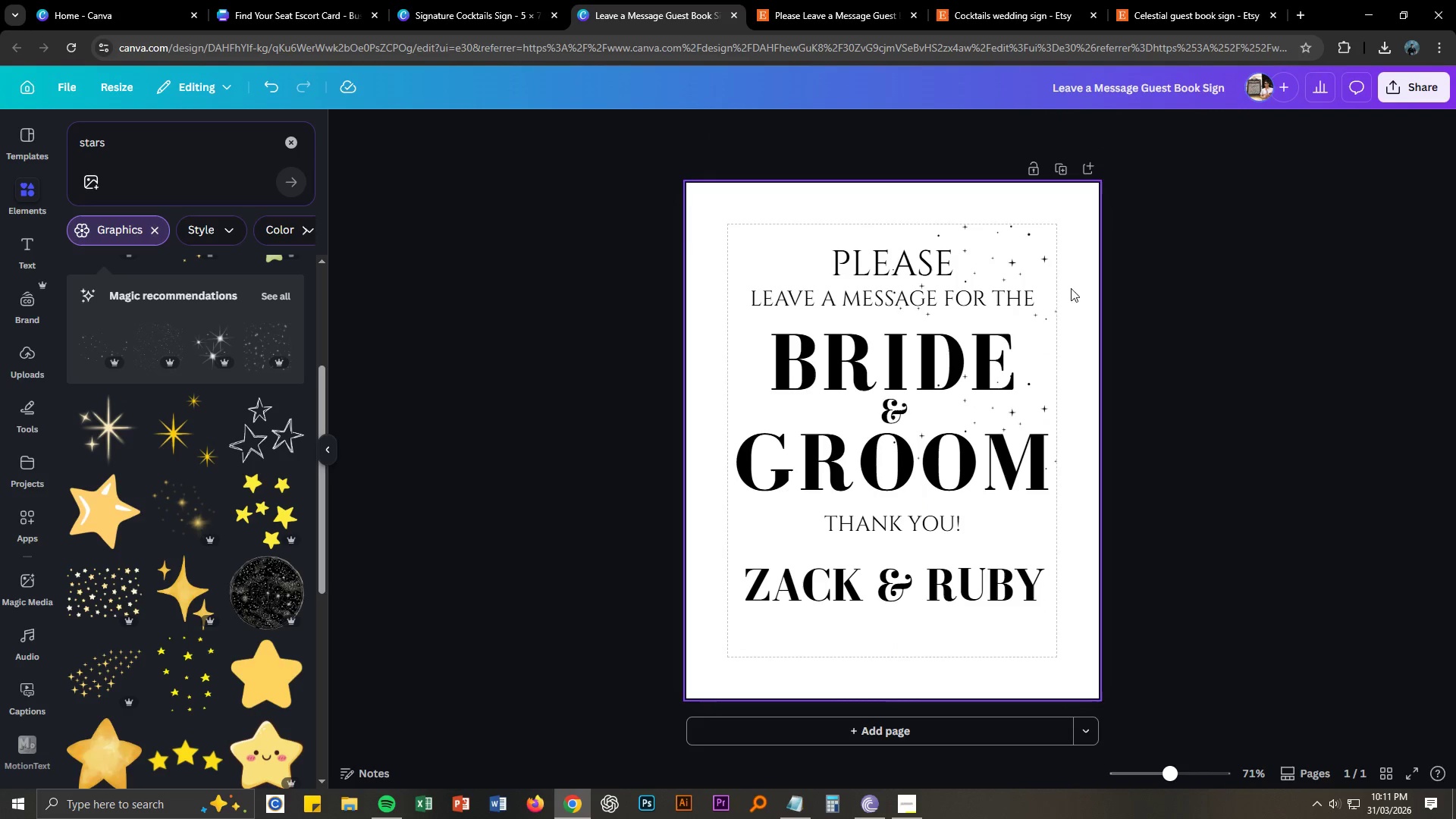 
left_click([1012, 262])
 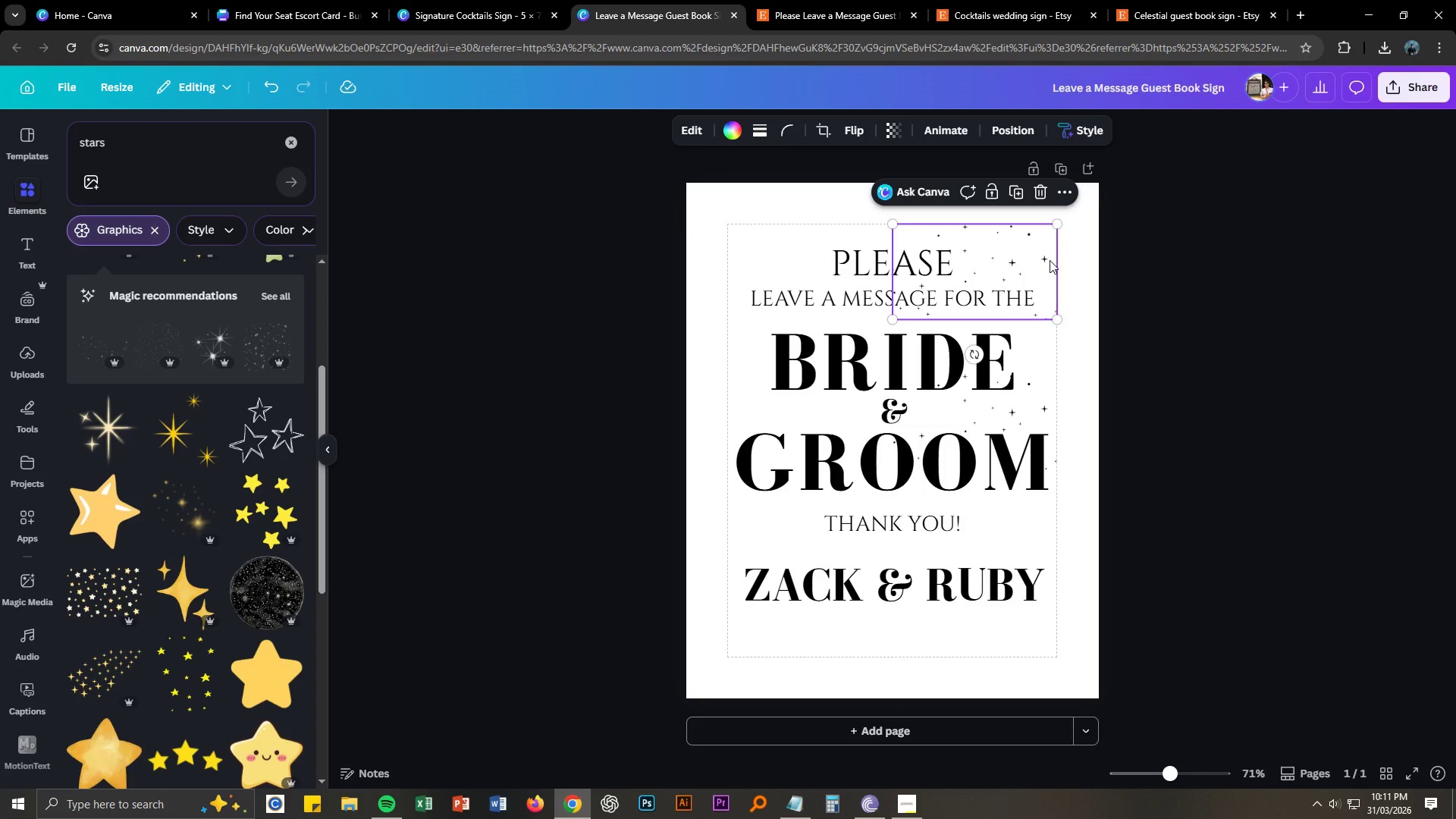 
key(Delete)
 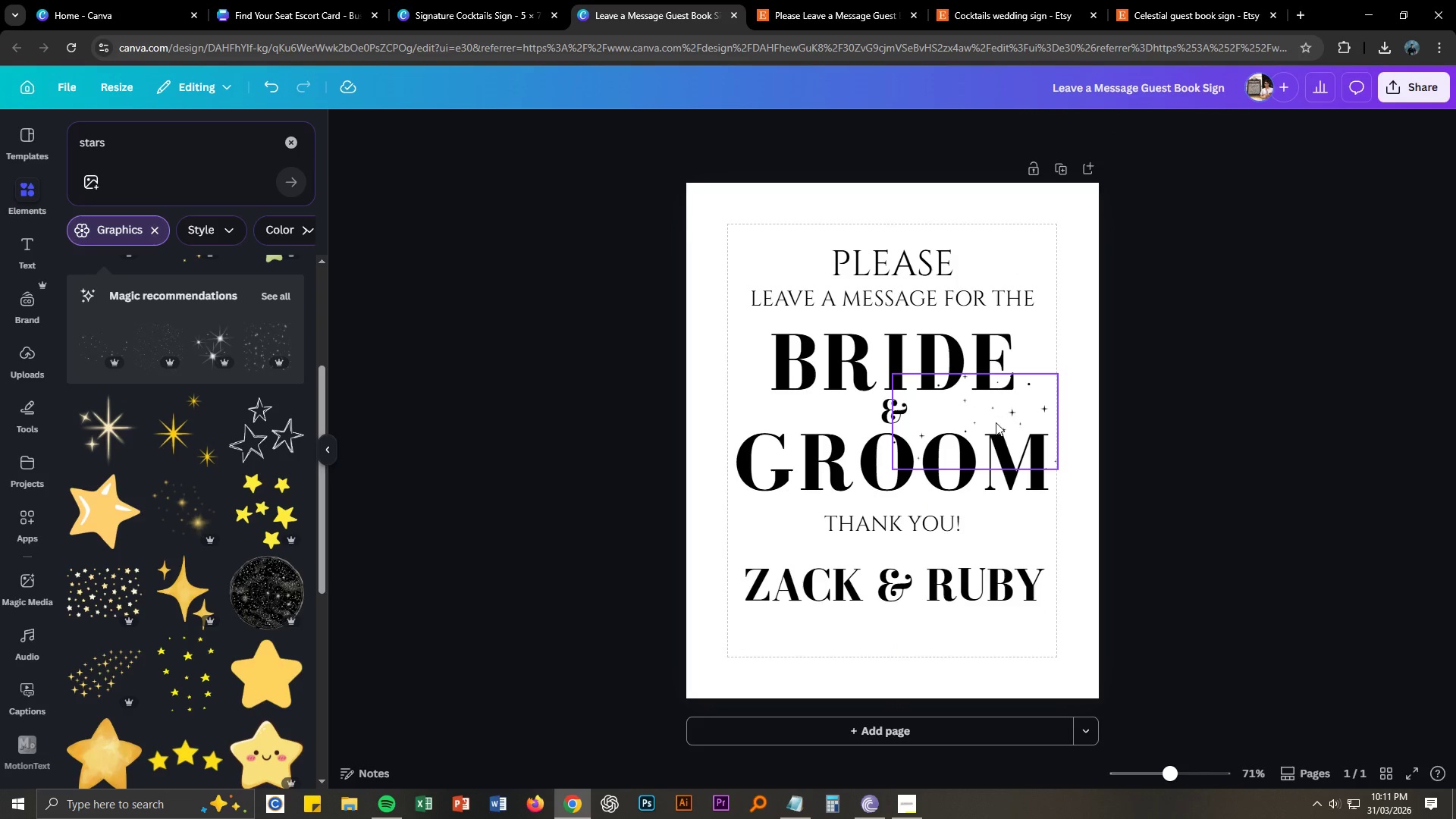 
left_click([1022, 408])
 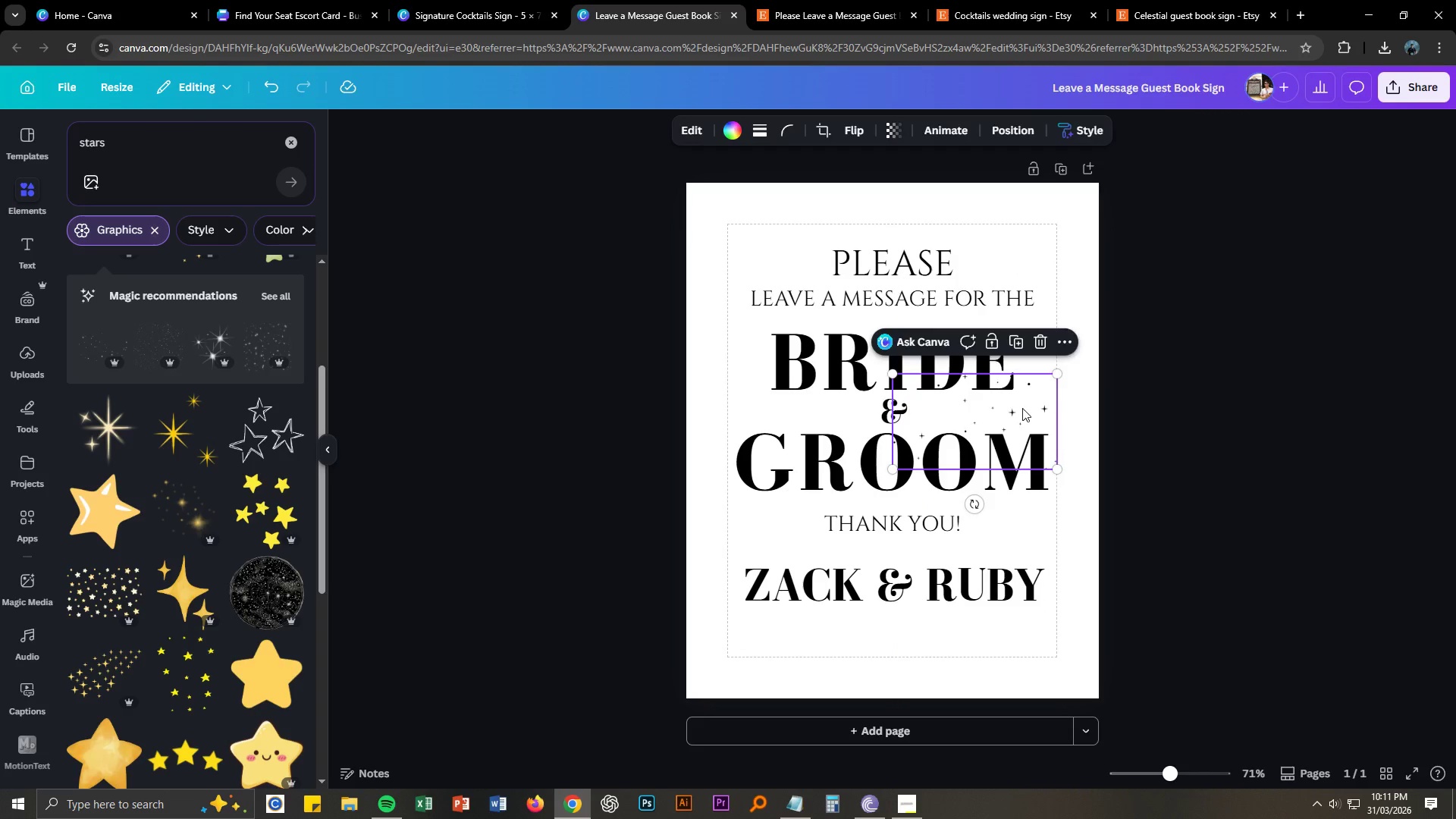 
key(Delete)
 